 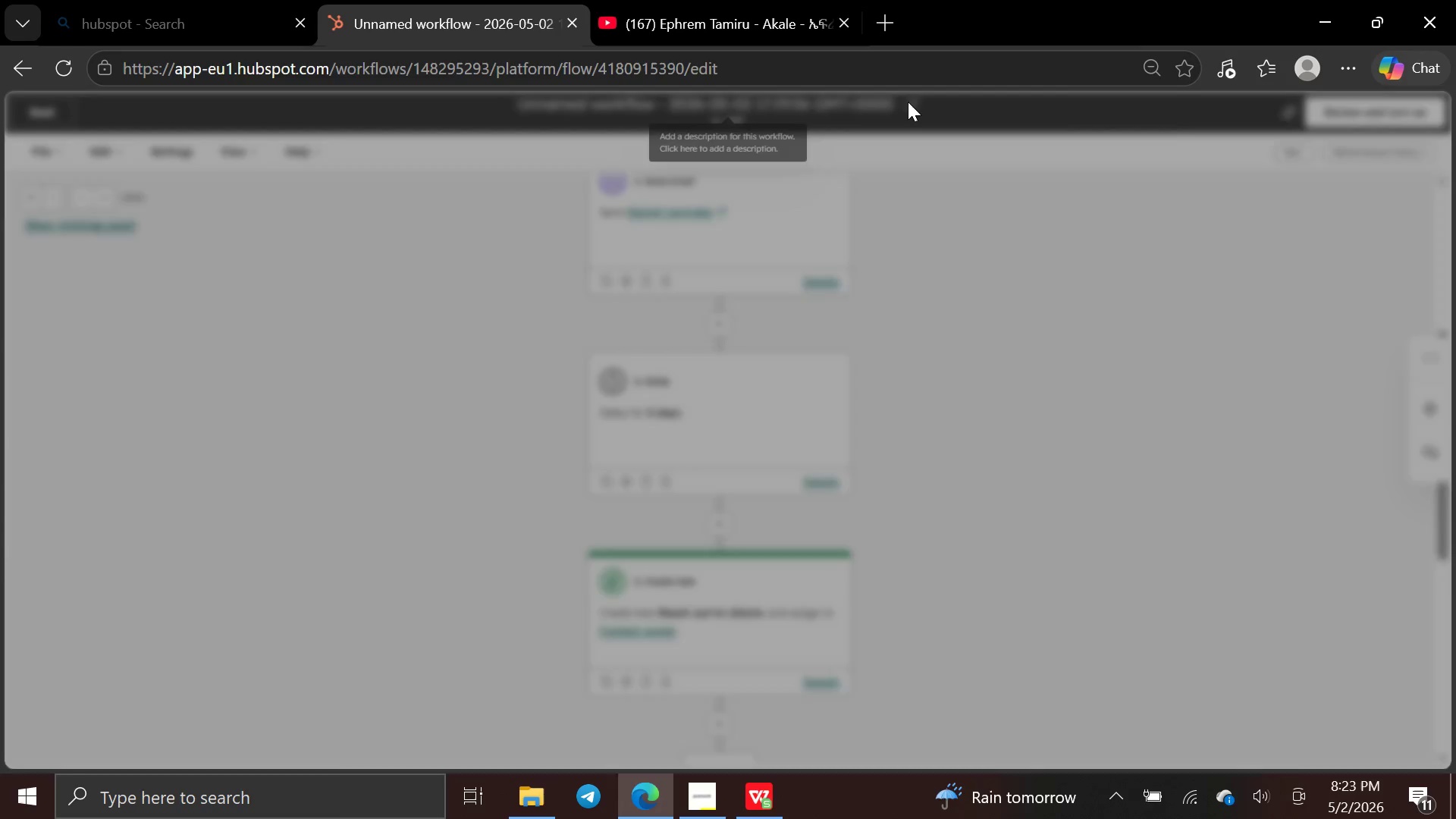 
hold_key(key=Backspace, duration=1.5)
 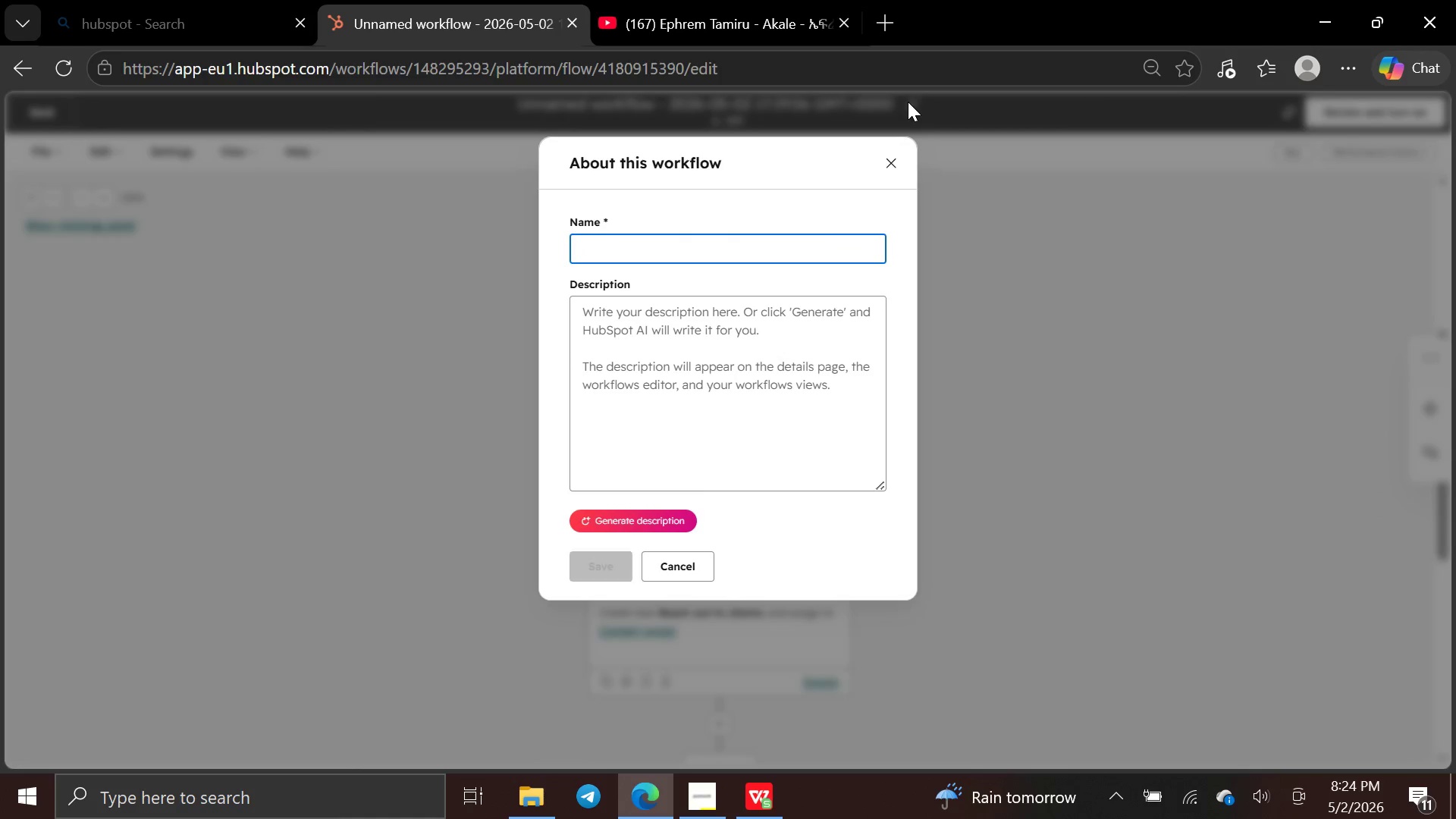 
hold_key(key=Backspace, duration=0.53)
 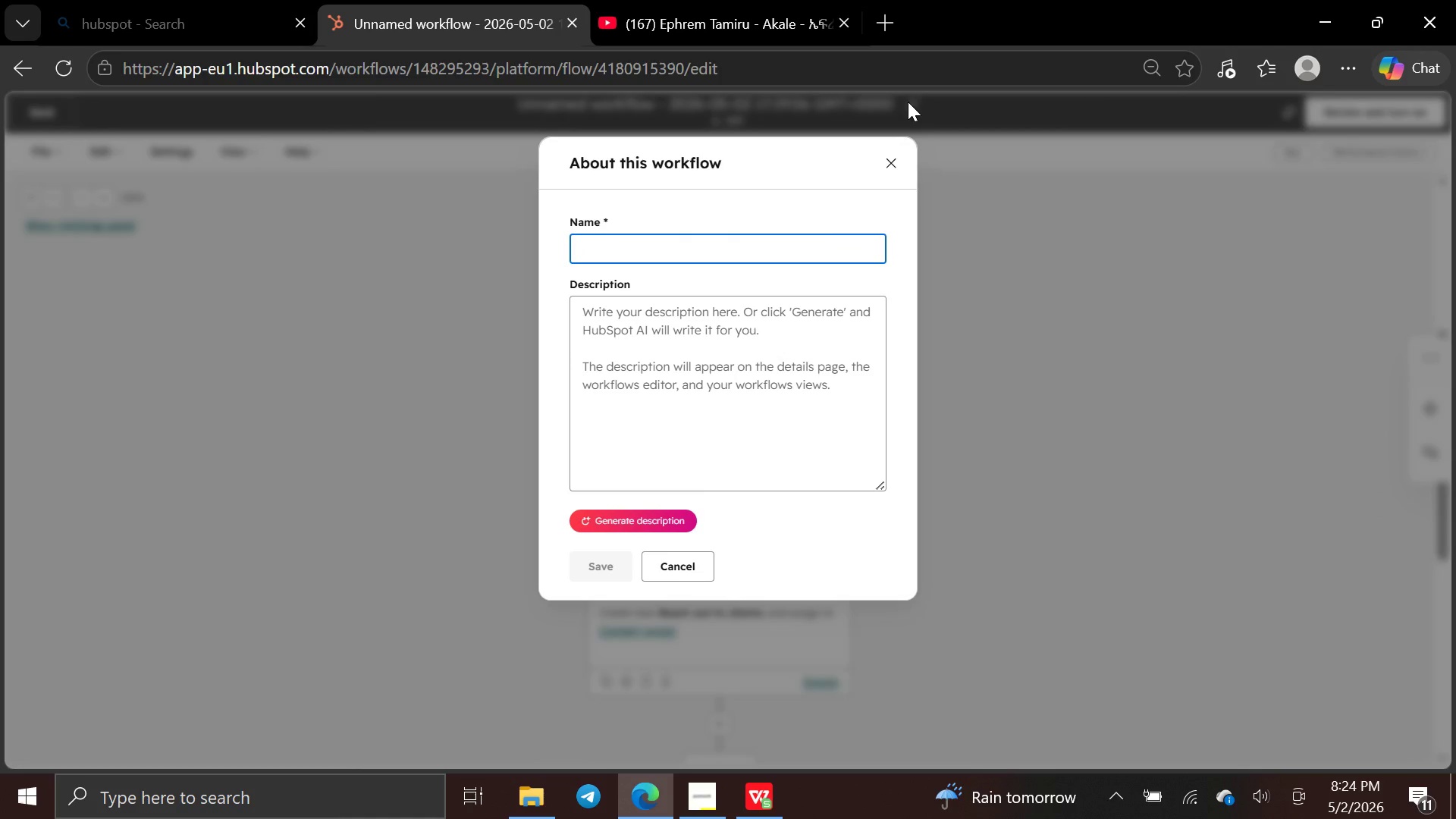 
type(At - Risk Client)
 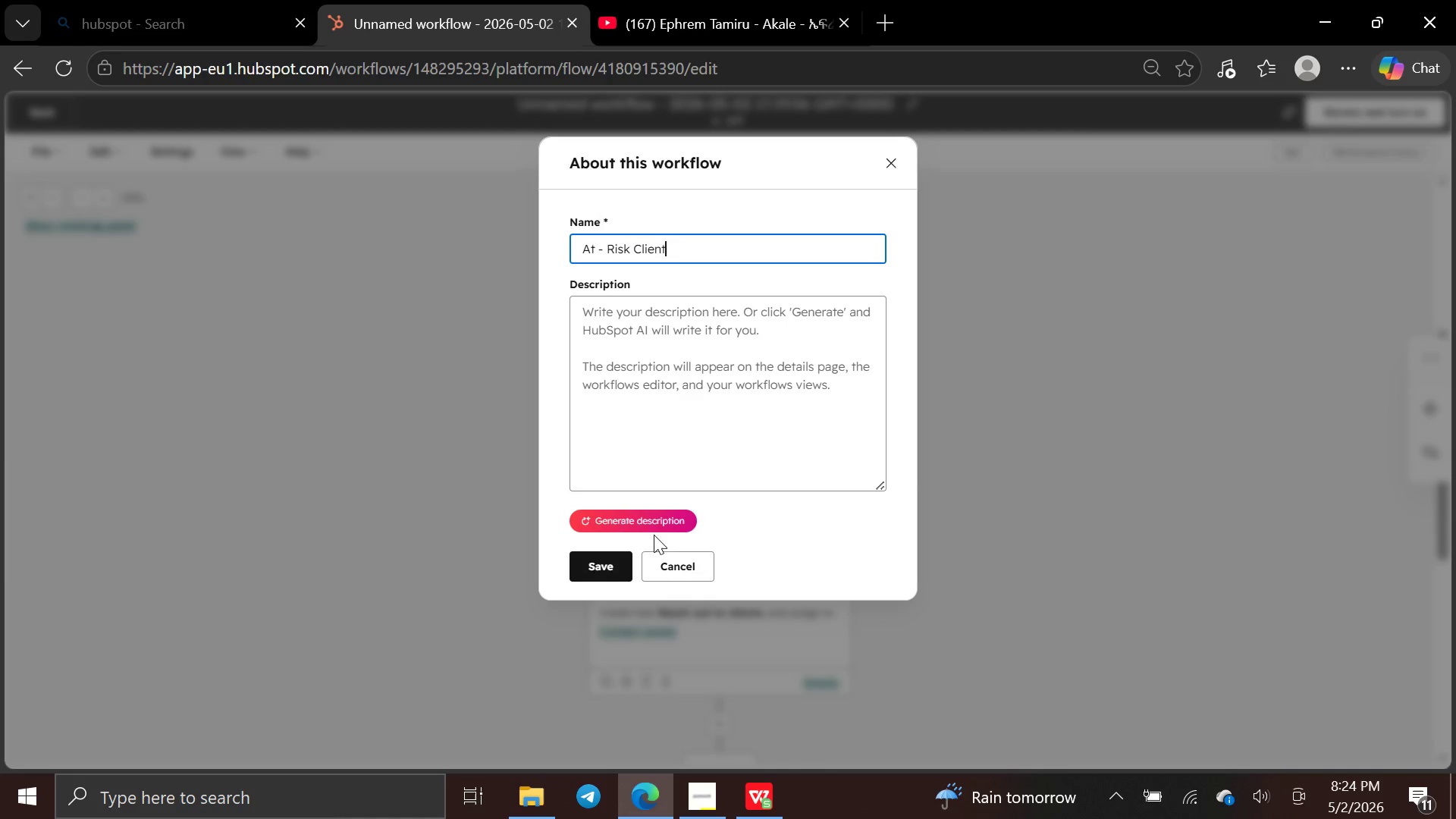 
left_click([602, 563])
 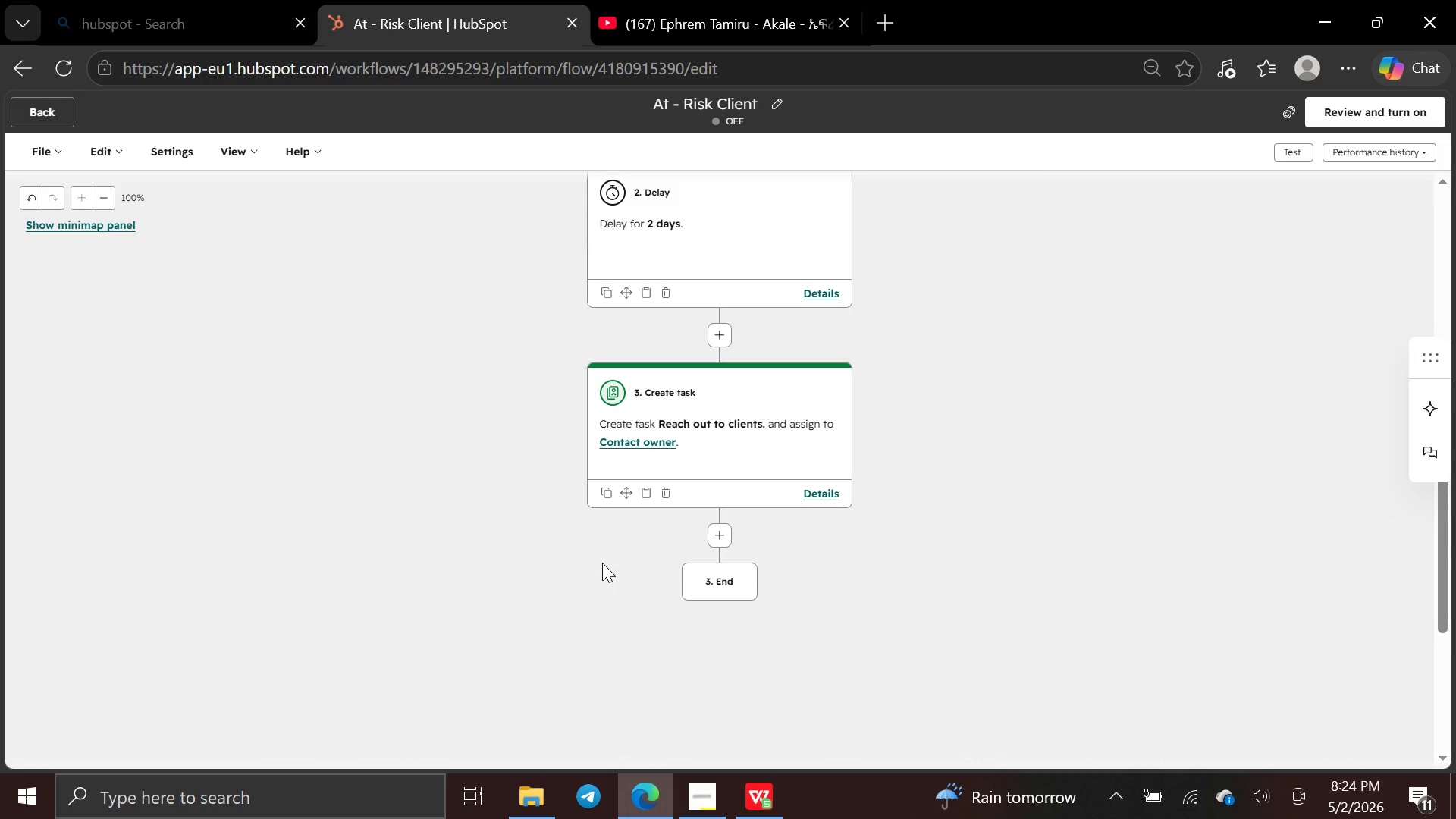 
wait(16.59)
 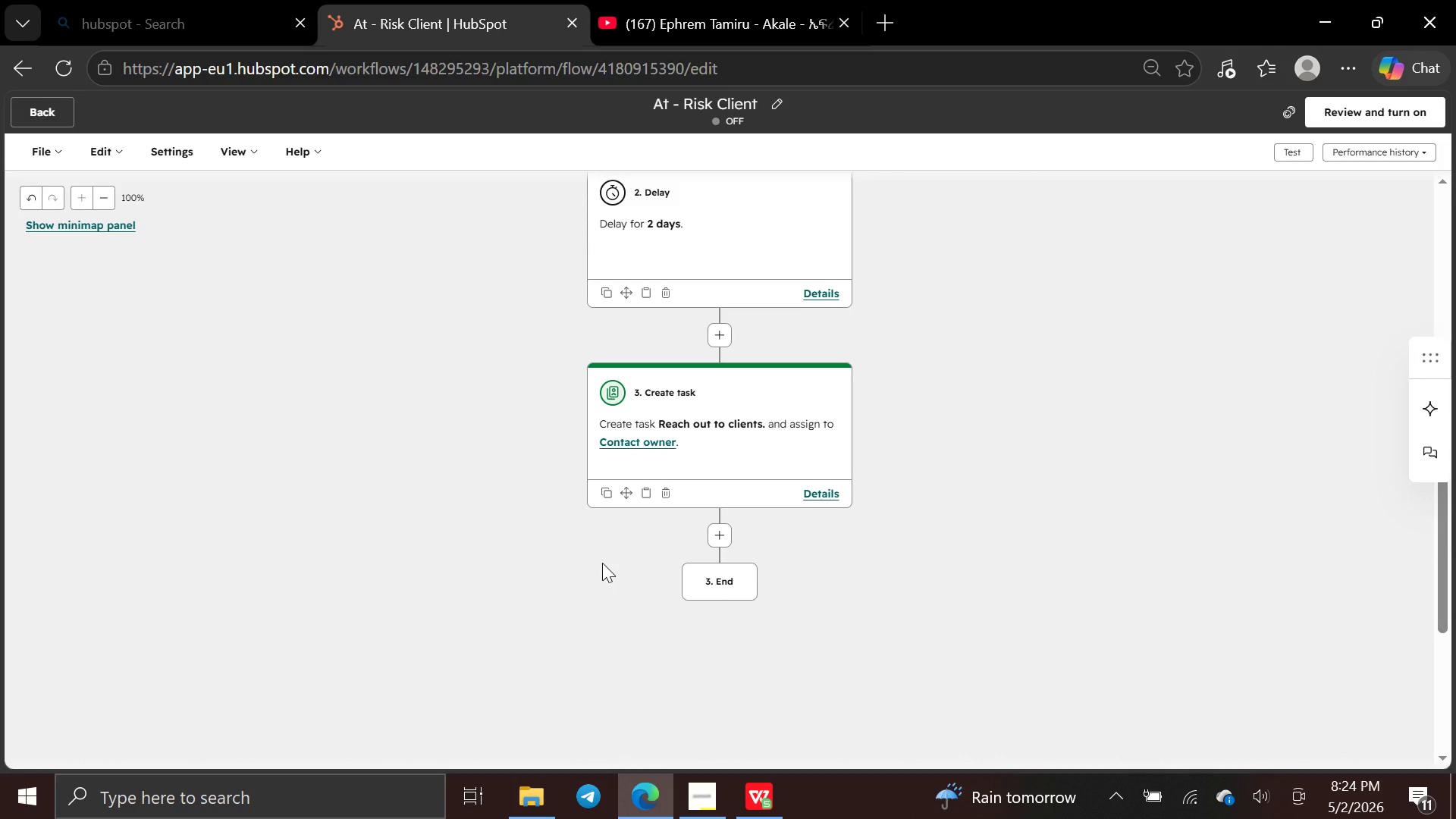 
left_click([718, 540])
 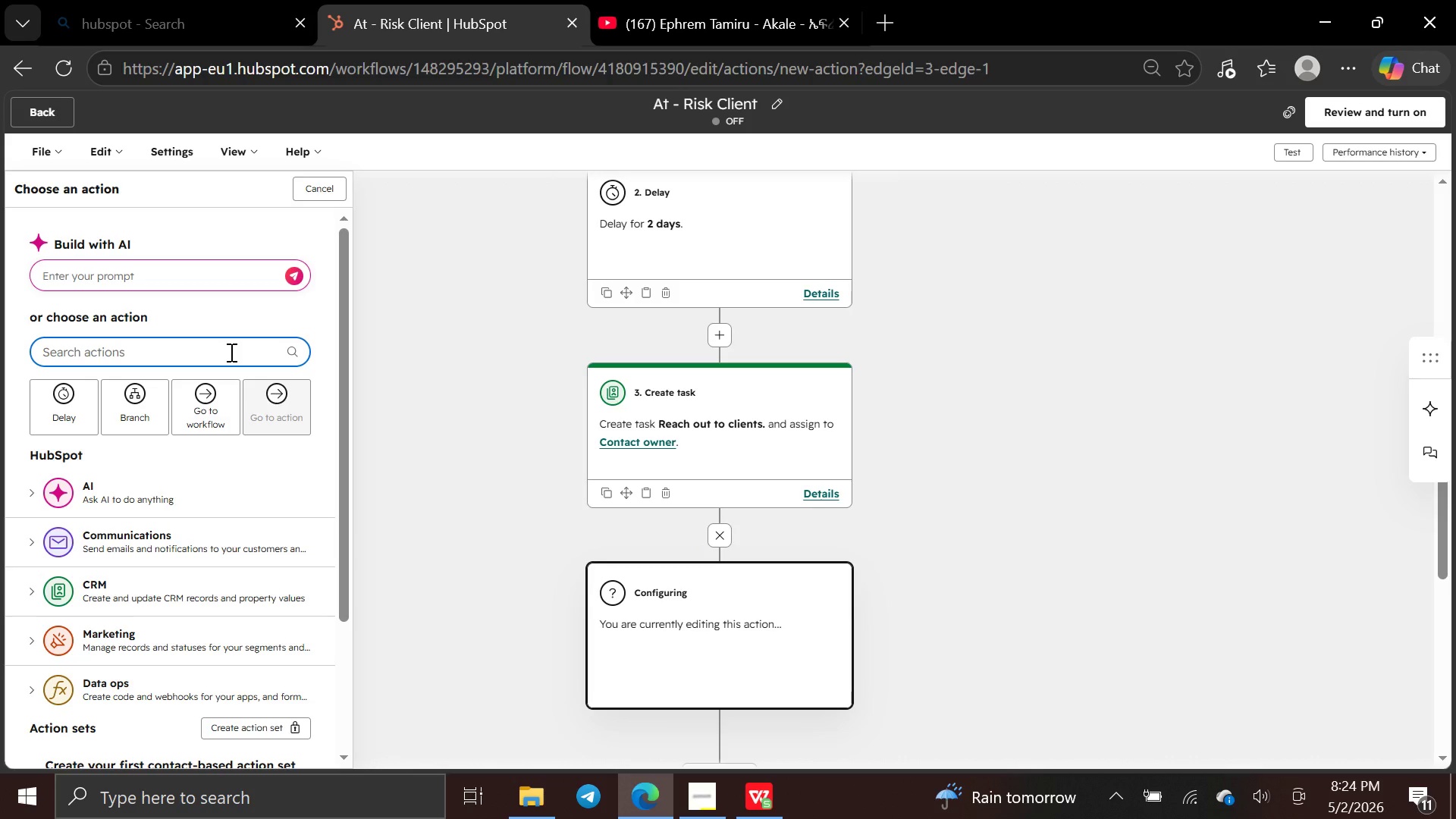 
type(noti)
 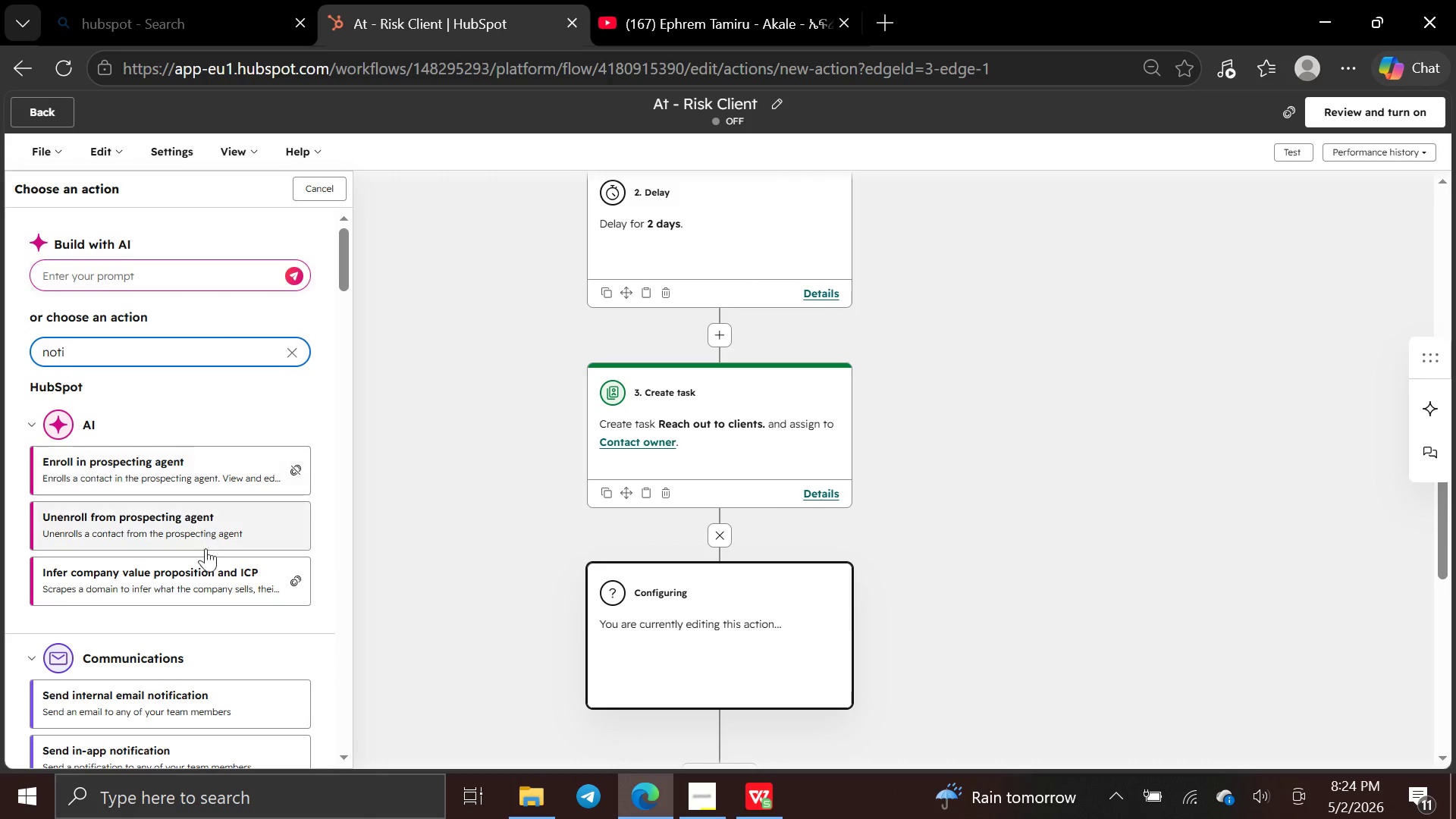 
wait(5.33)
 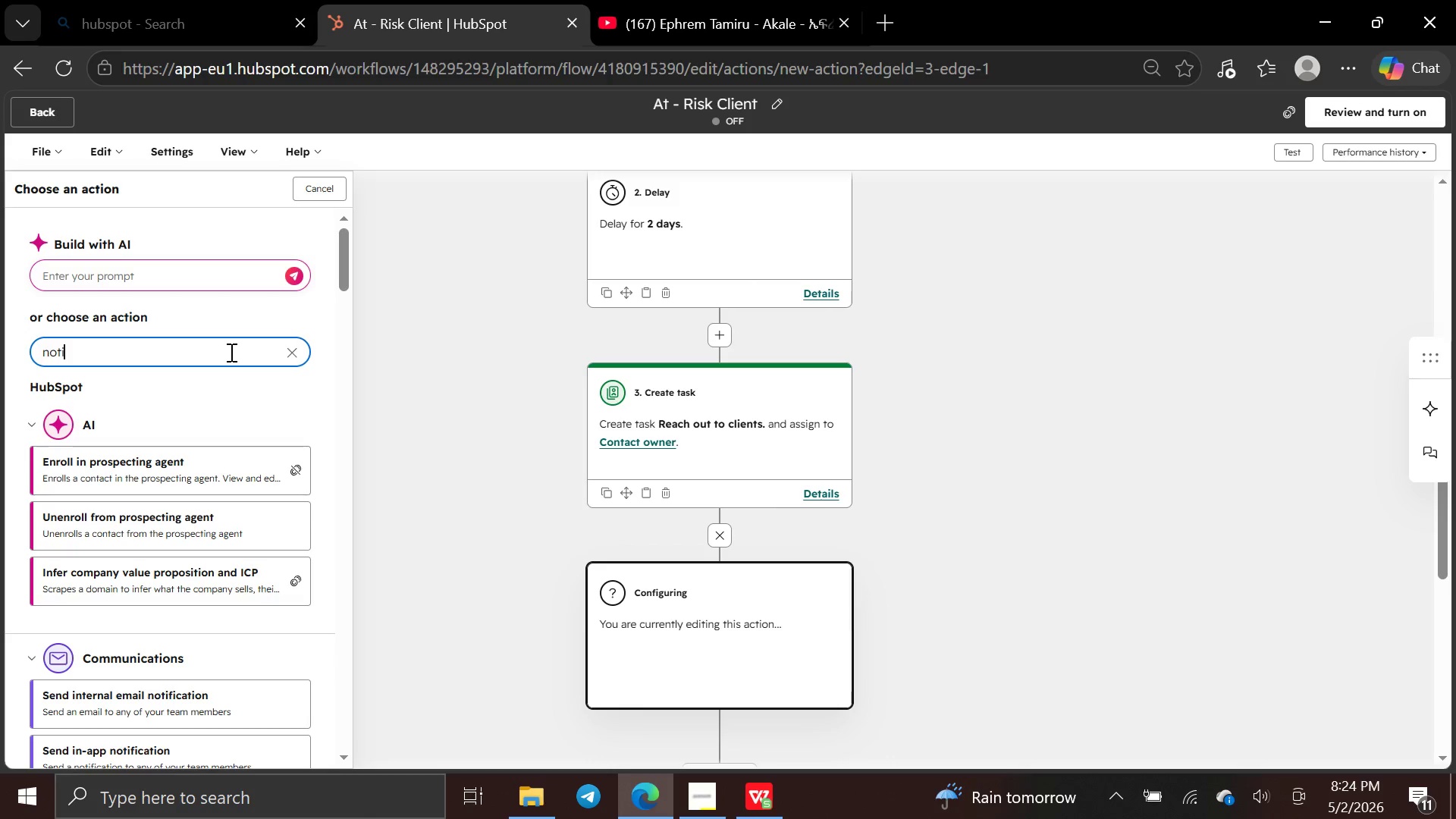 
left_click([191, 701])
 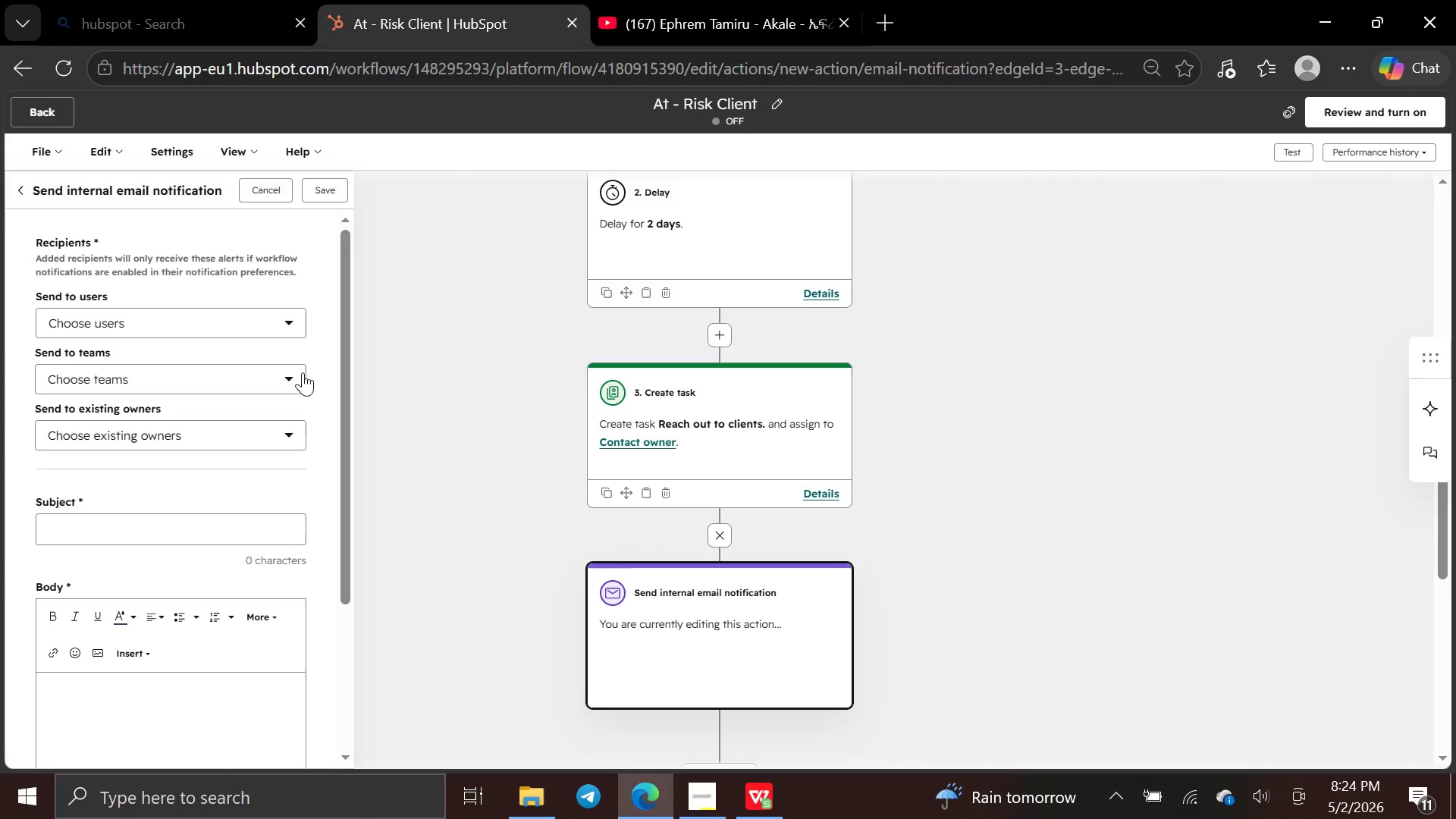 
left_click([293, 315])
 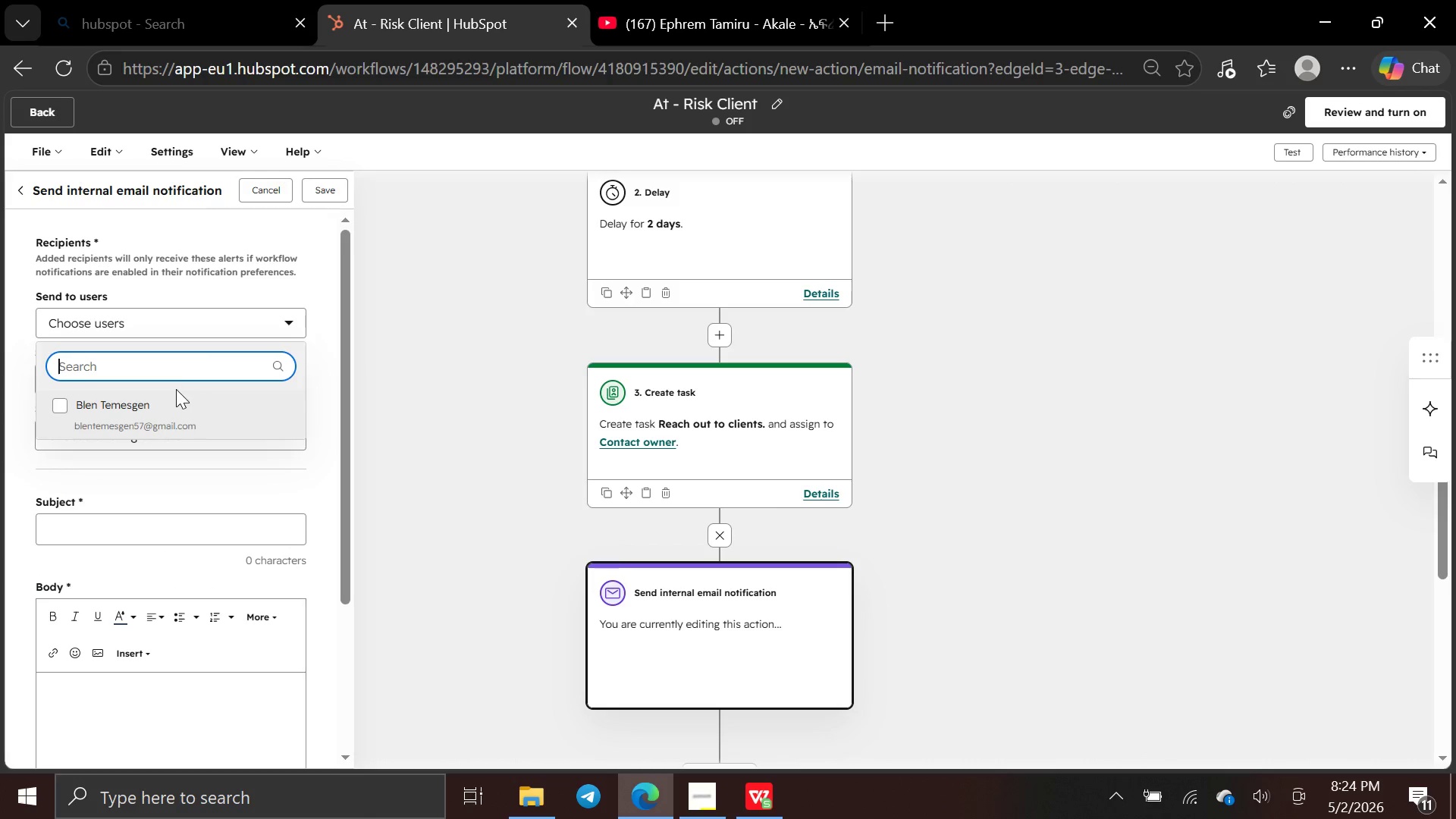 
key(C)
 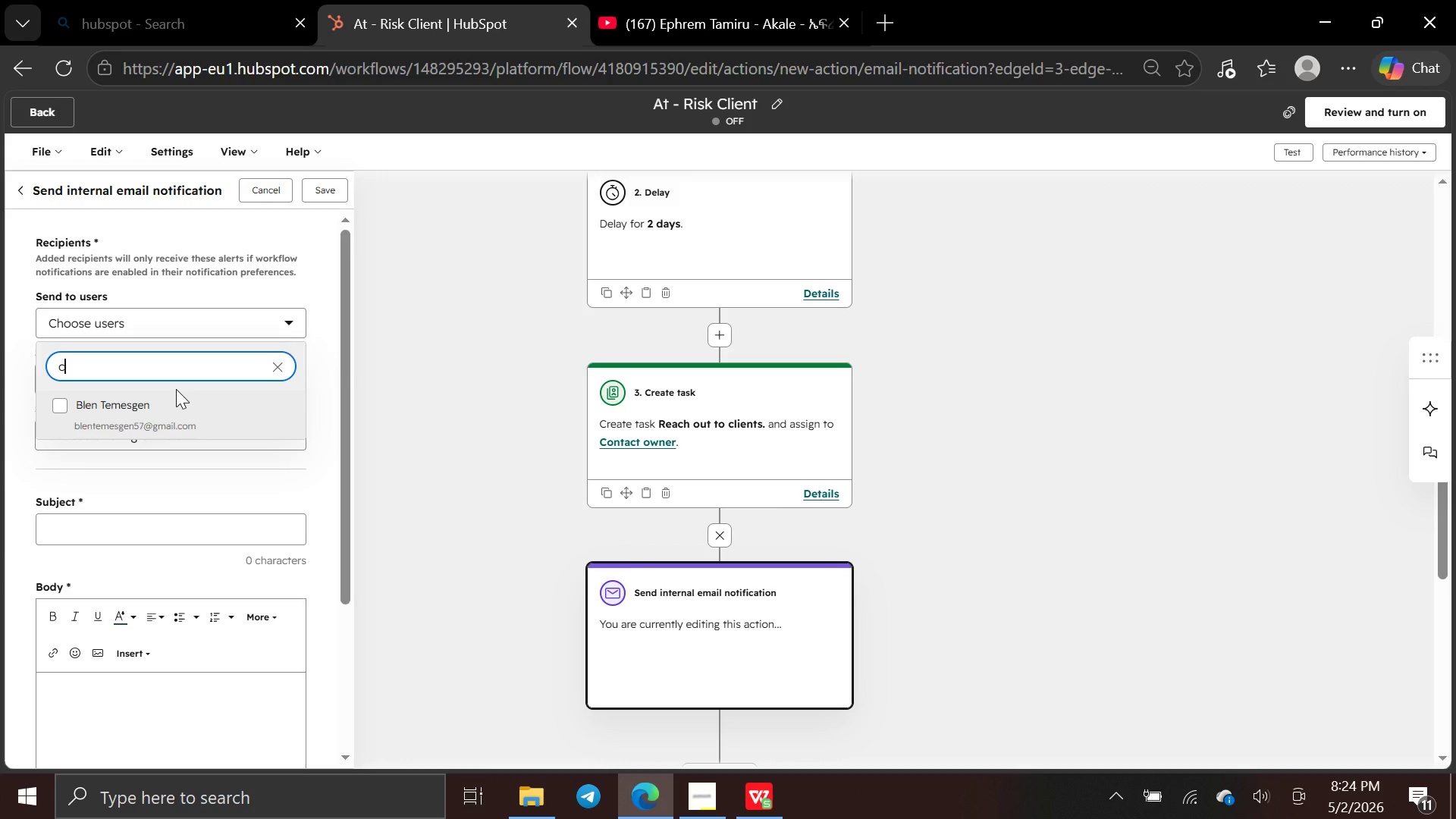 
key(Backspace)
 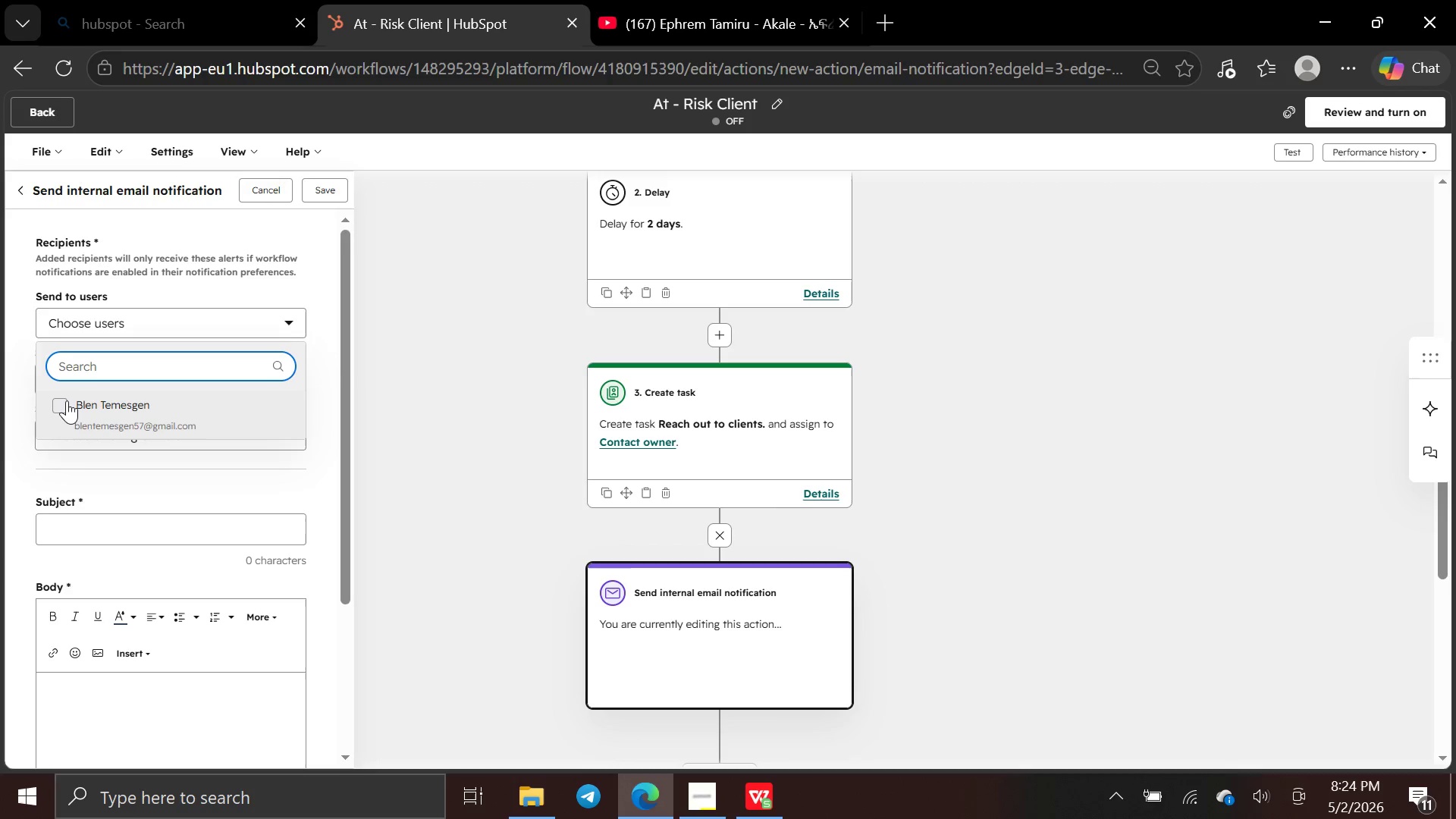 
left_click([64, 399])
 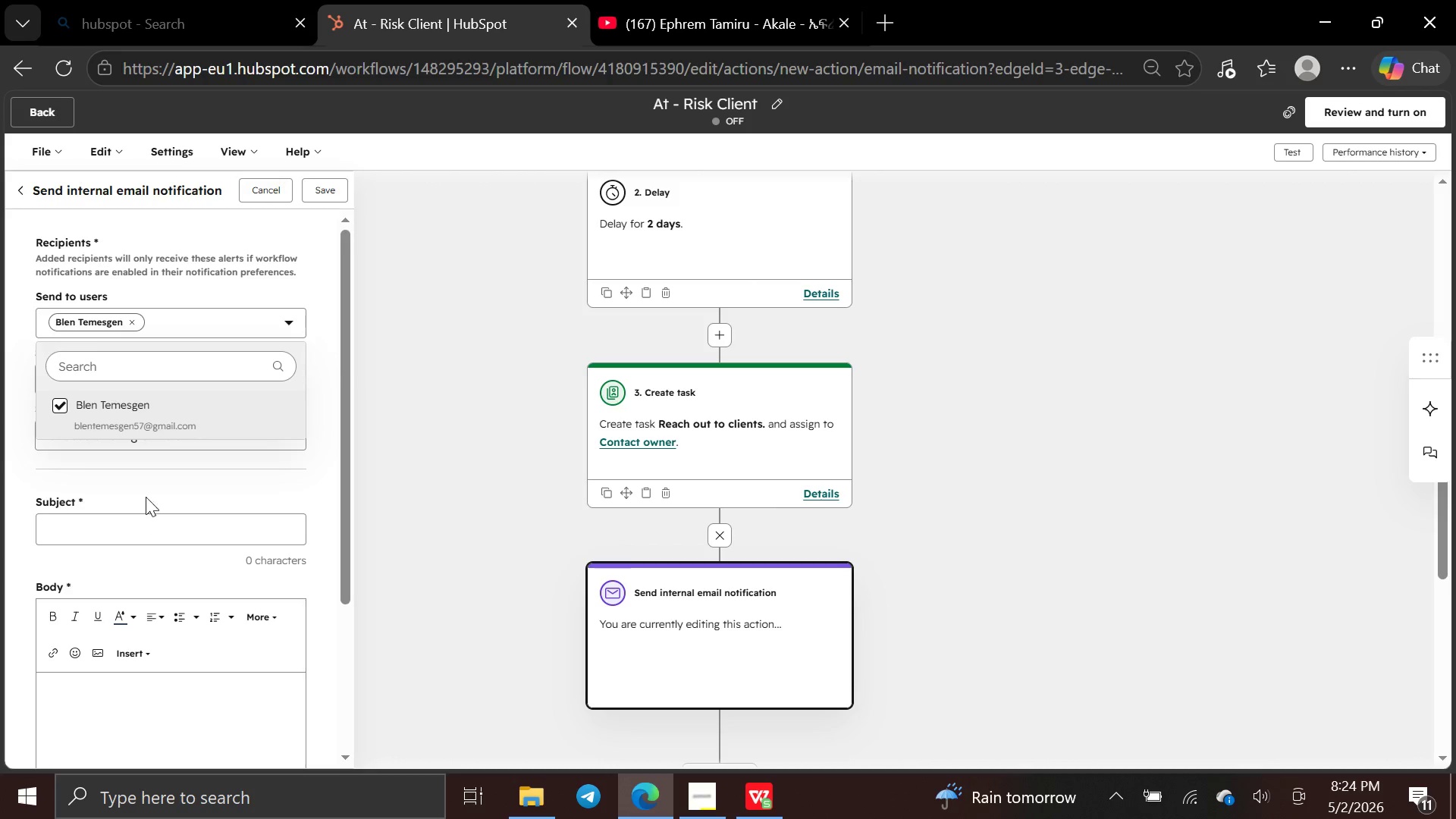 
left_click([149, 486])
 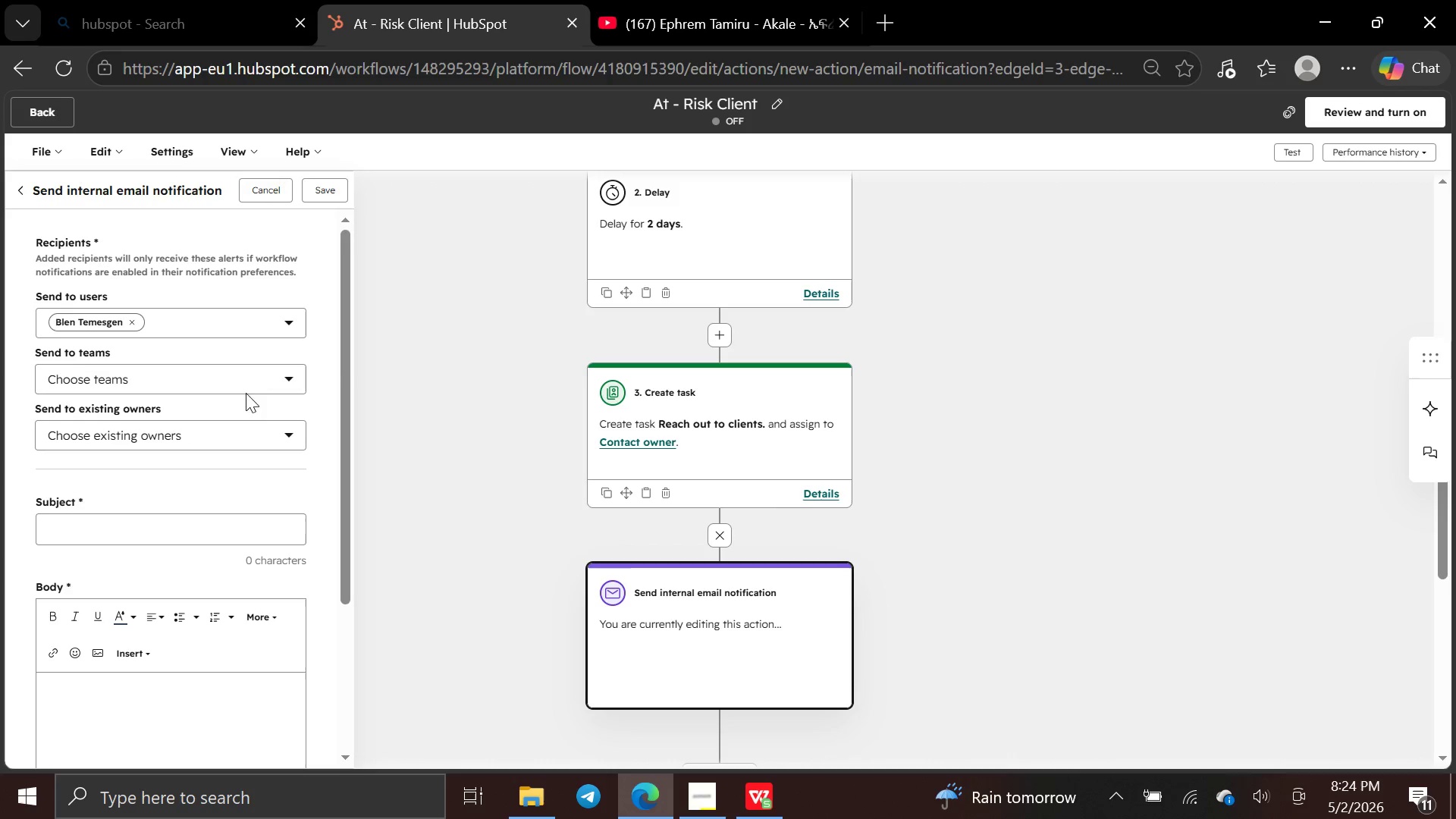 
left_click([254, 385])
 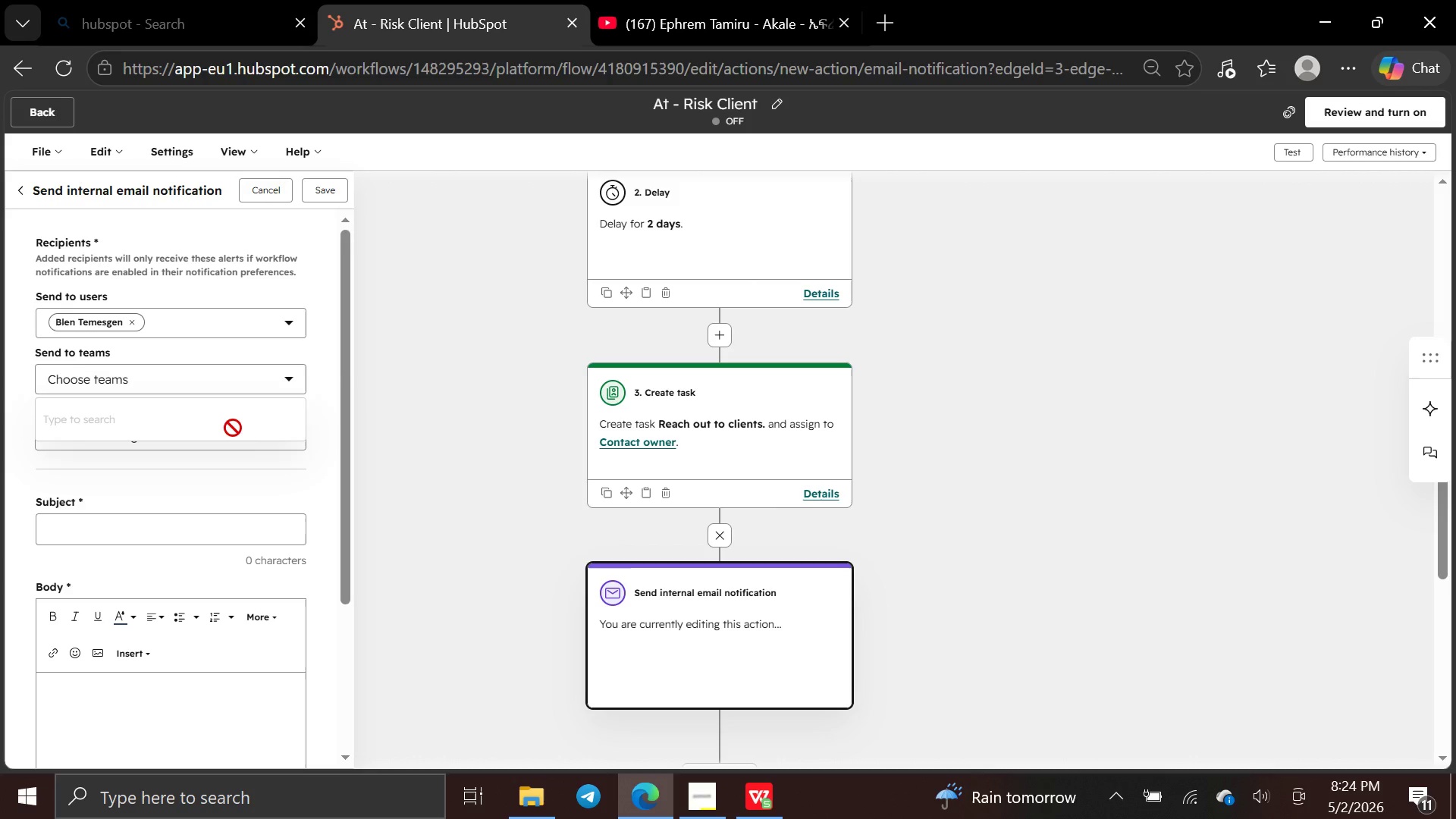 
left_click([233, 428])
 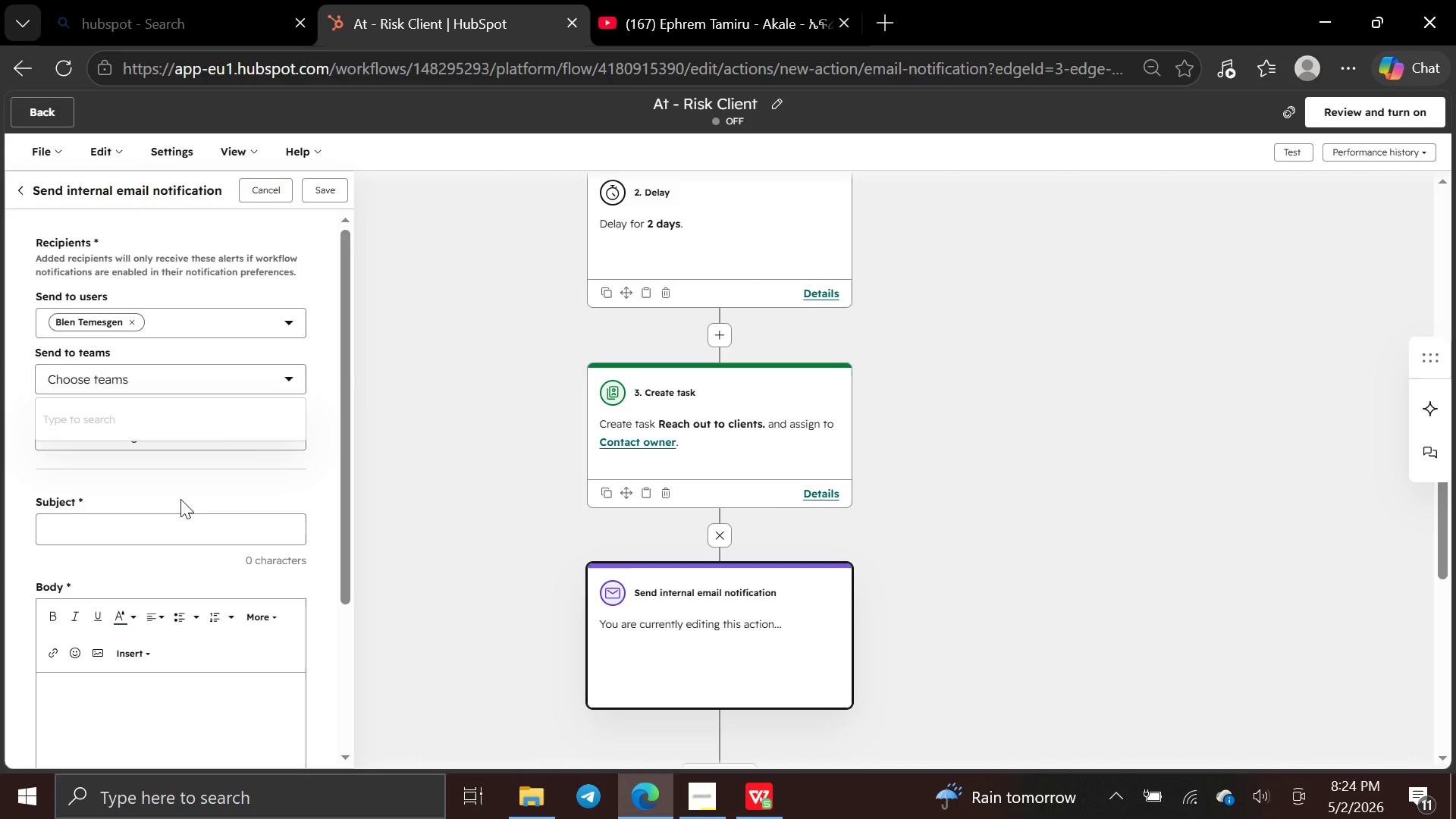 
left_click([180, 499])
 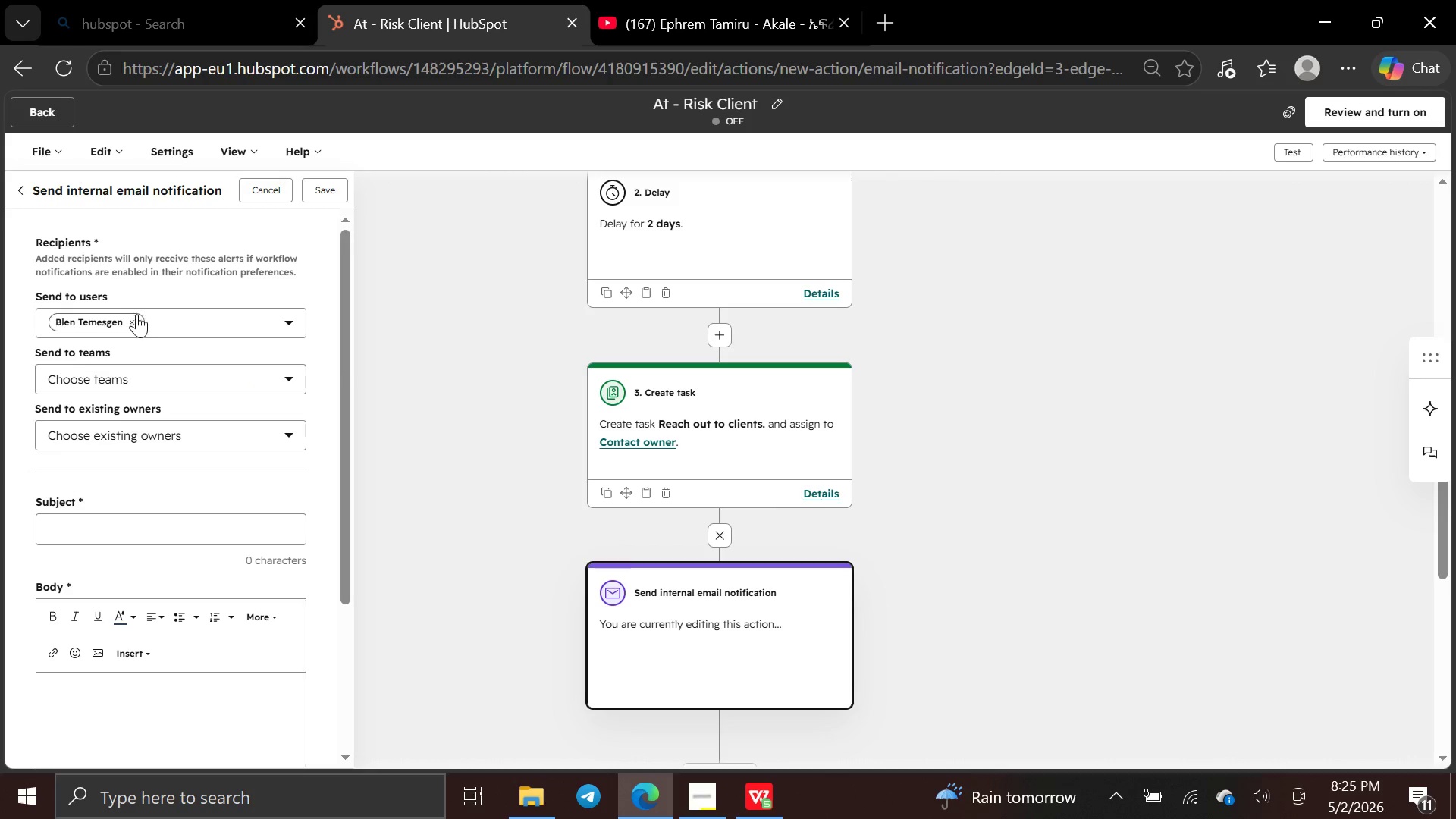 
left_click([130, 317])
 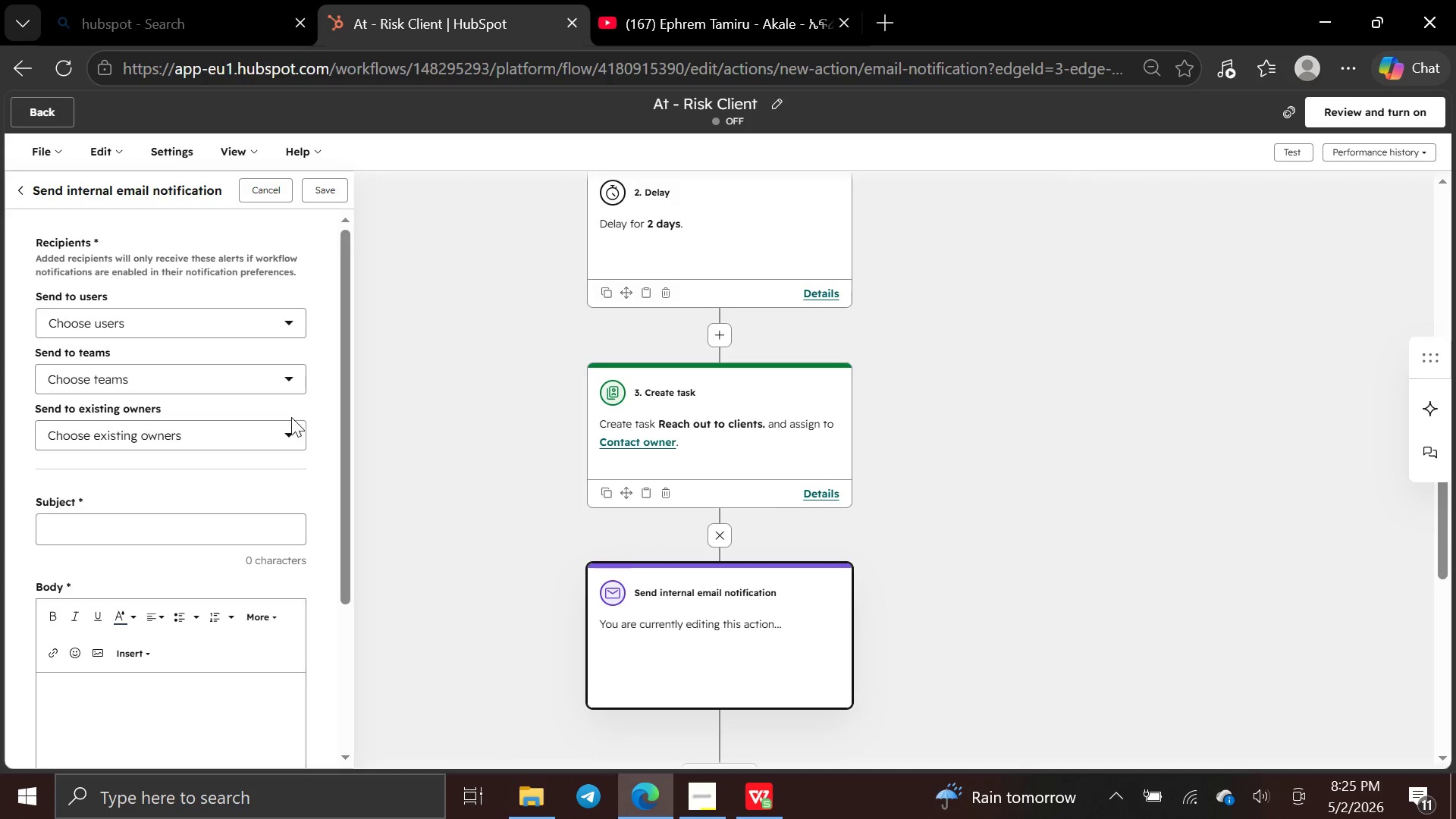 
left_click([289, 431])
 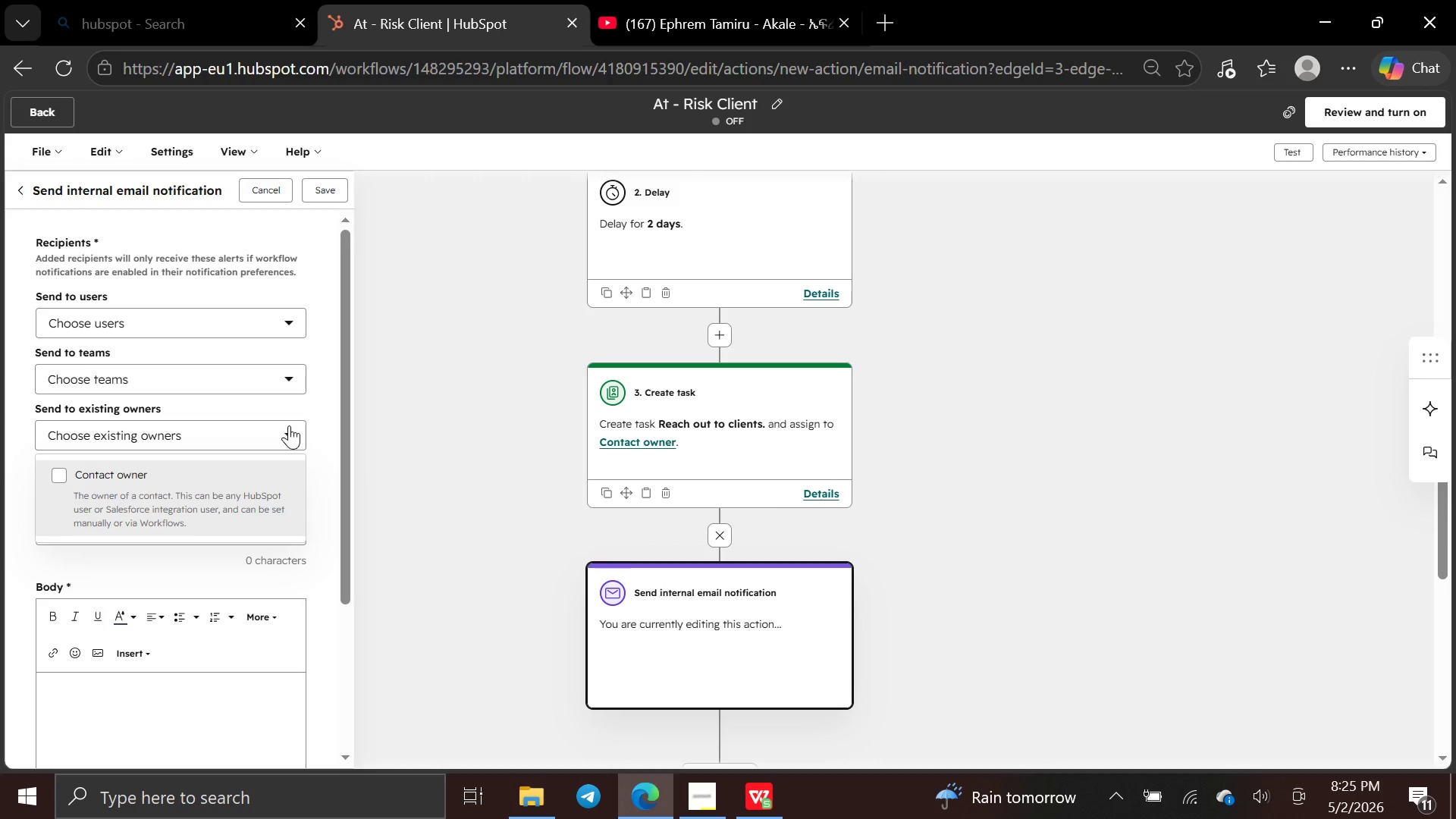 
left_click([285, 378])
 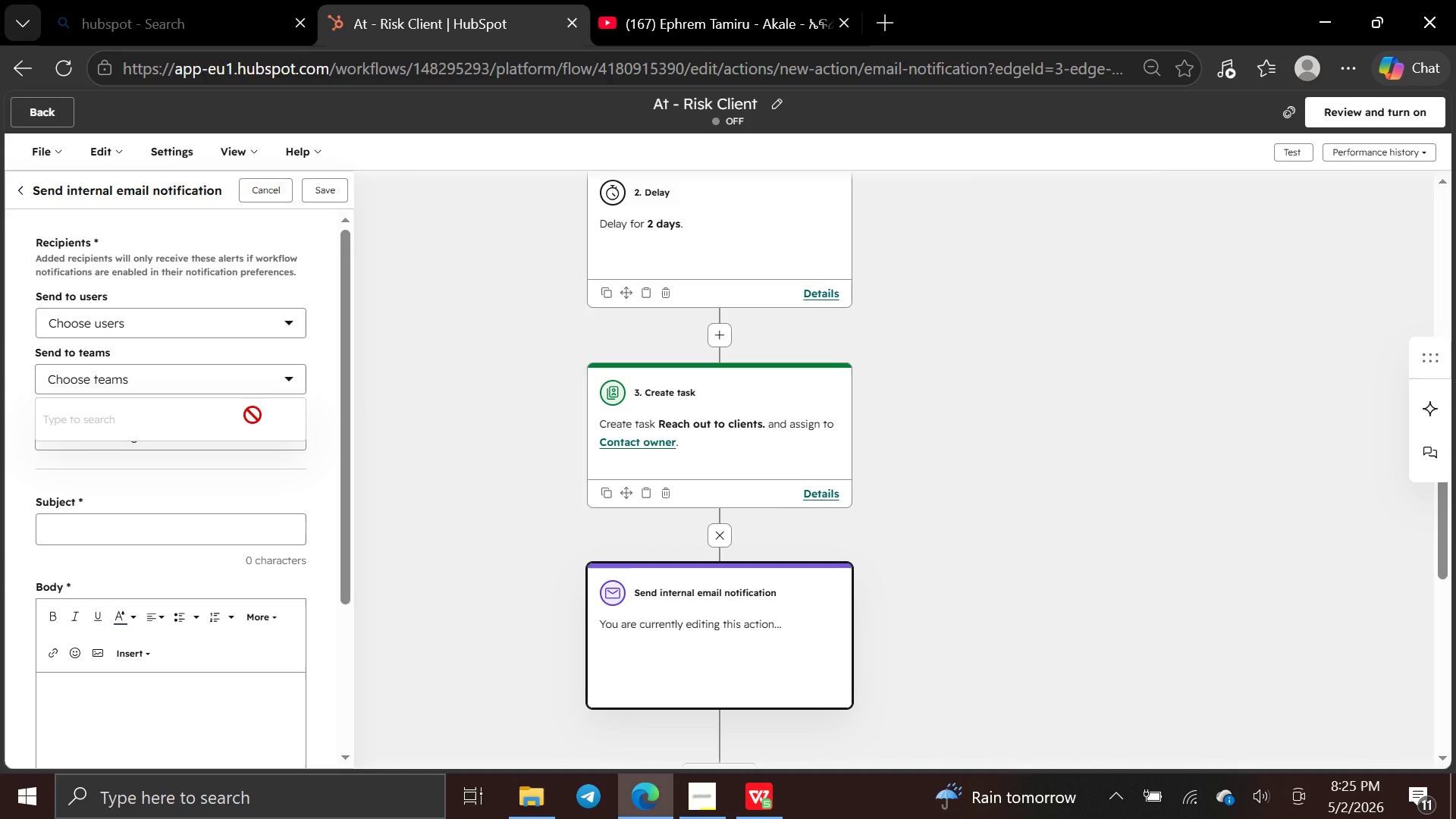 
left_click([253, 415])
 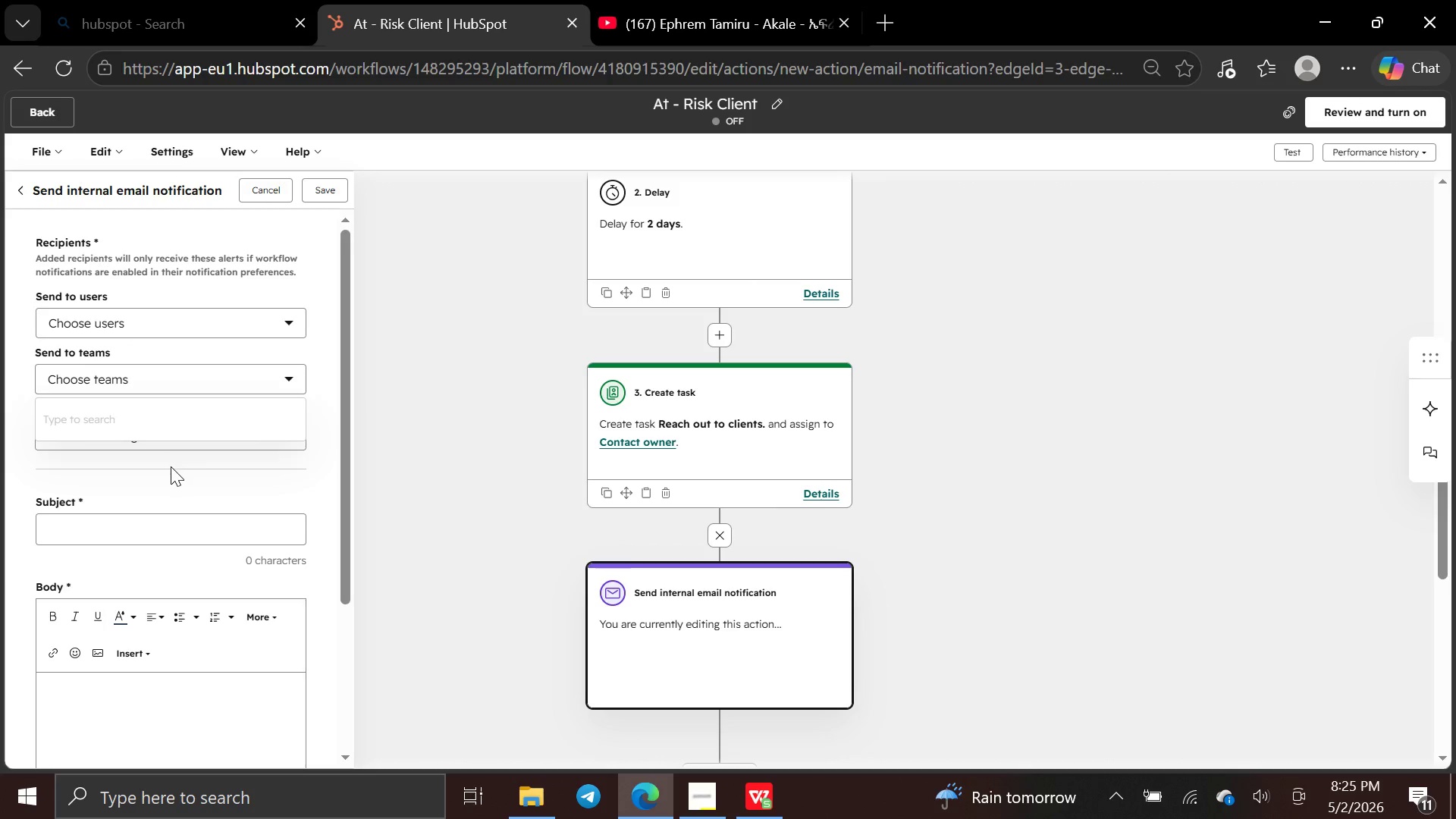 
left_click([171, 466])
 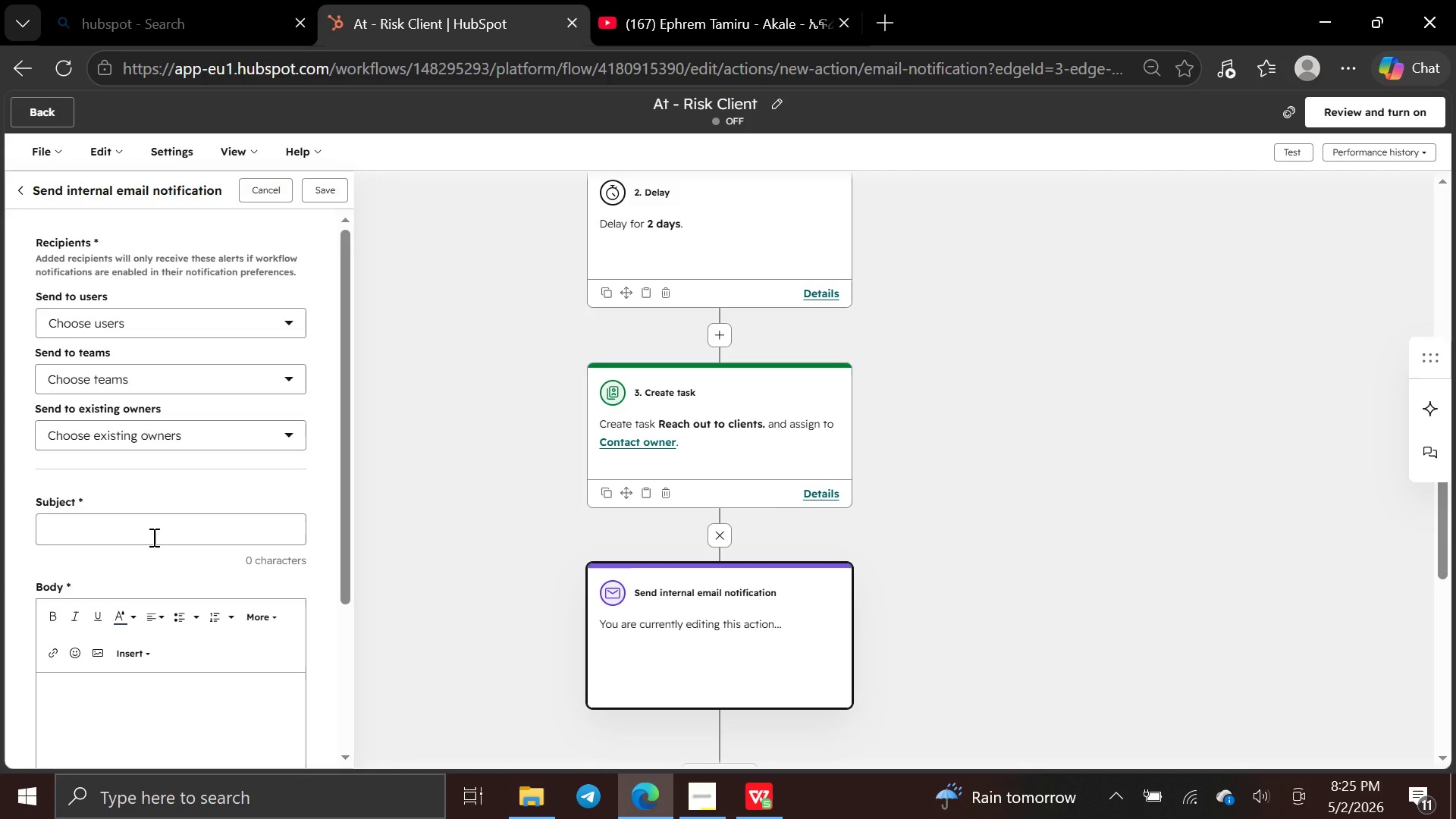 
wait(9.59)
 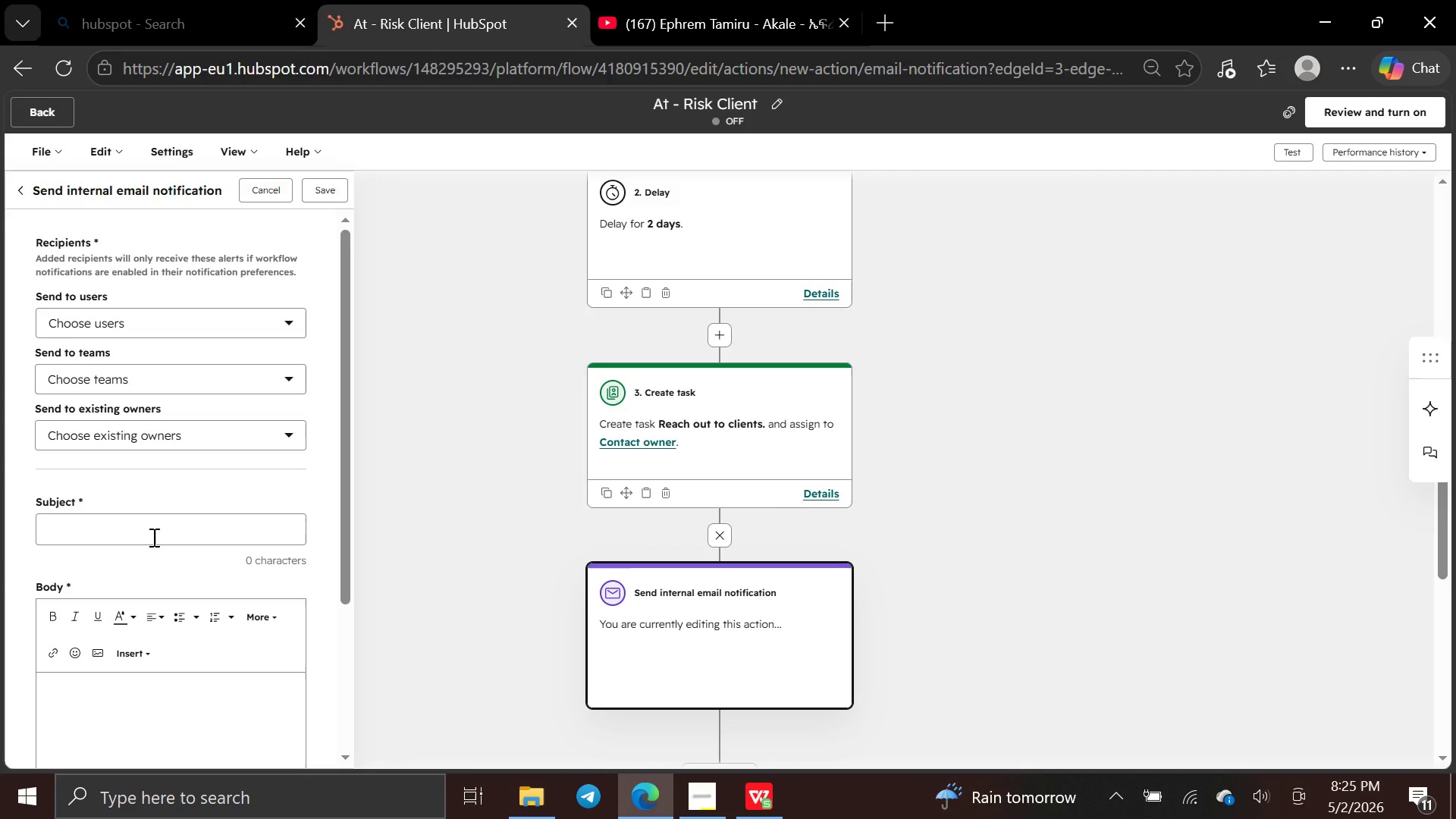 
left_click([152, 537])
 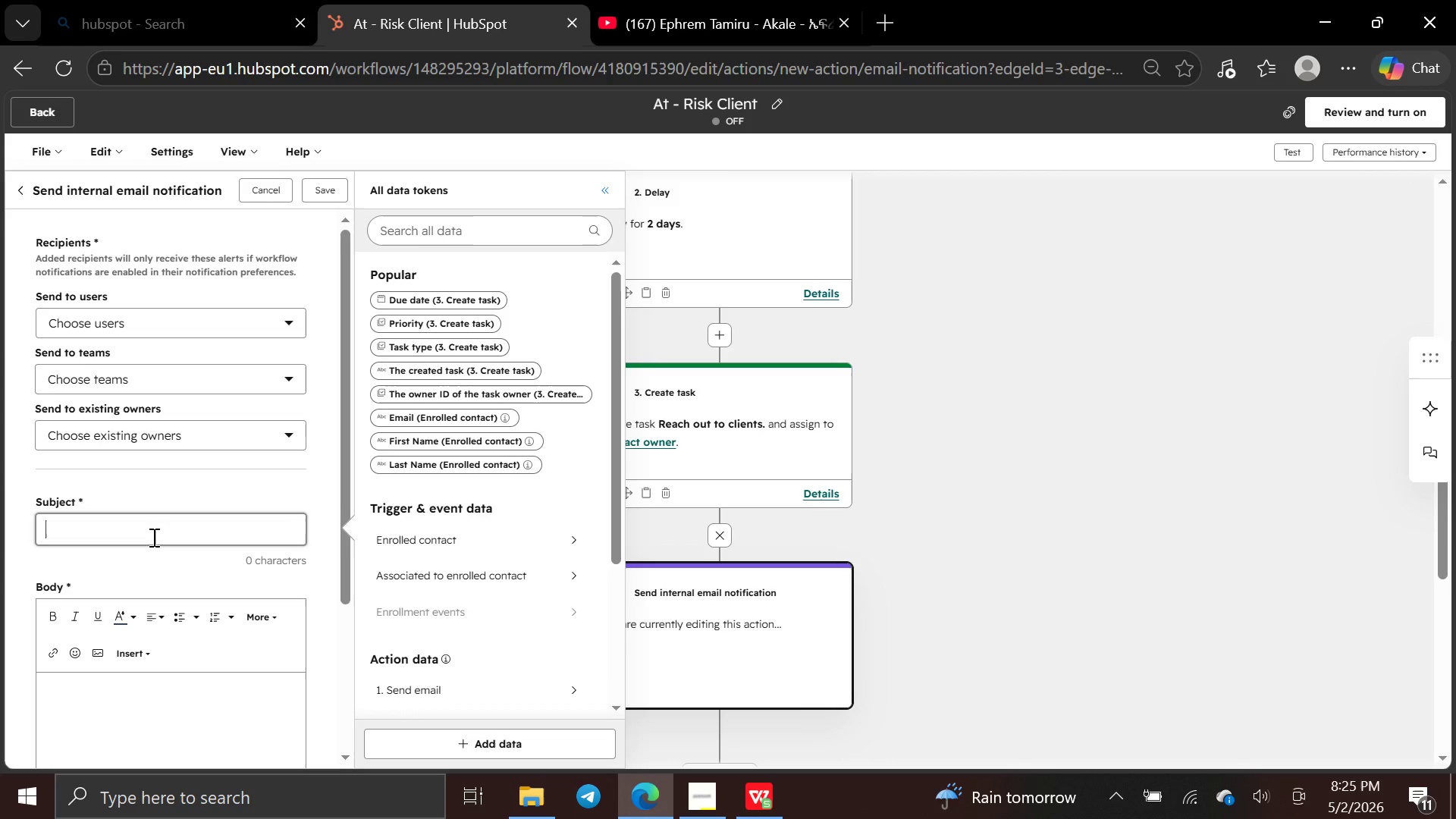 
type(Alert Salon Manager)
 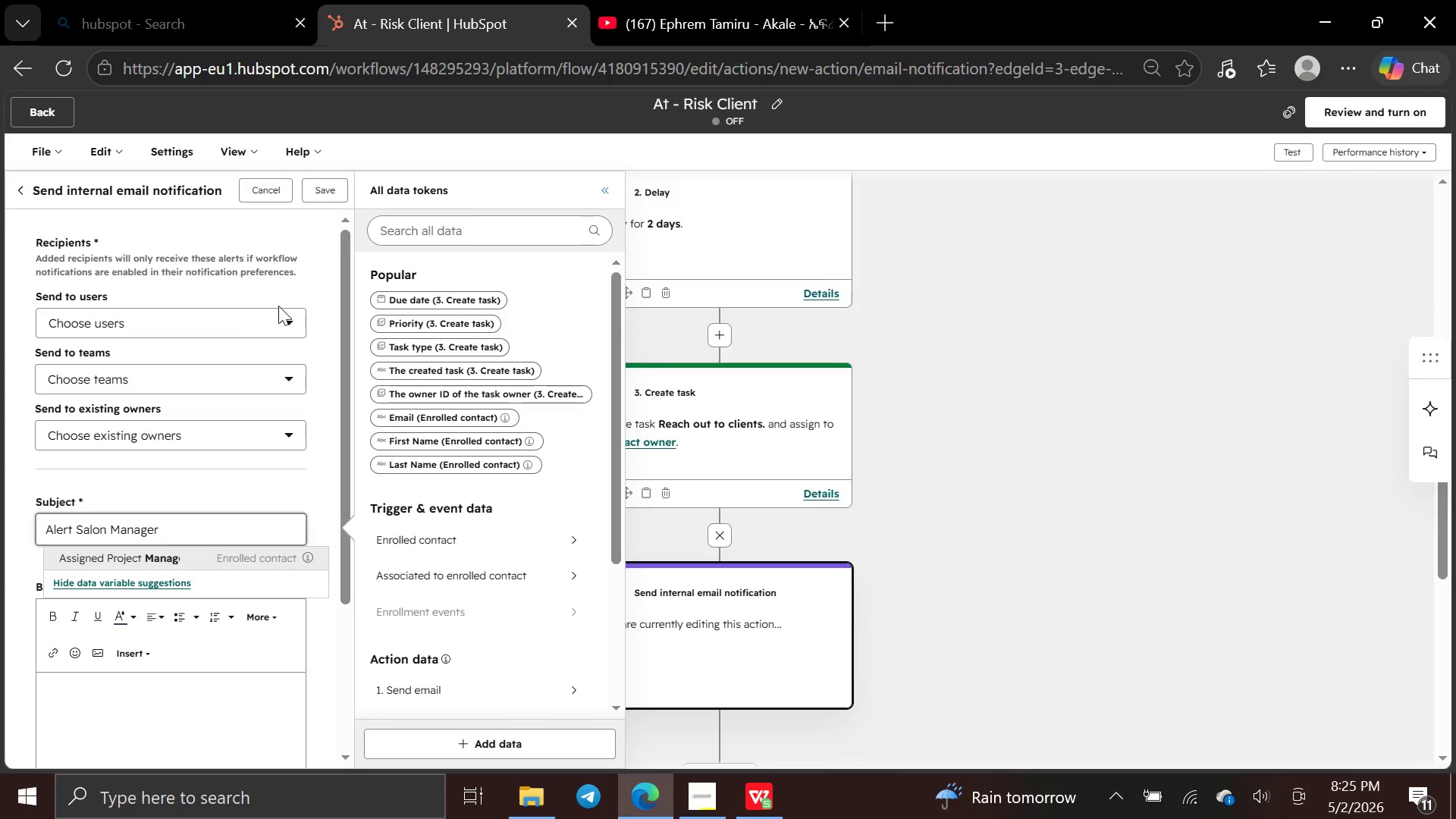 
left_click([277, 312])
 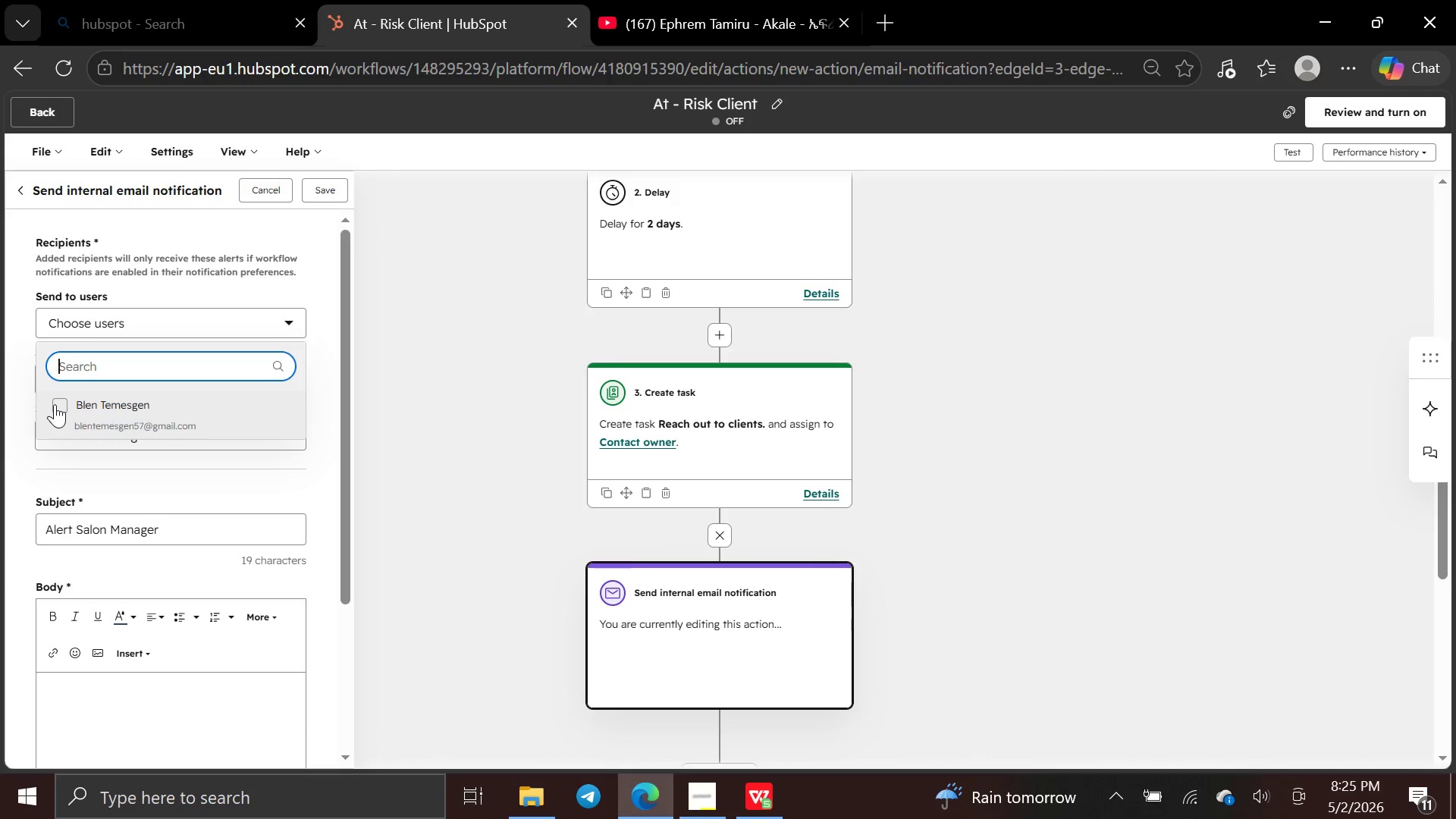 
left_click([82, 485])
 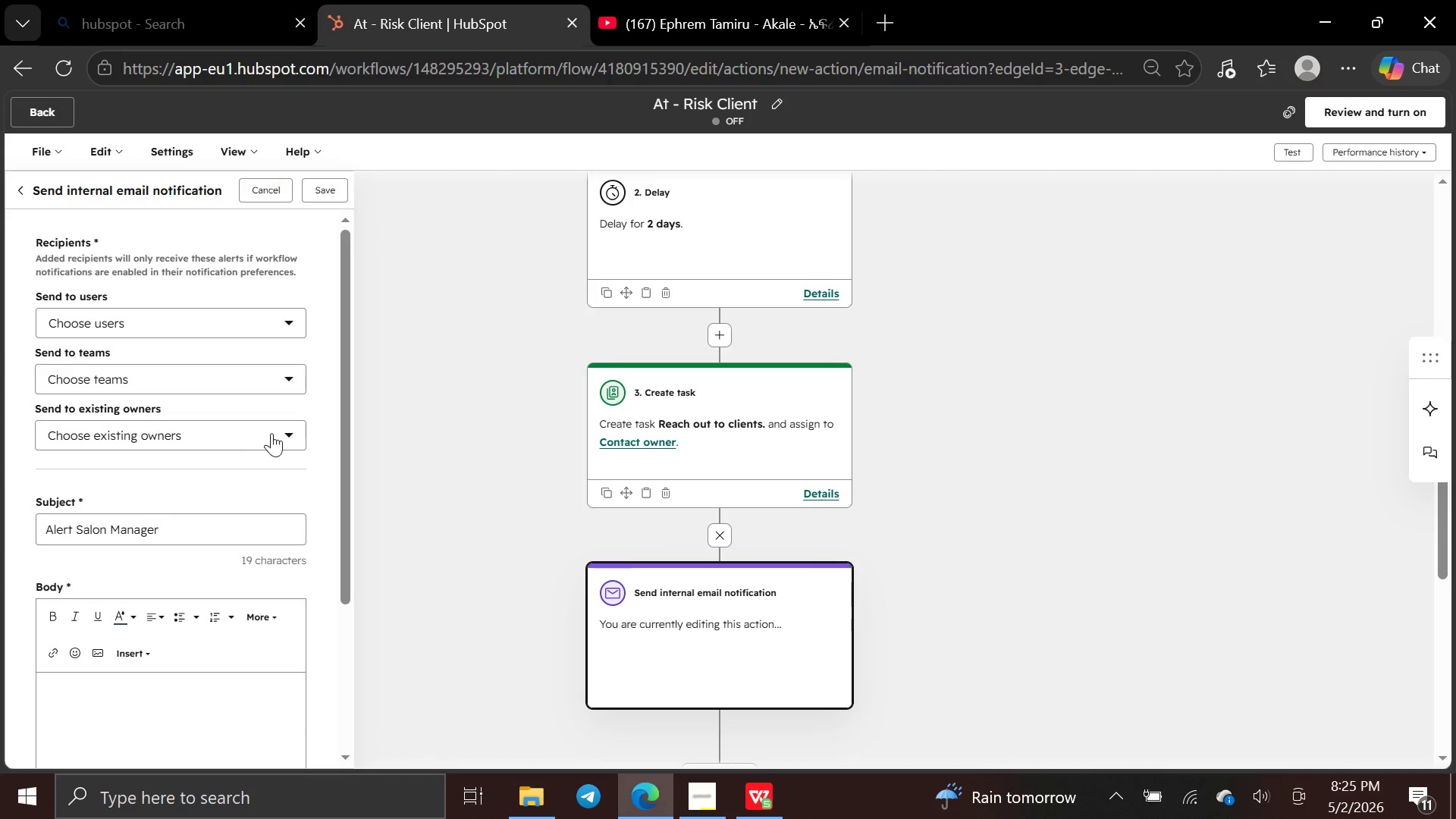 
left_click([273, 432])
 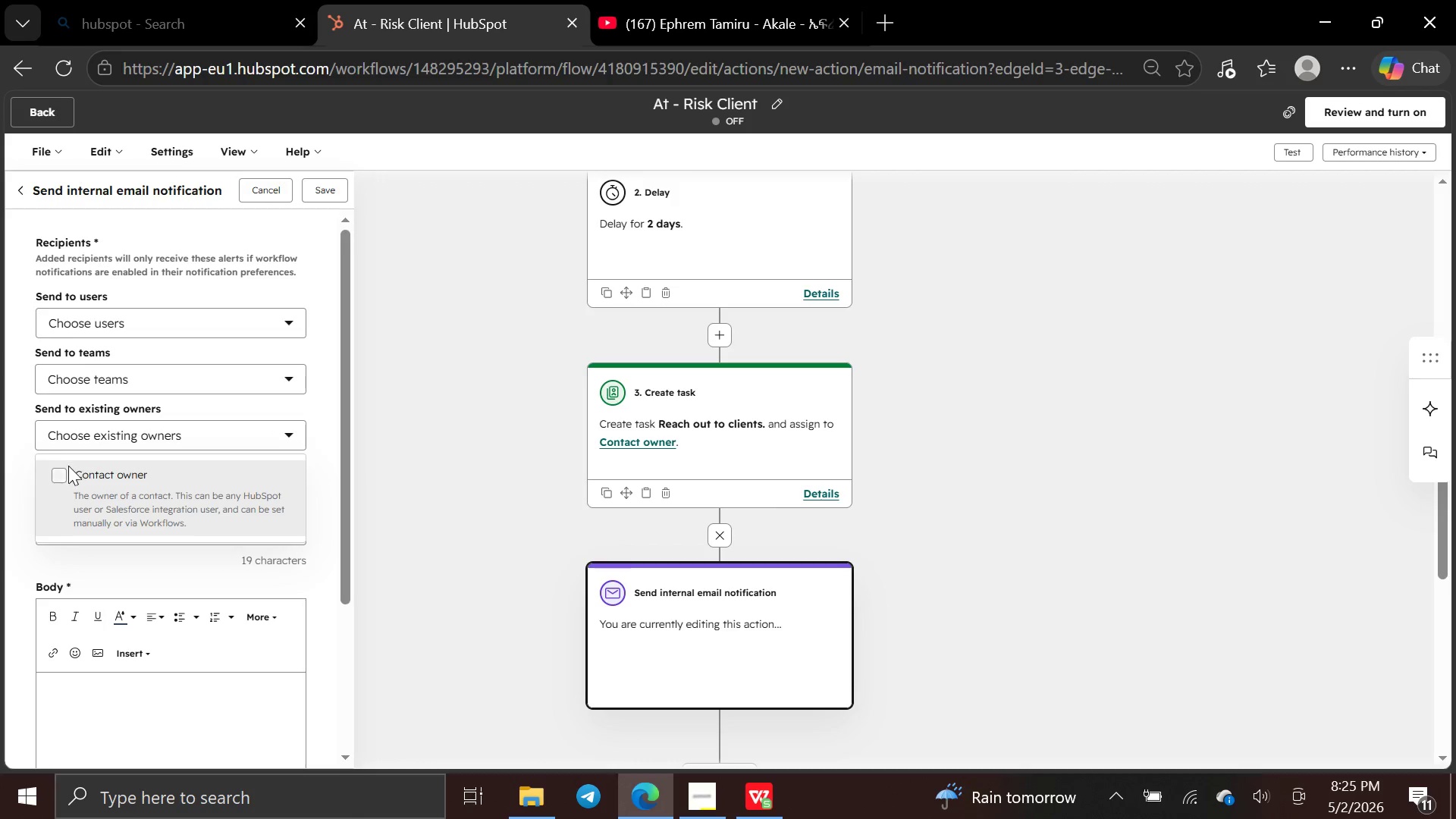 
left_click([60, 467])
 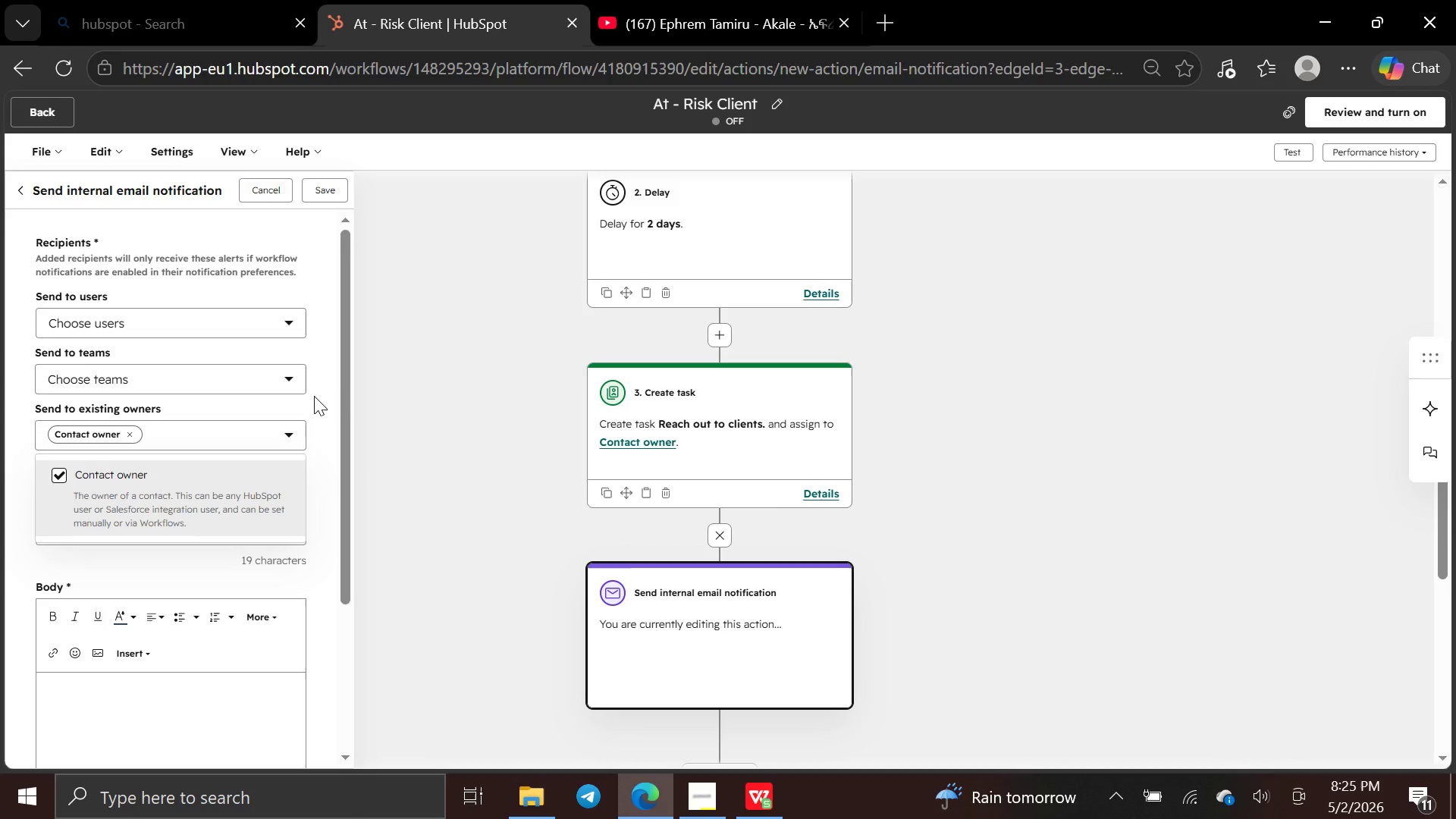 
left_click([327, 398])
 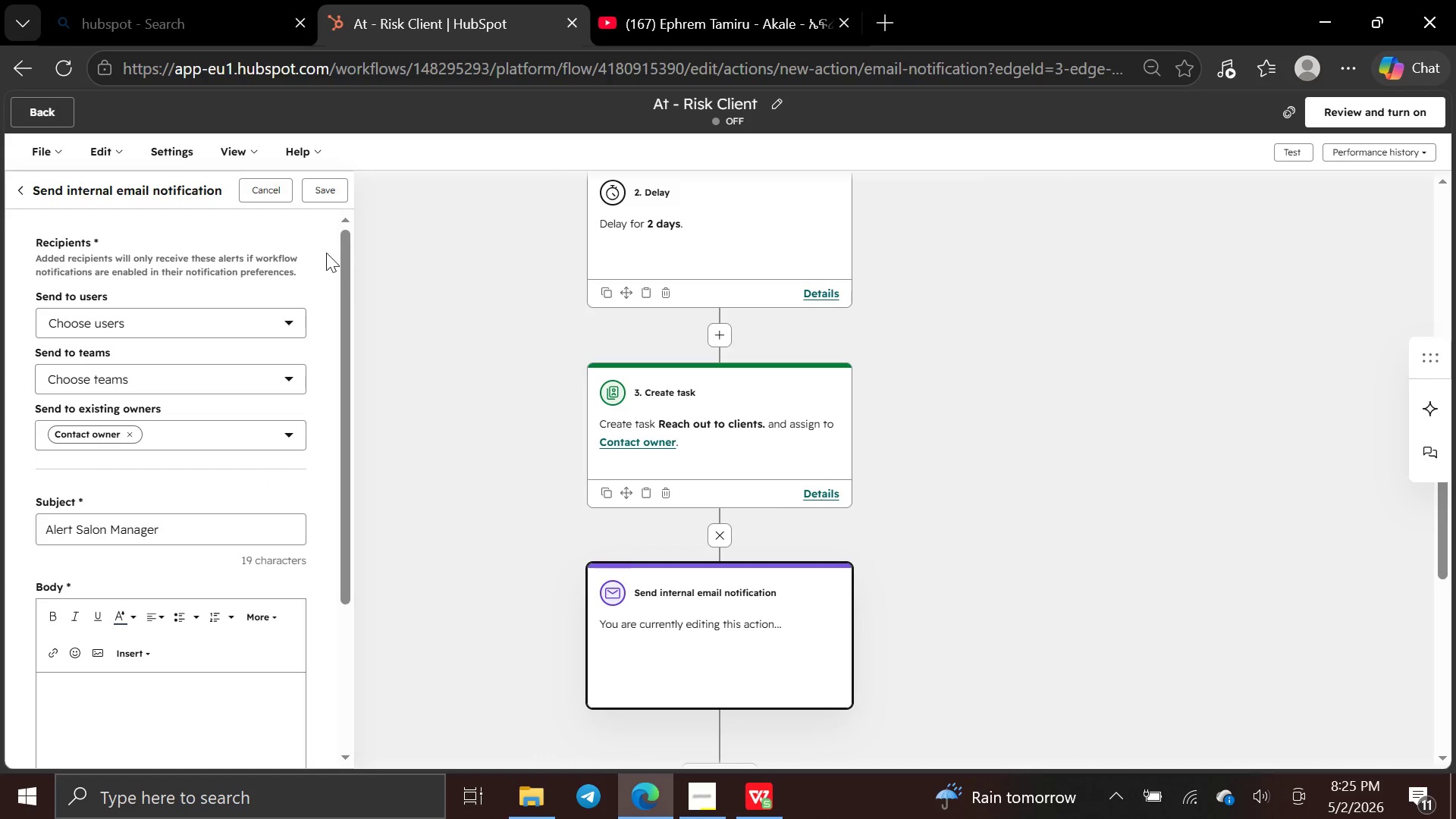 
left_click([321, 197])
 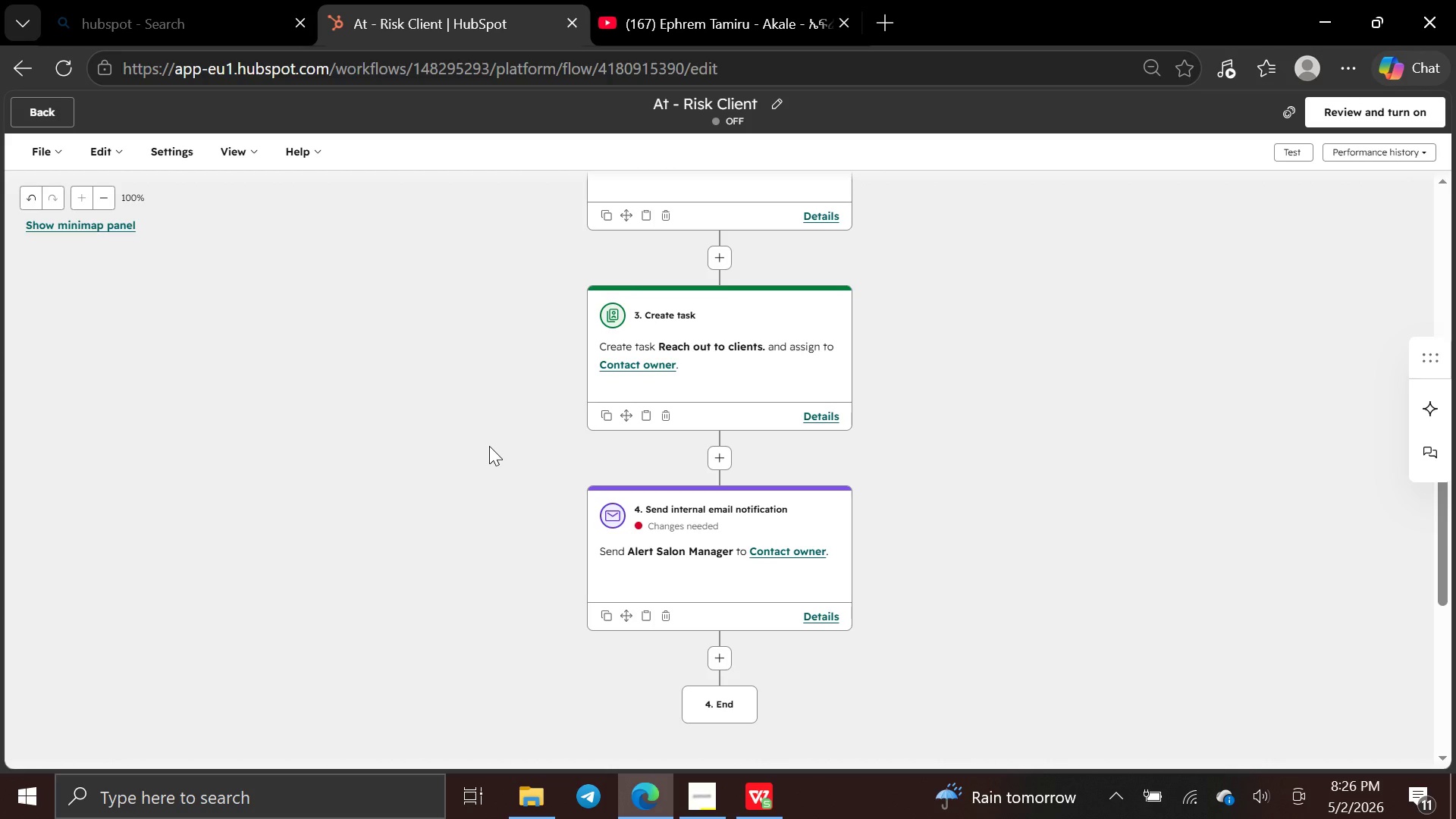 
wait(35.39)
 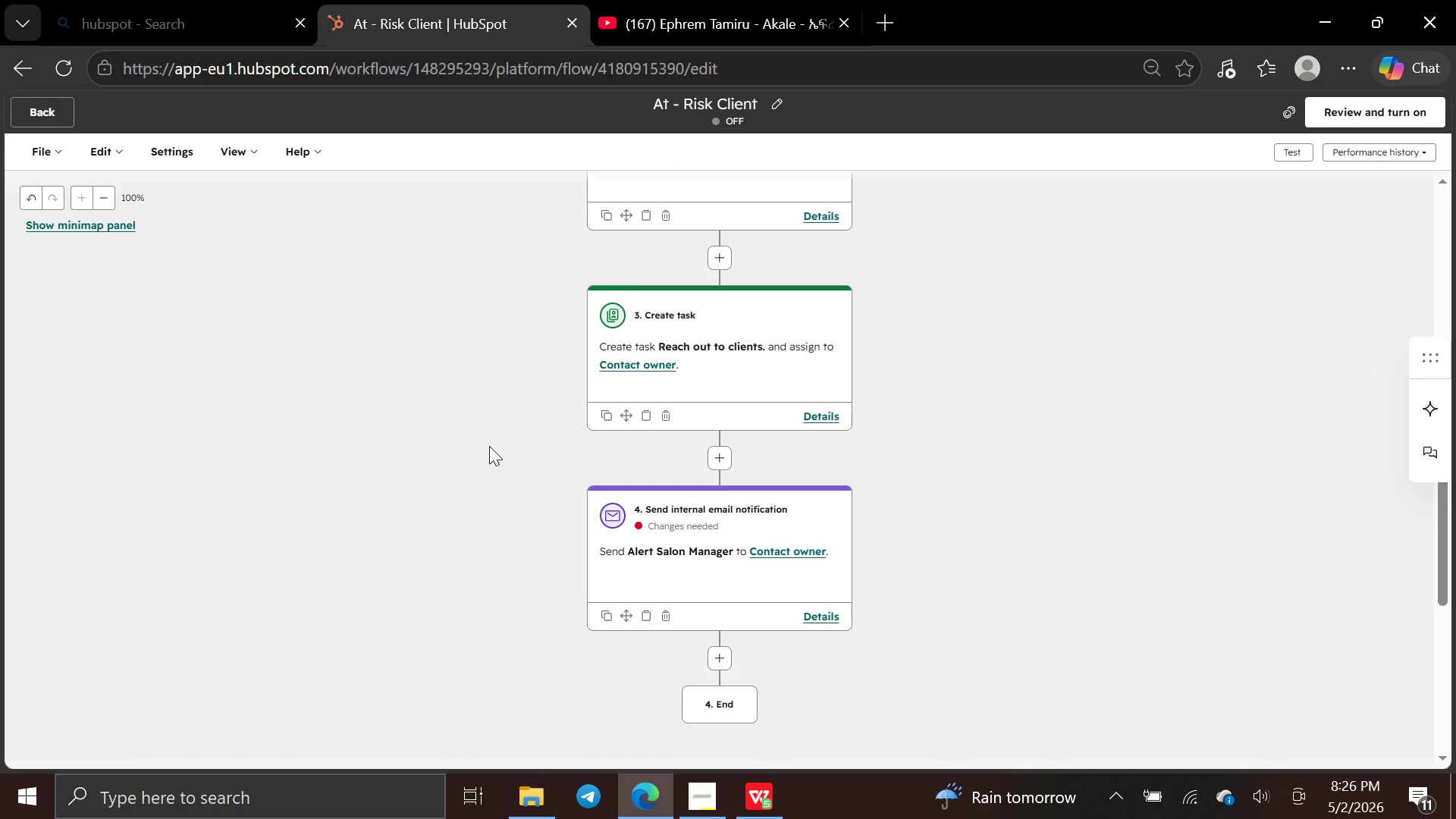 
left_click([718, 664])
 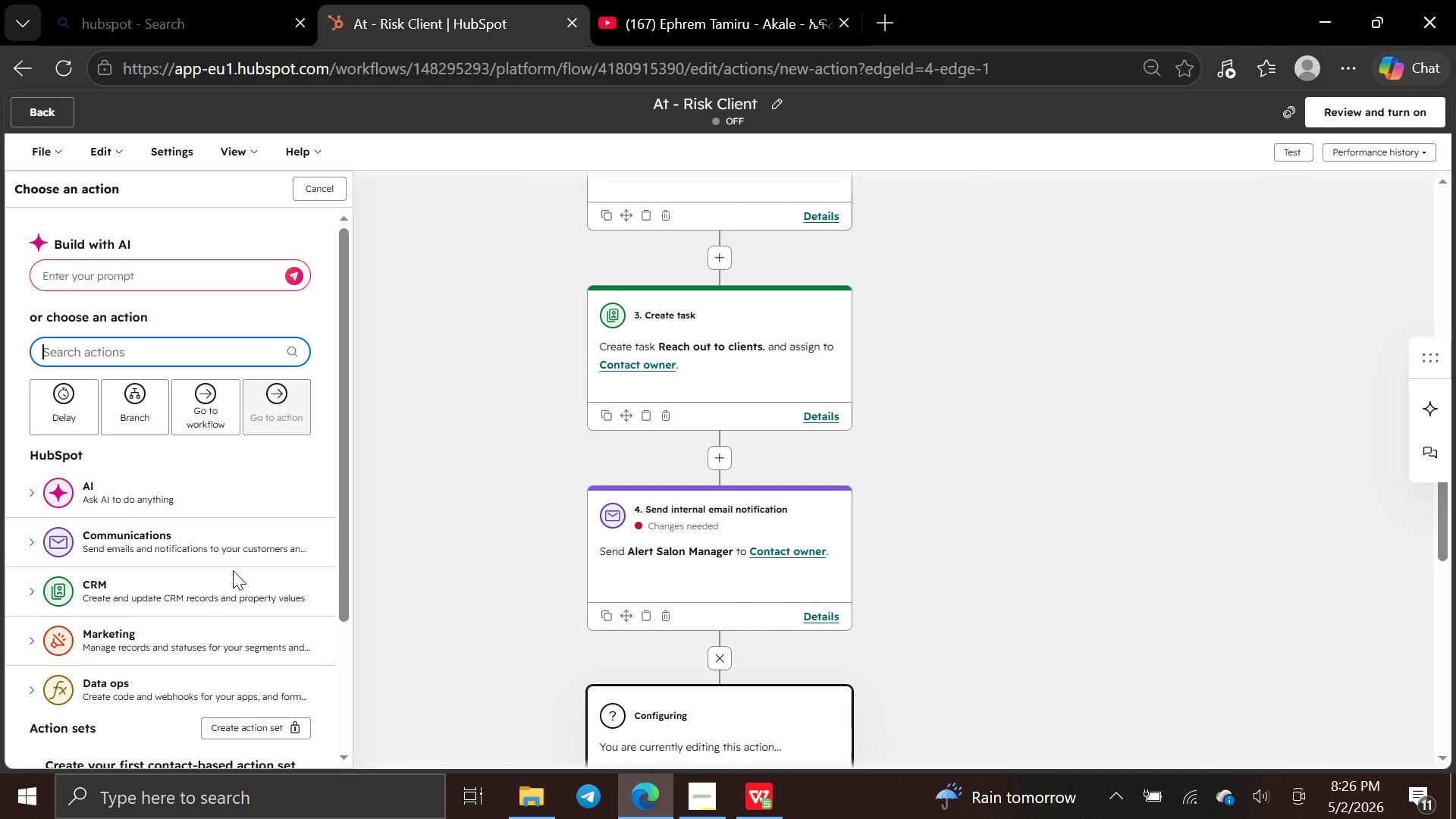 
left_click([232, 542])
 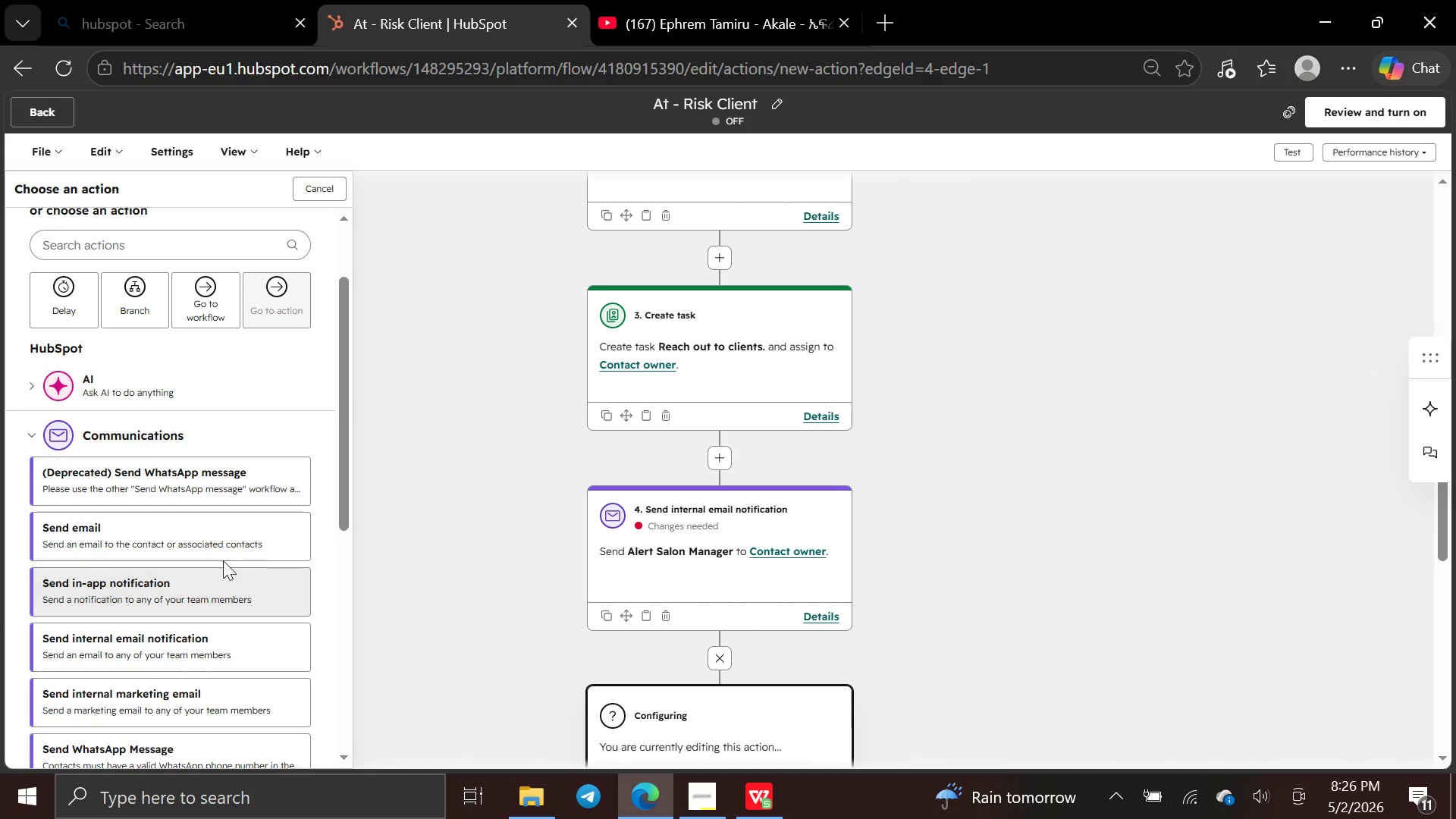 
left_click([238, 538])
 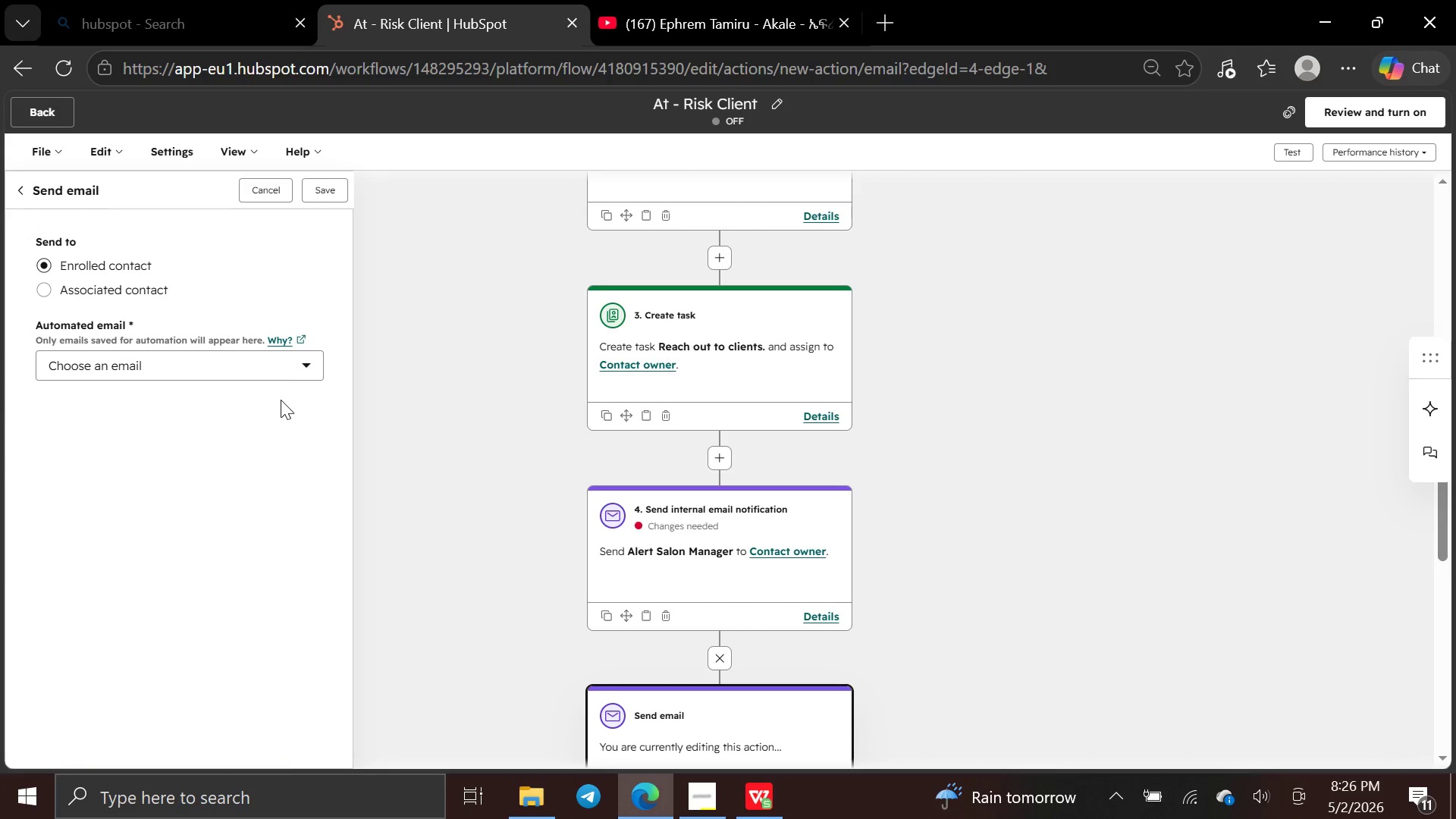 
left_click([293, 366])
 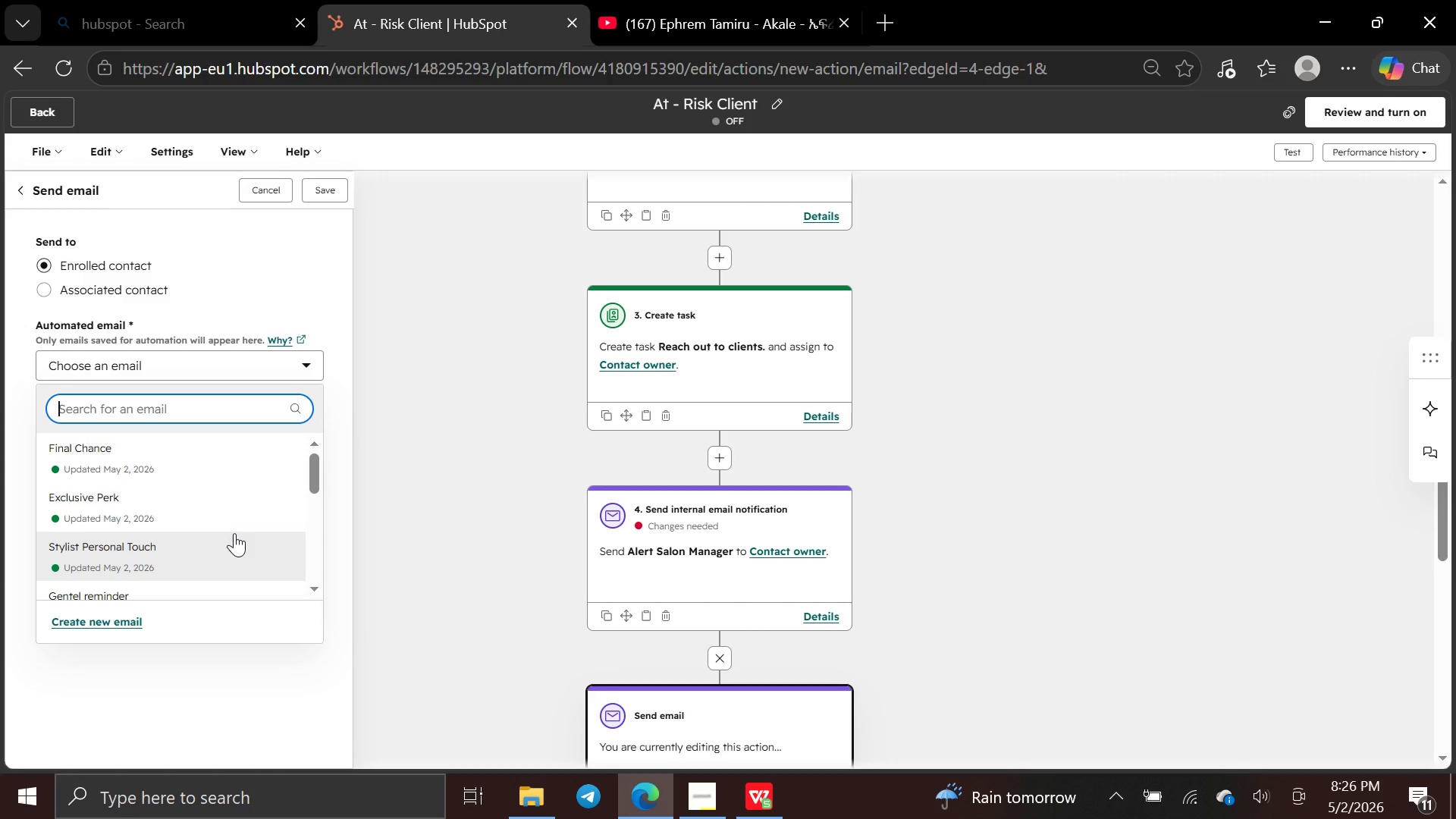 
left_click([243, 509])
 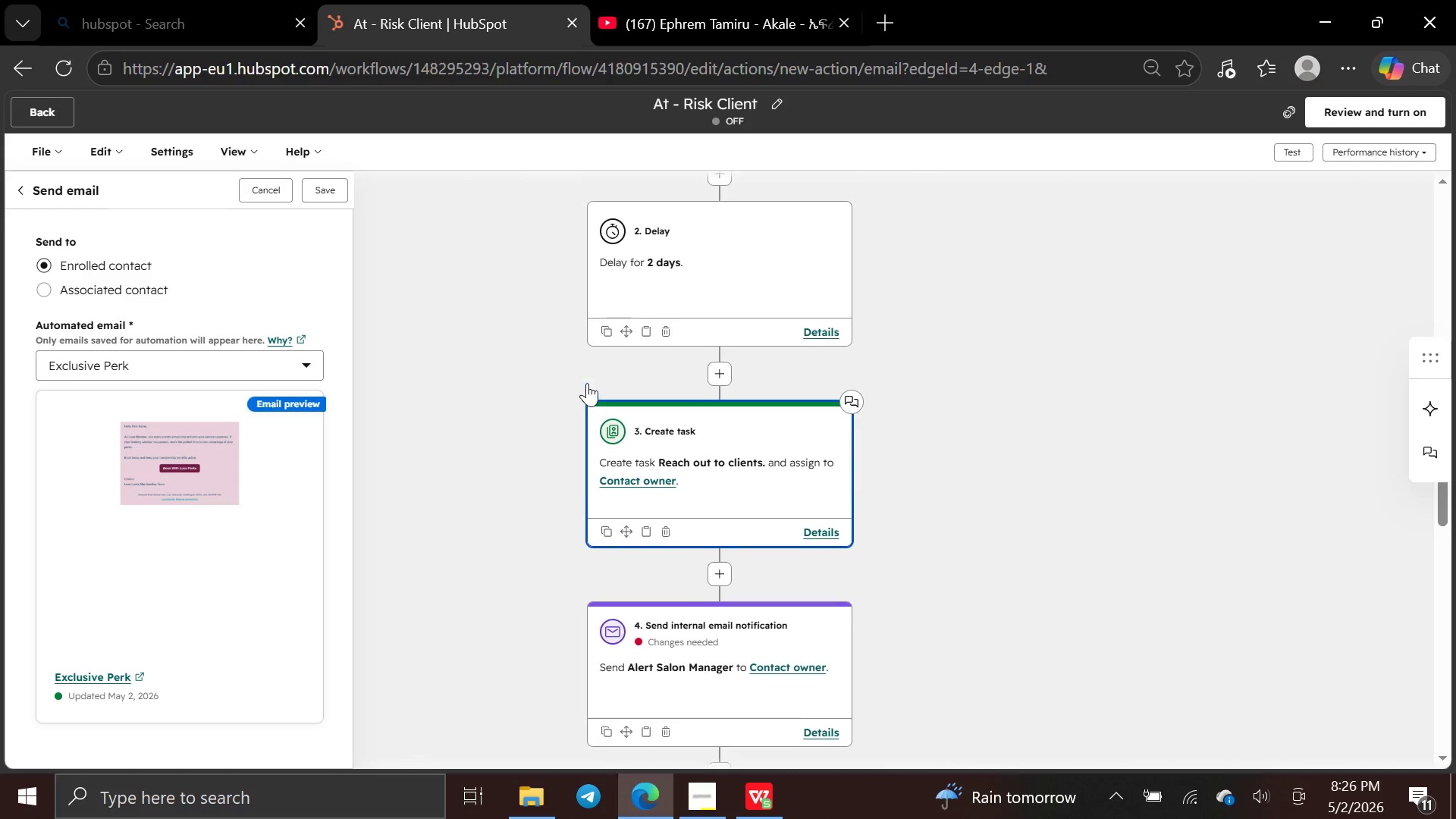 
wait(11.23)
 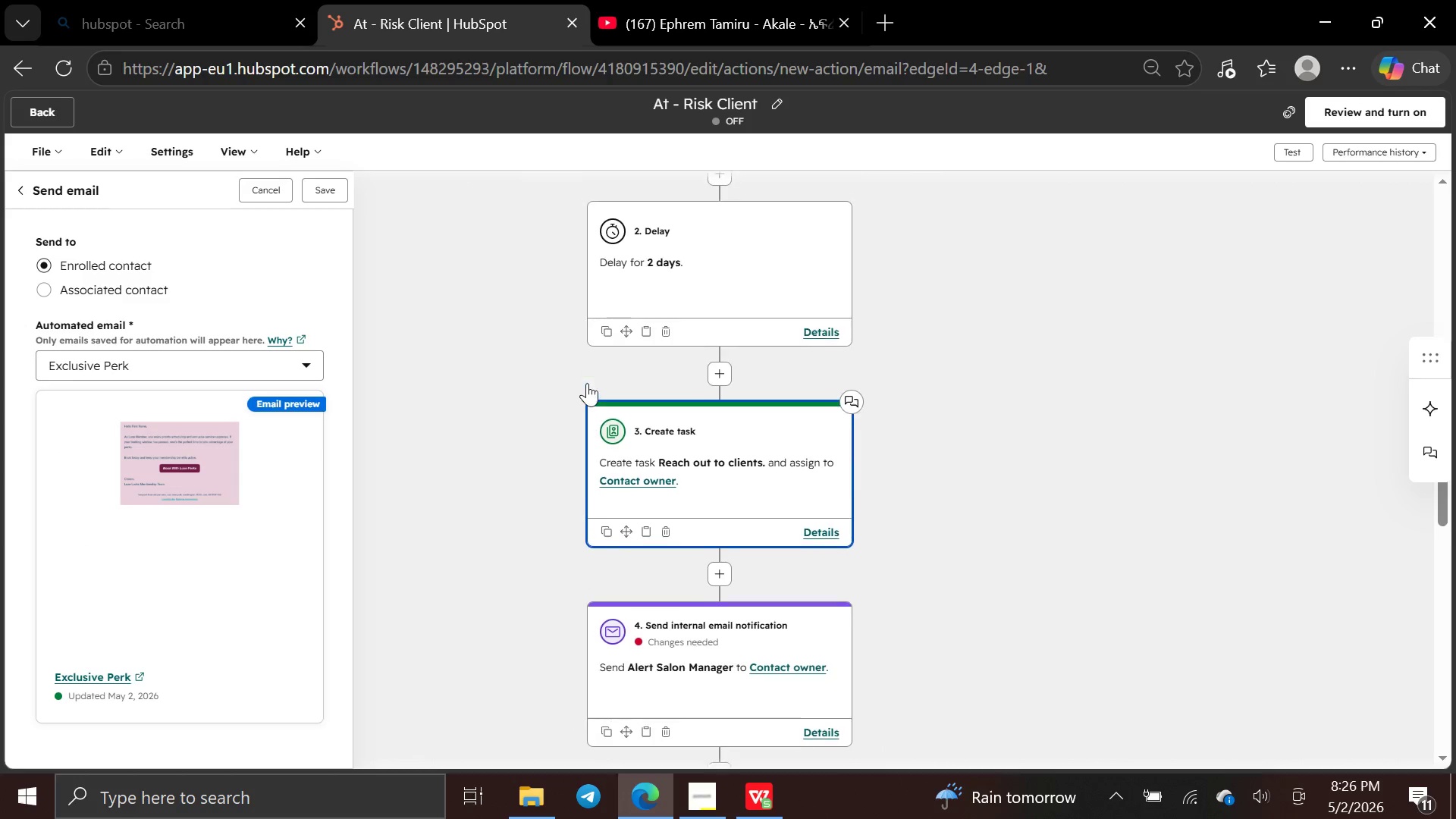 
left_click([339, 180])
 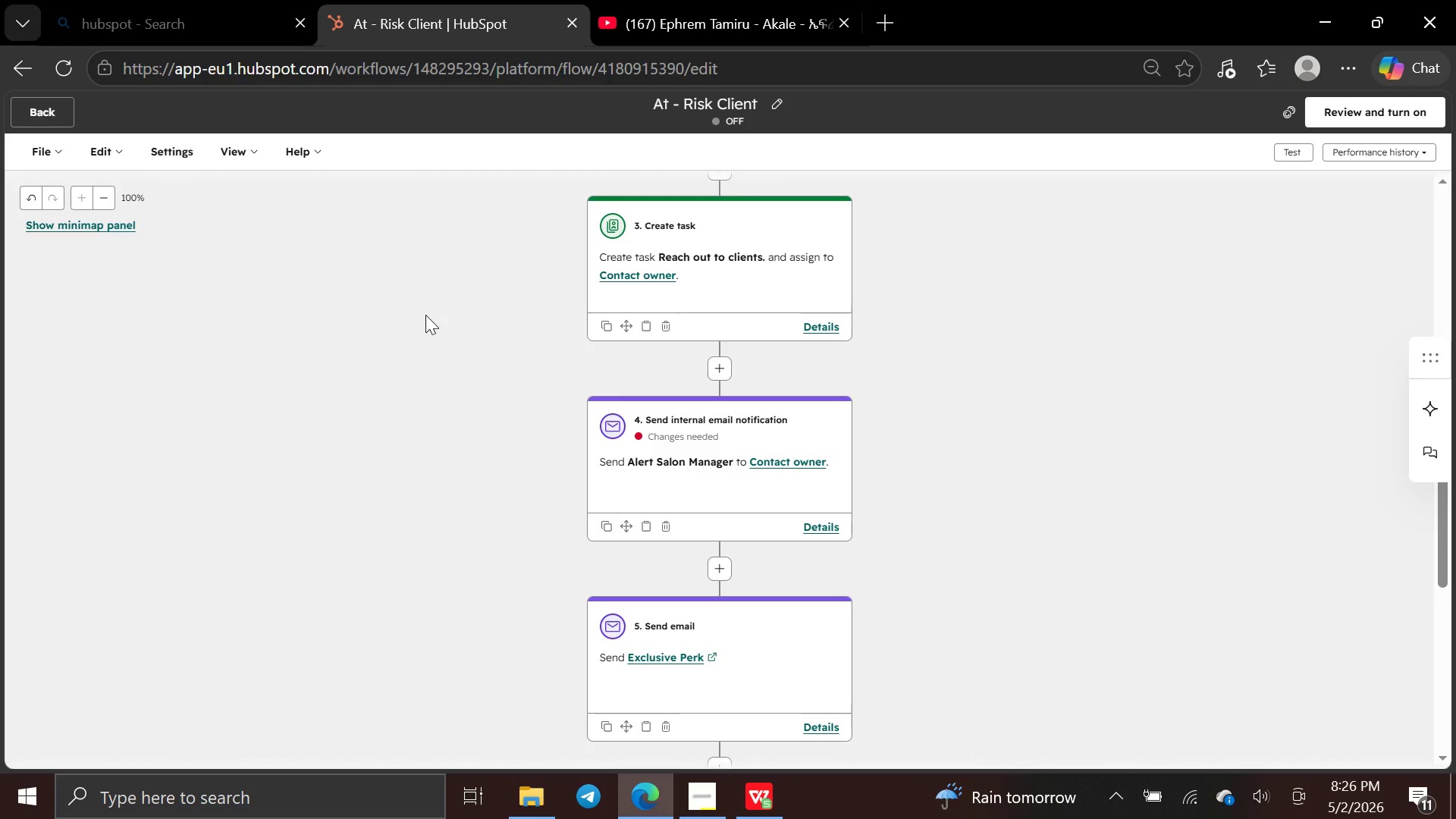 
wait(7.27)
 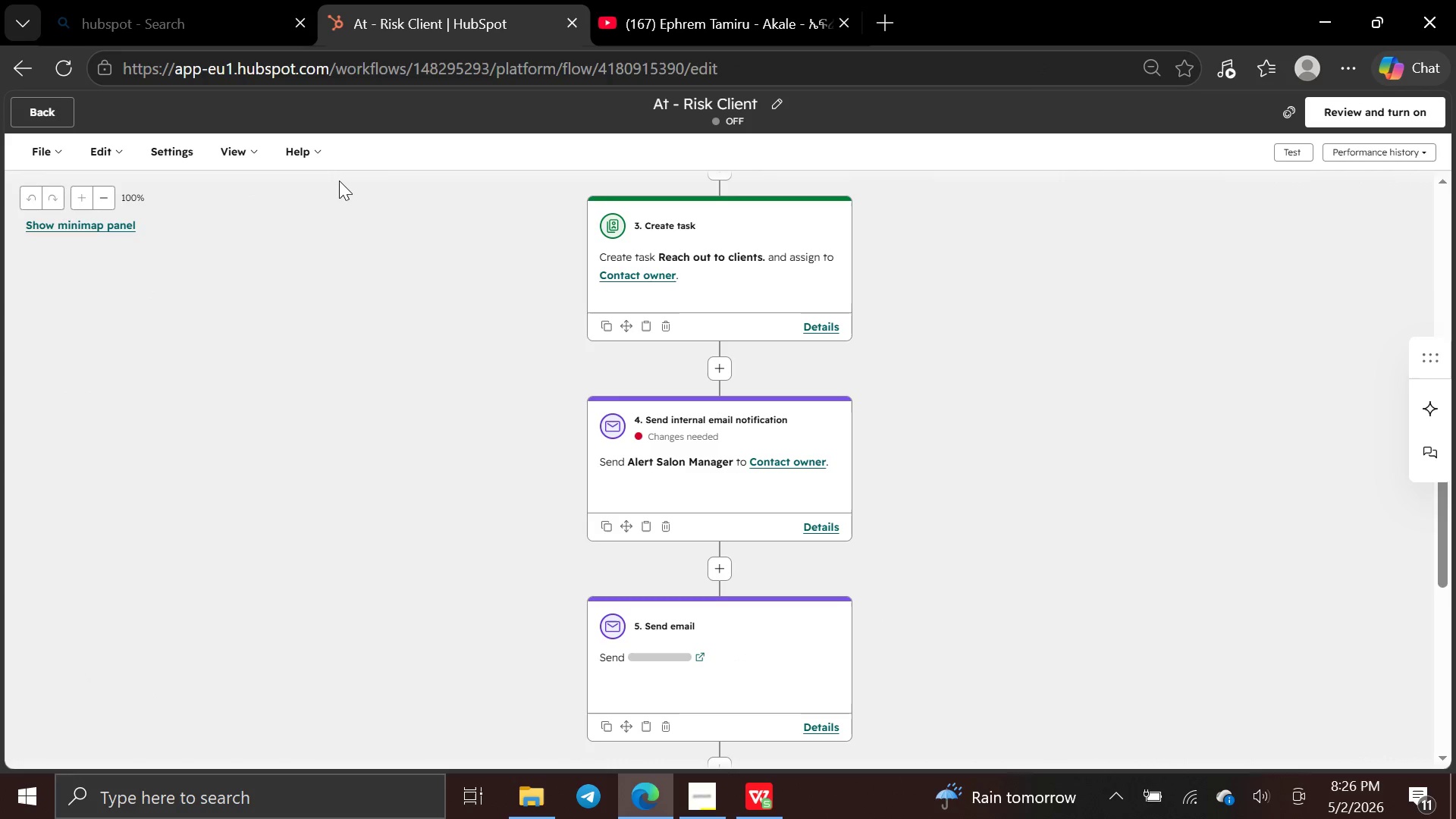 
left_click([722, 553])
 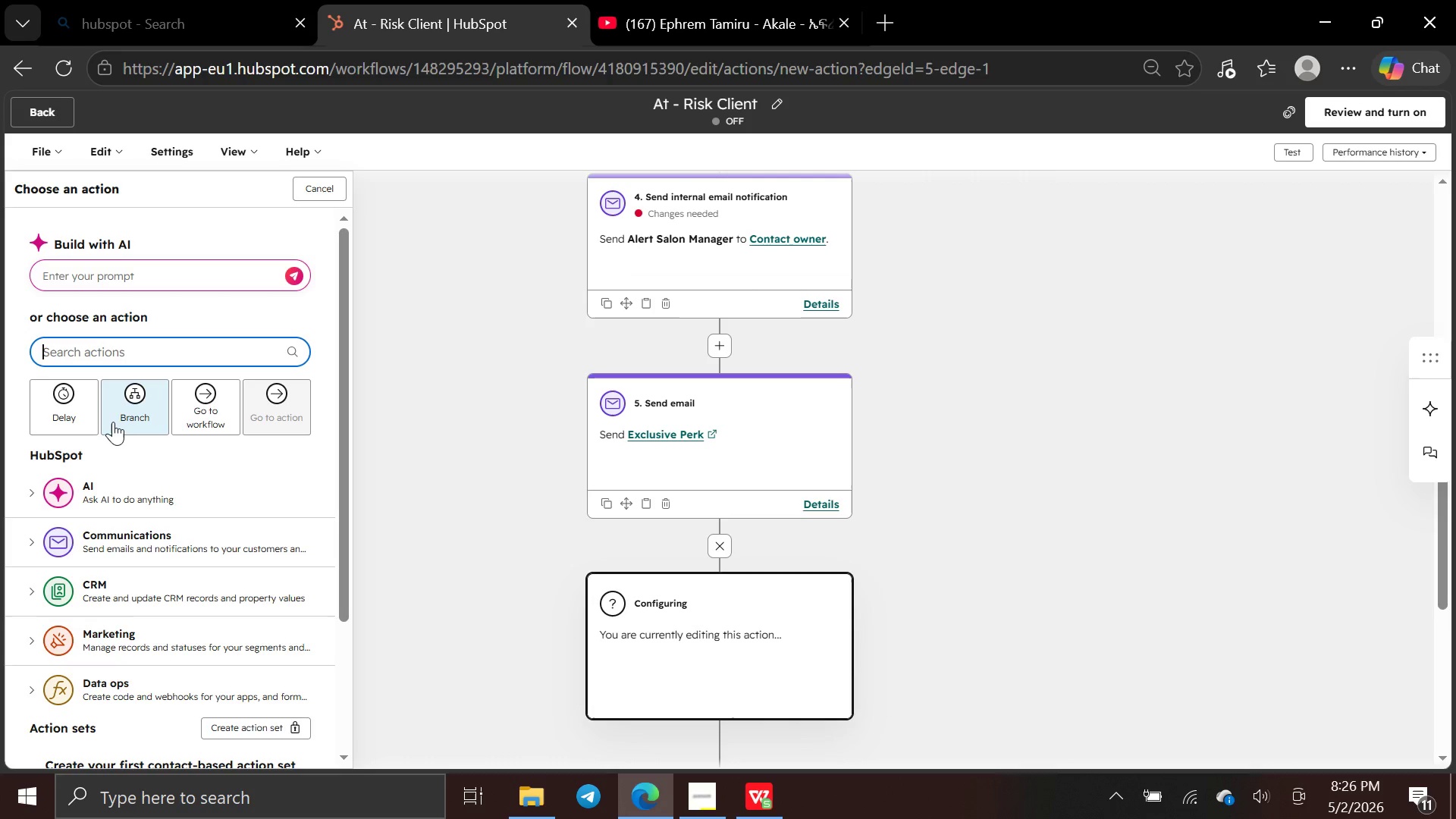 
left_click([68, 425])
 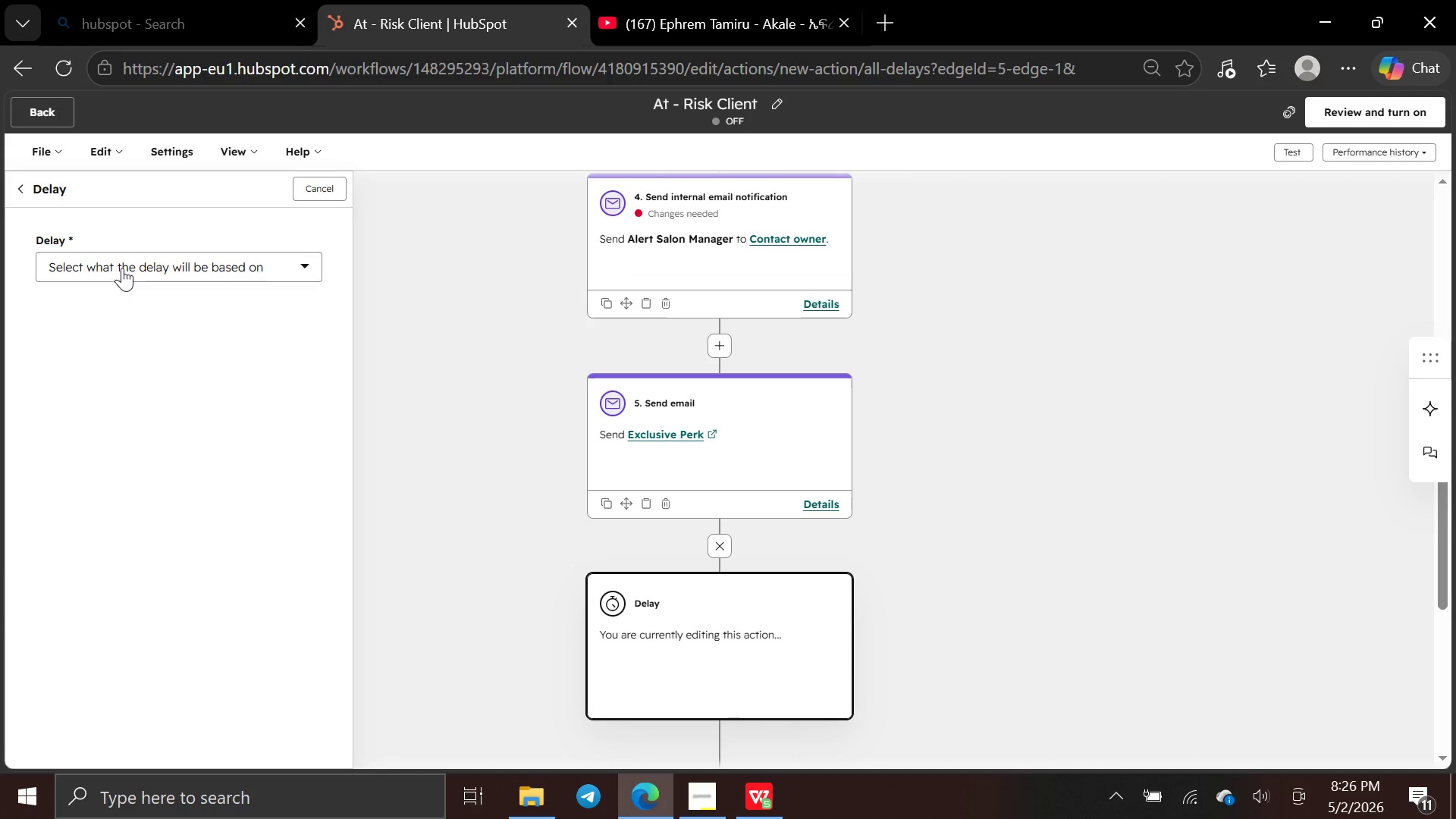 
left_click([122, 258])
 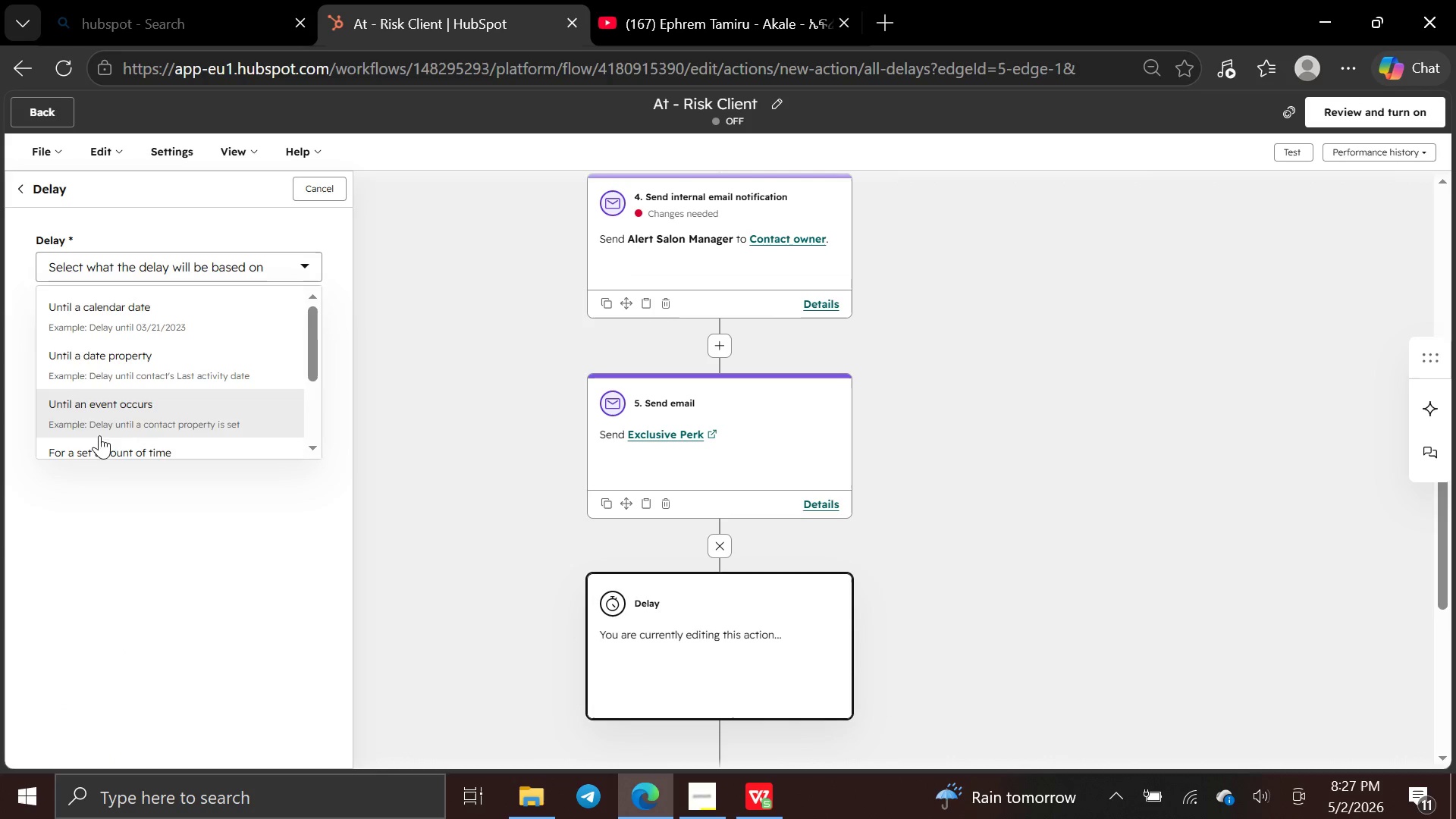 
left_click([99, 449])
 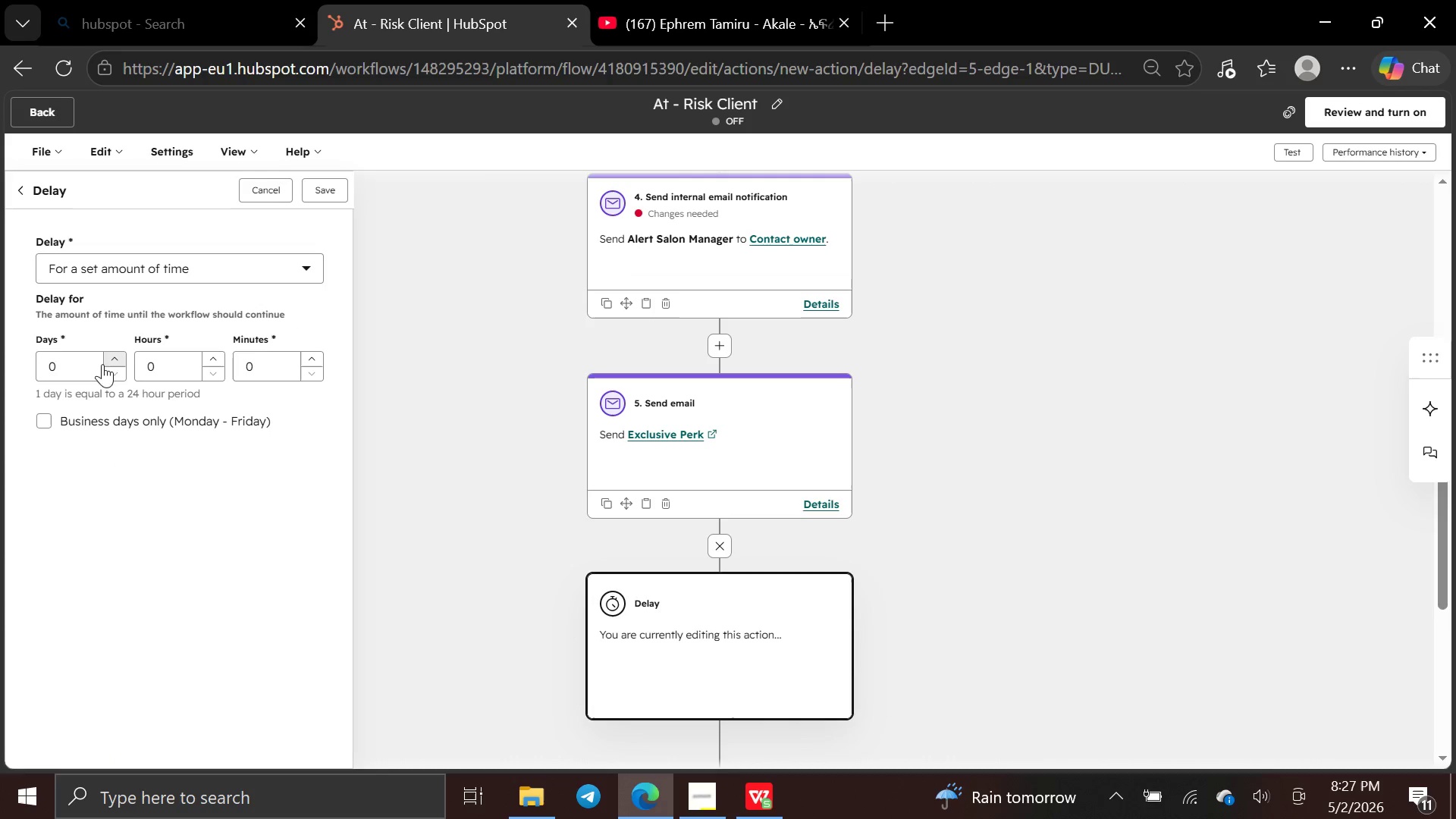 
left_click([93, 362])
 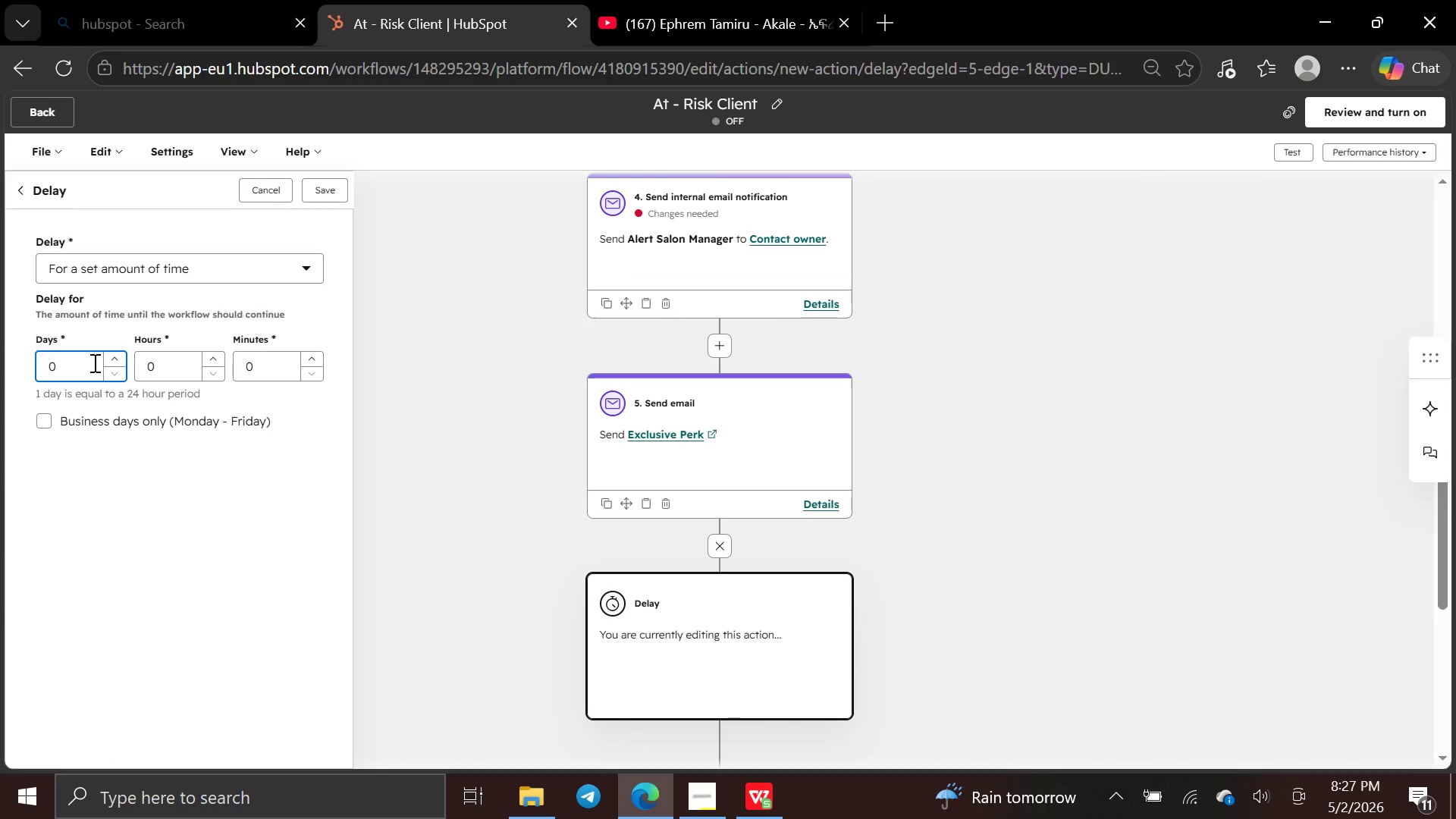 
key(Backspace)
 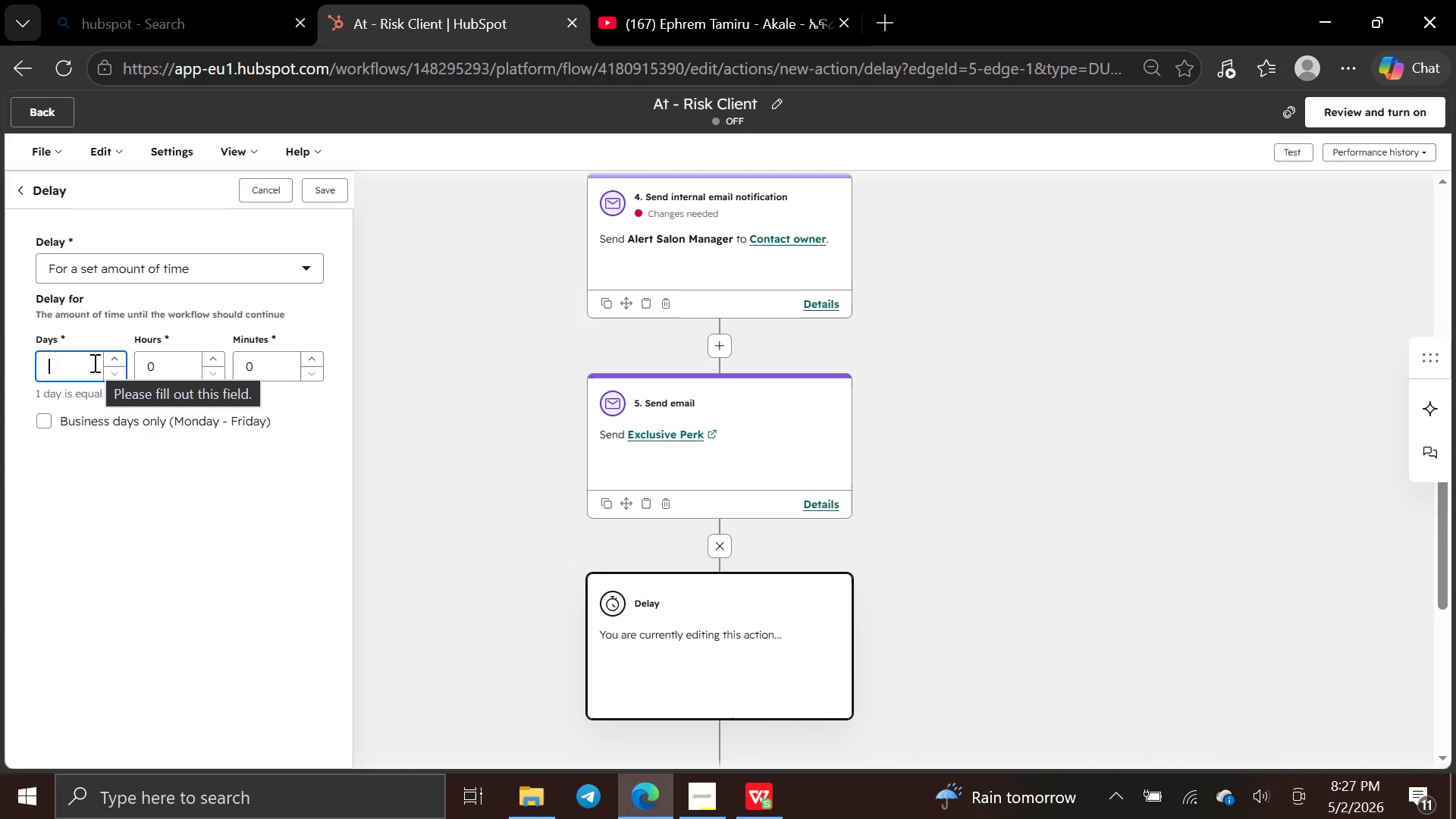 
key(3)
 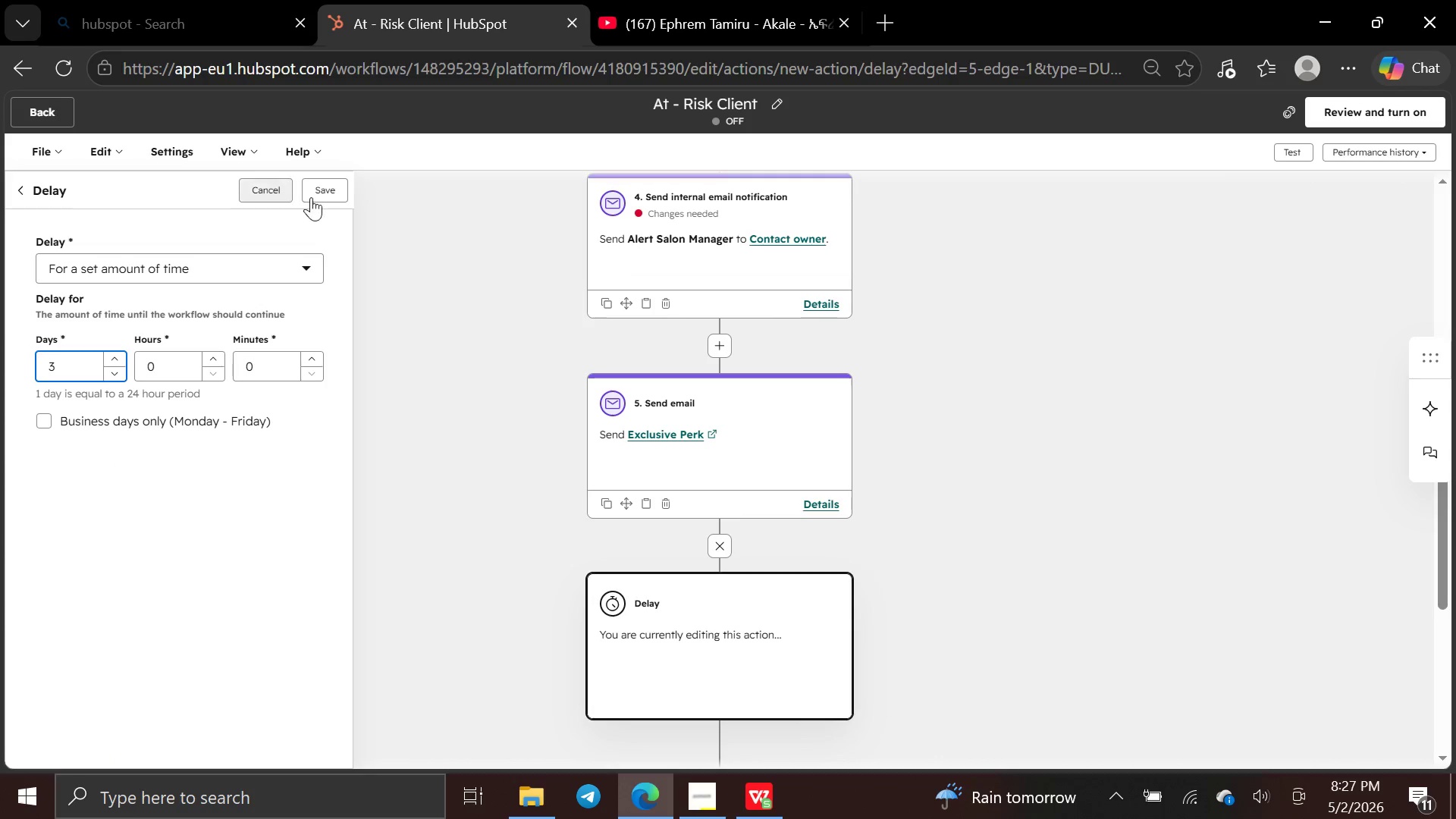 
left_click([313, 199])
 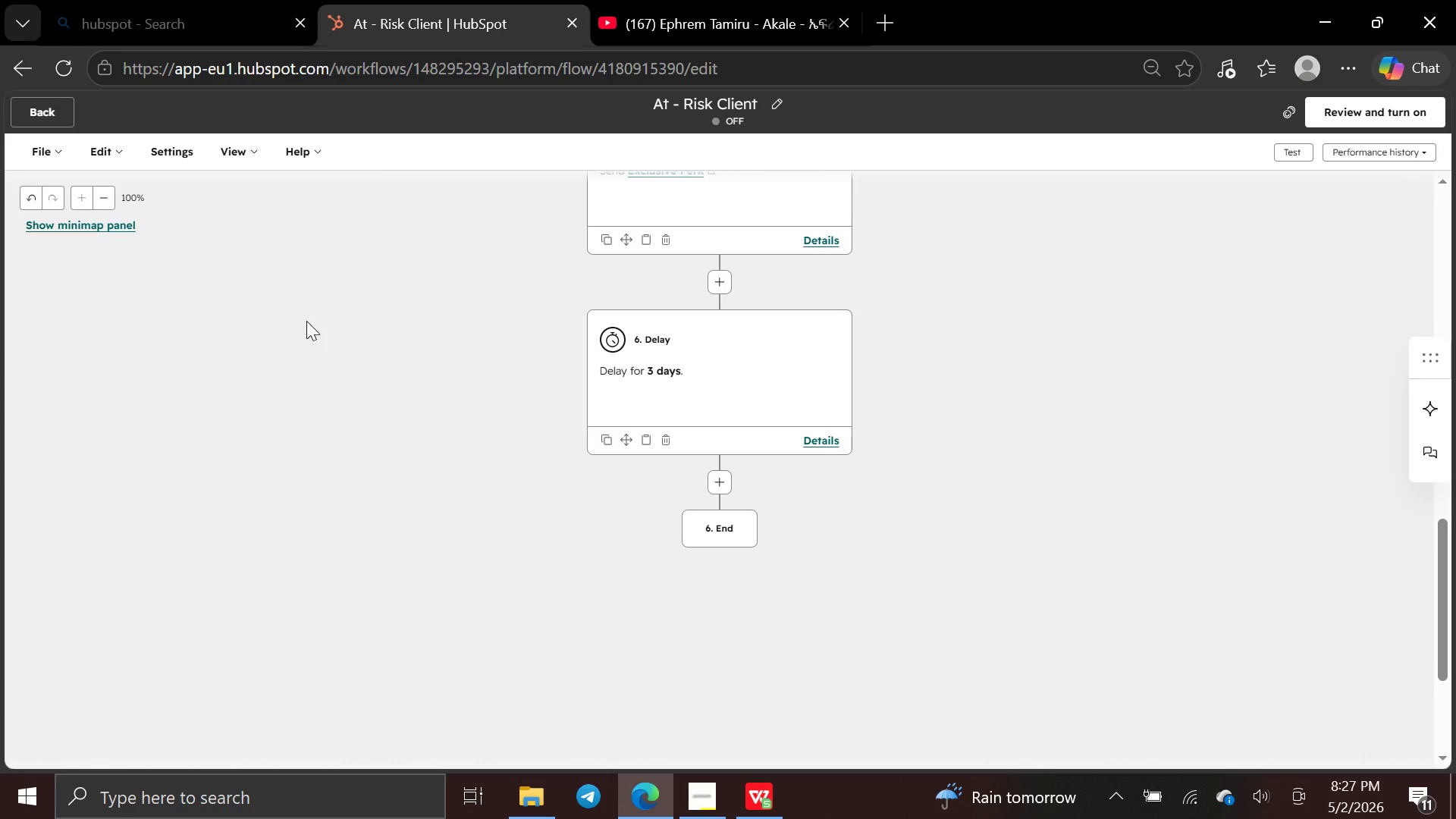 
wait(5.81)
 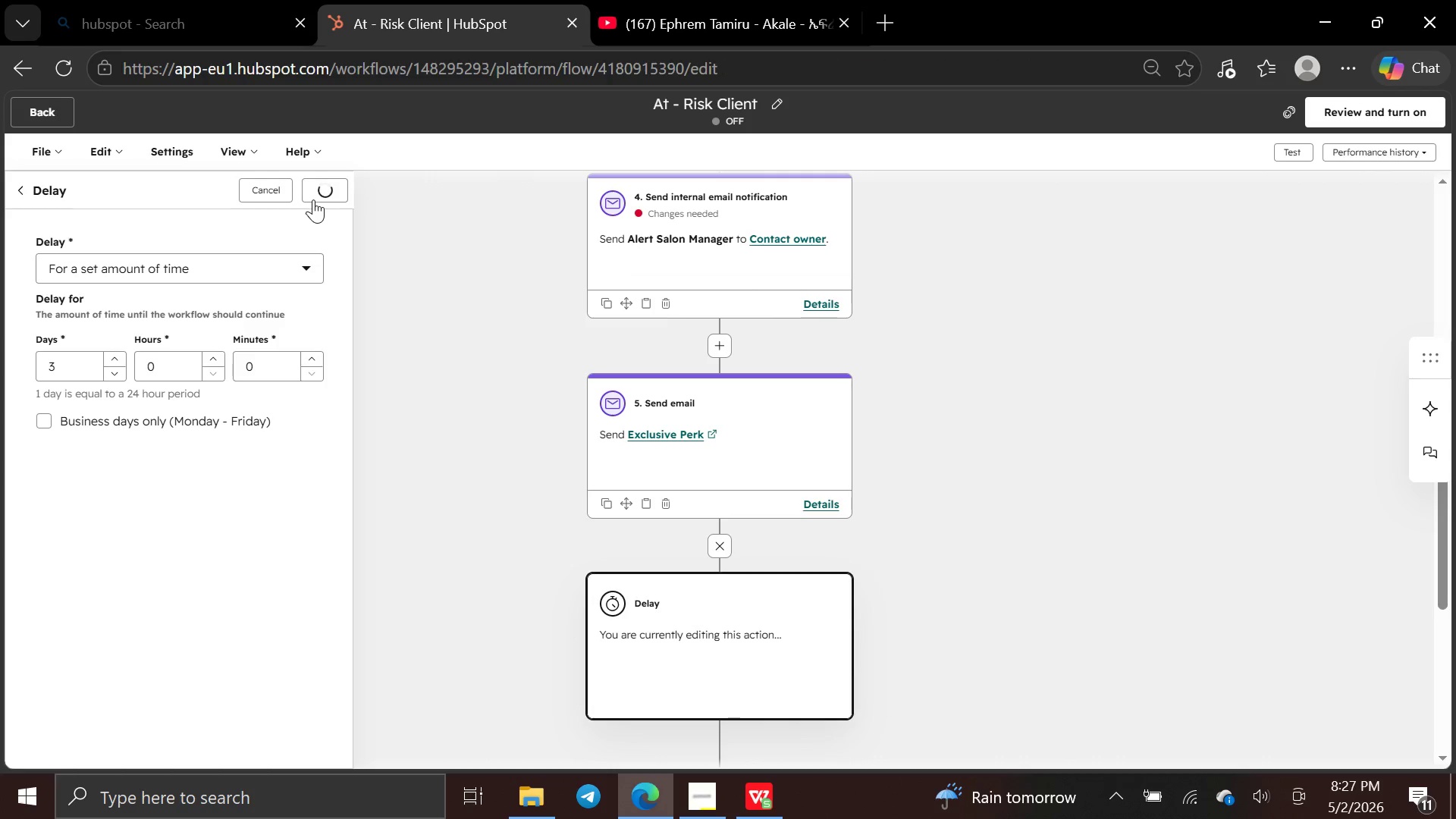 
left_click([714, 482])
 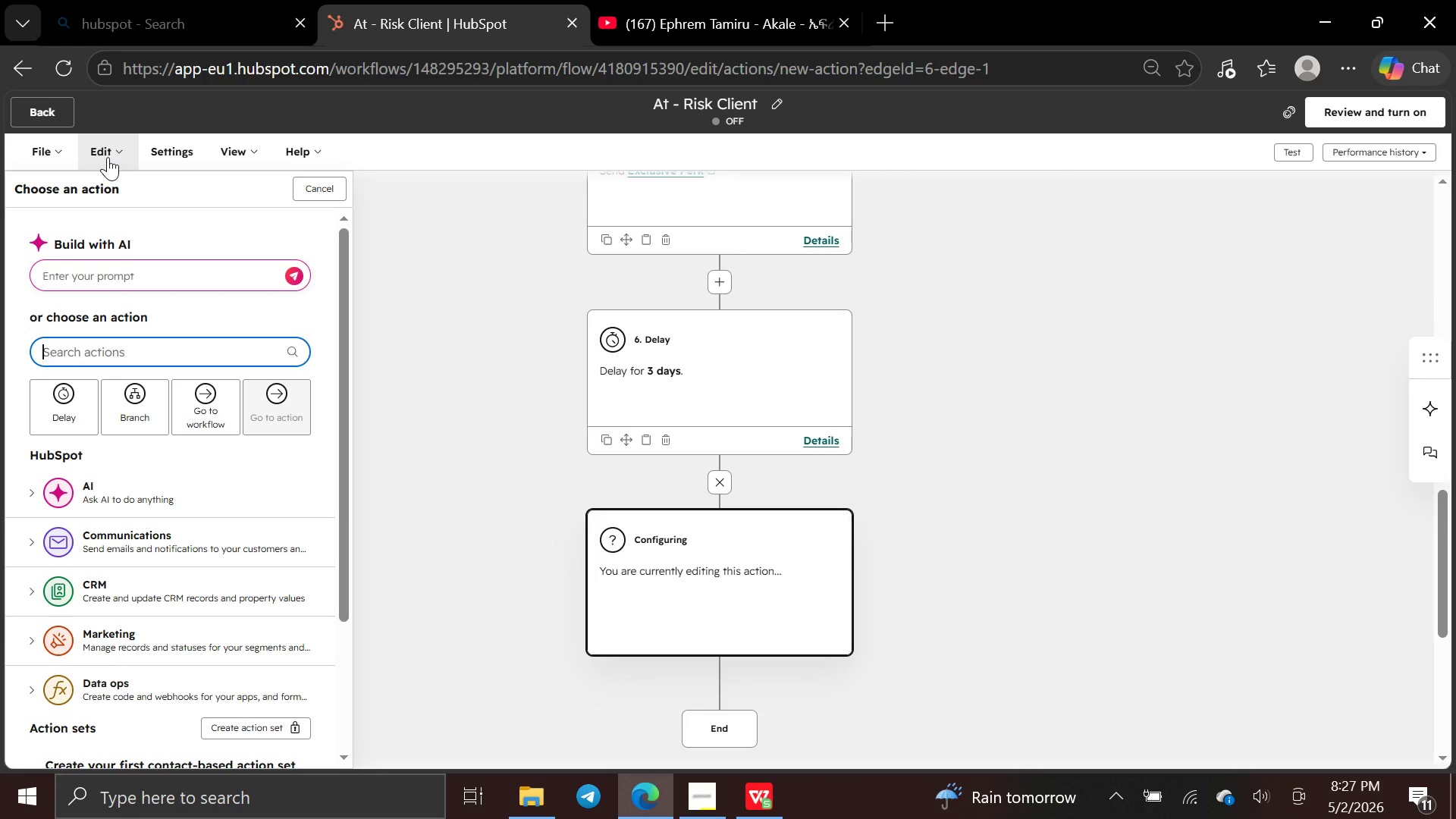 
wait(11.05)
 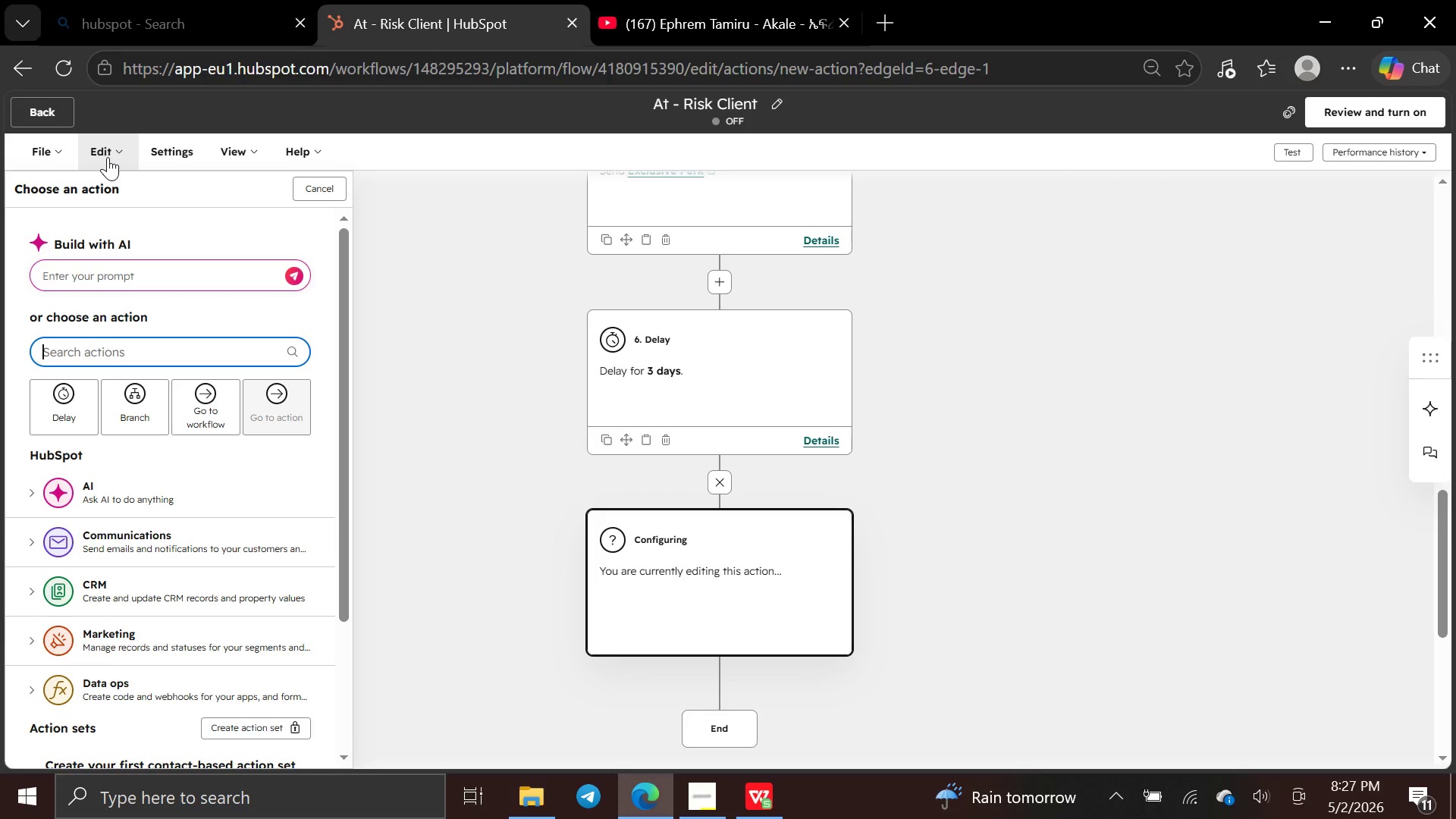 
left_click([162, 560])
 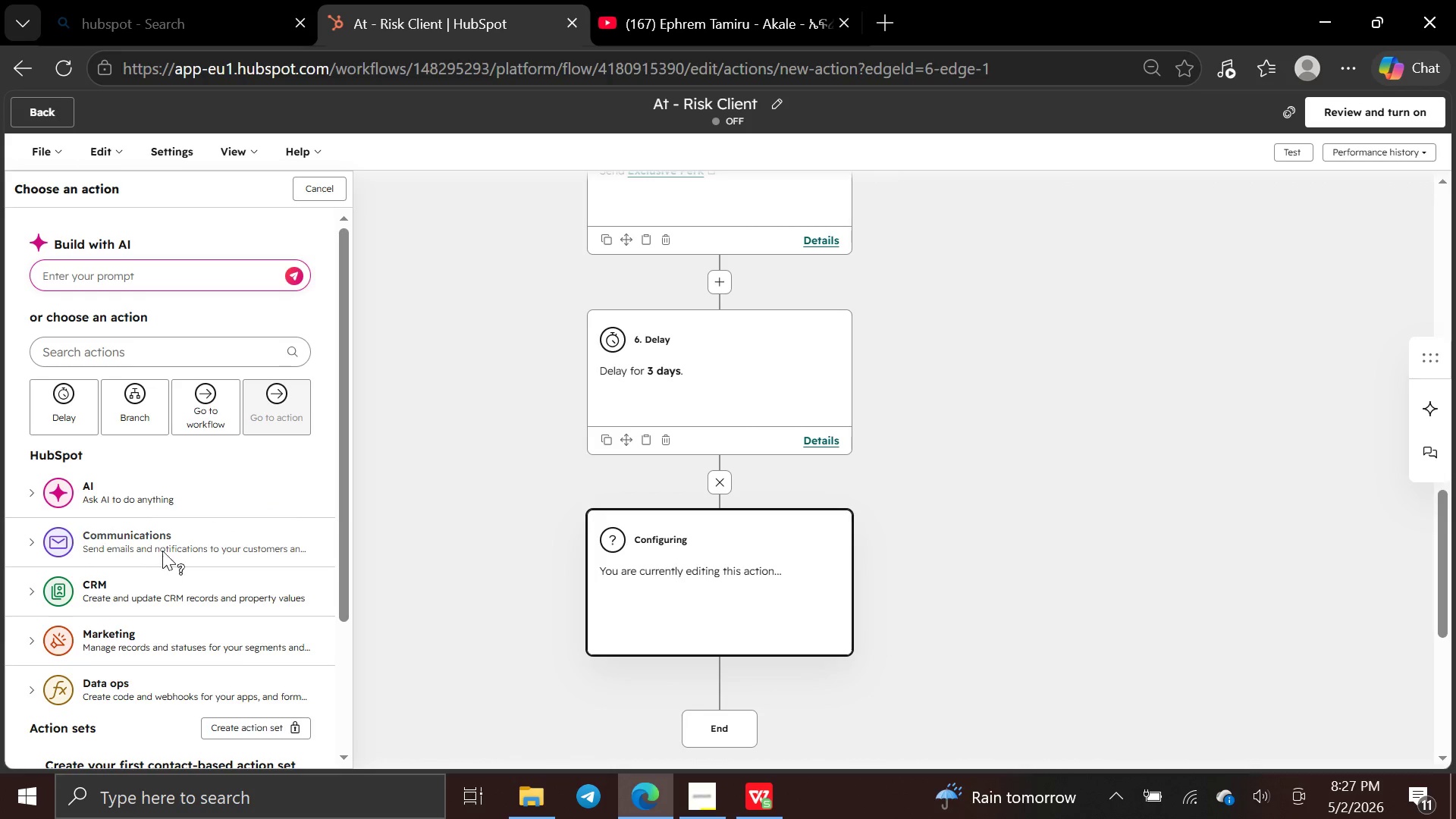 
left_click([164, 544])
 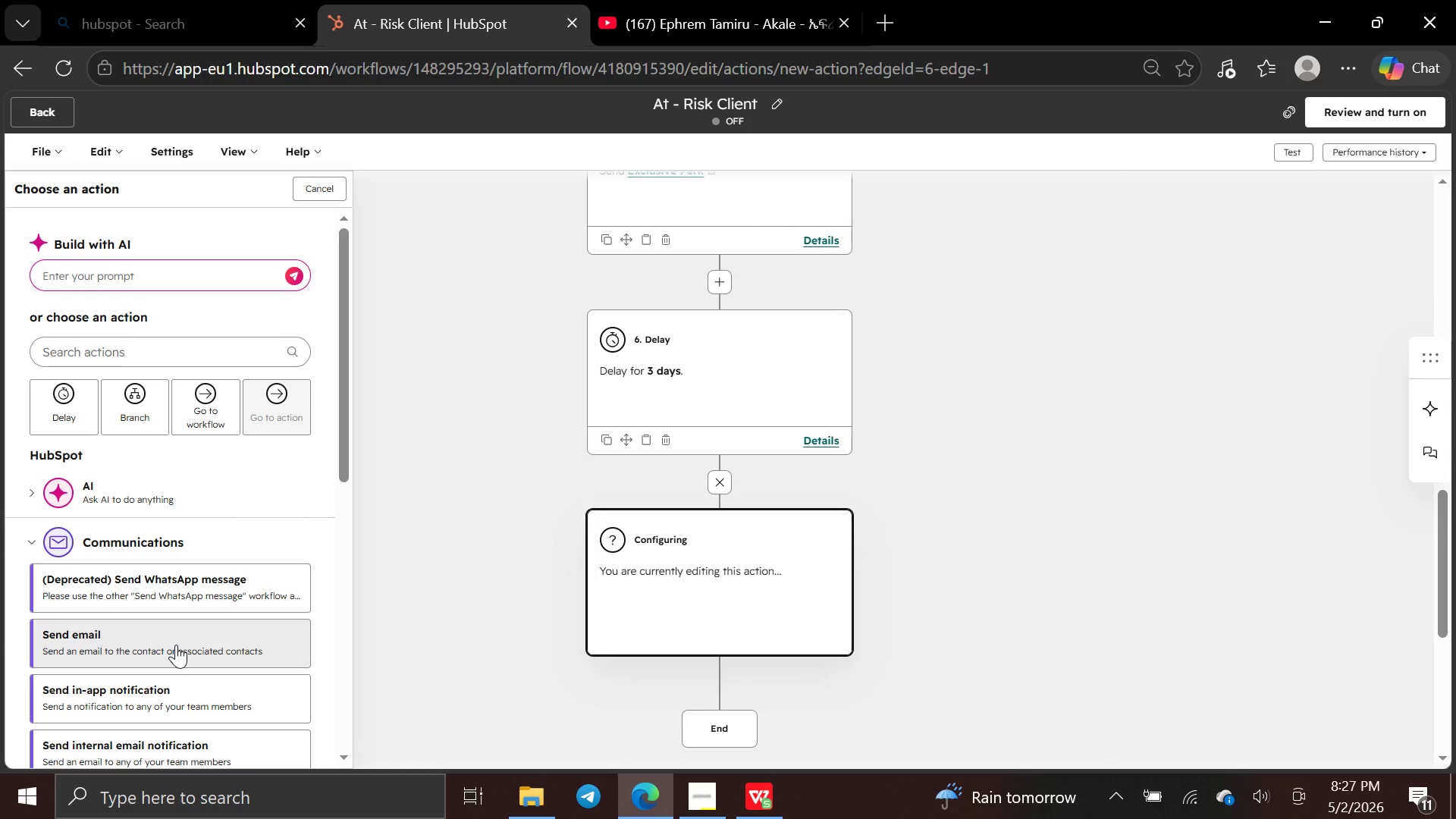 
left_click([176, 645])
 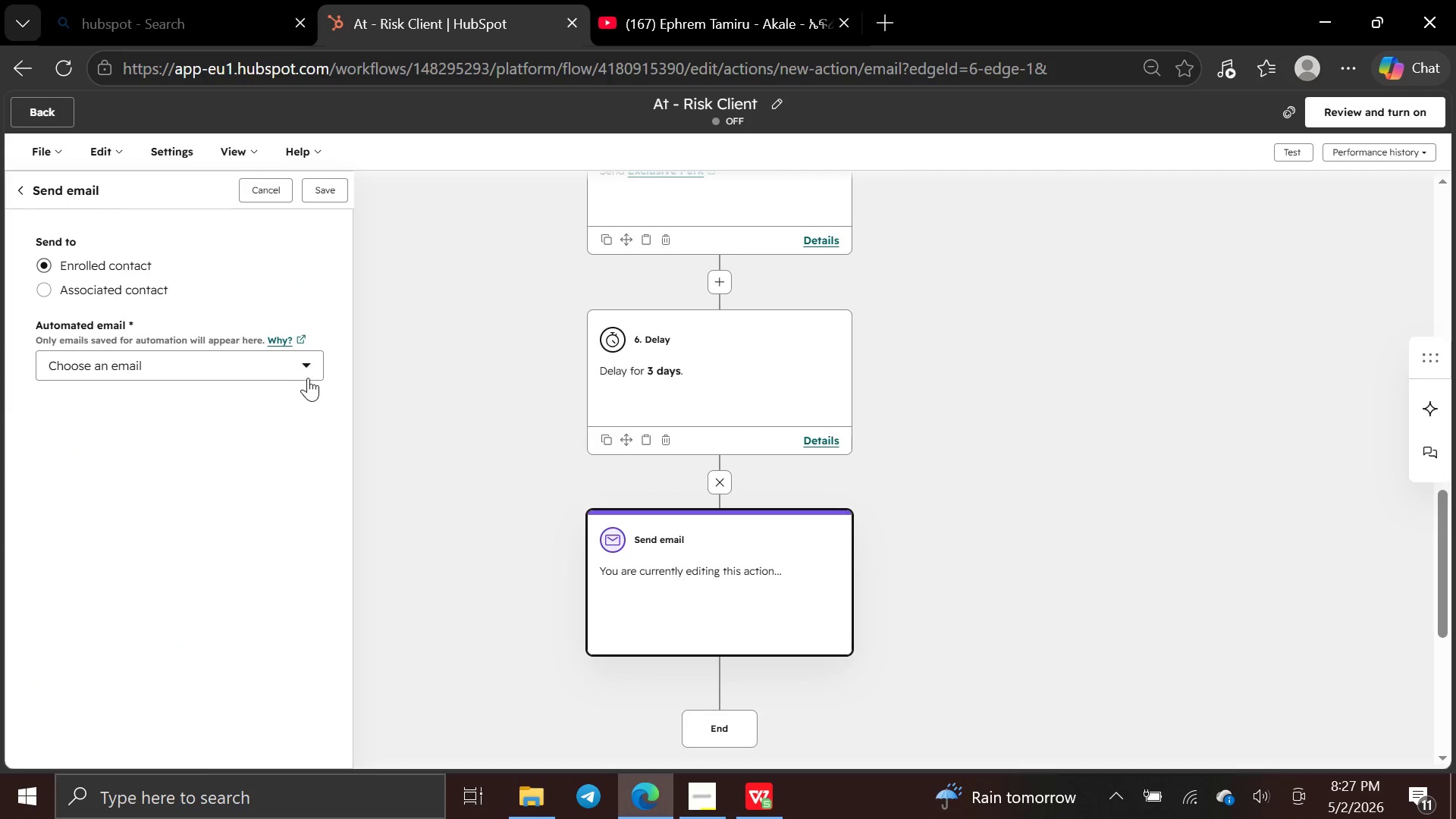 
left_click([303, 366])
 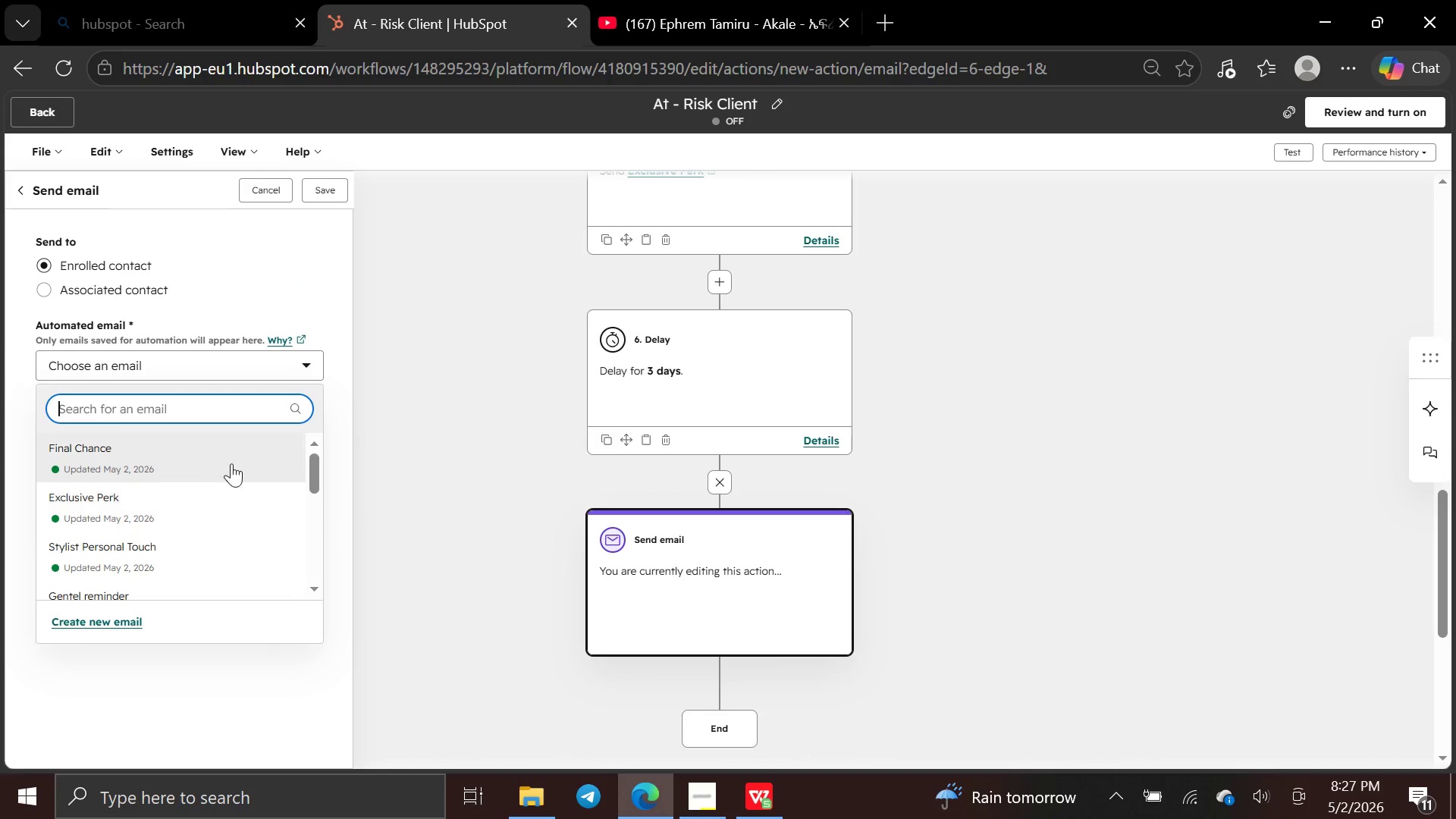 
left_click([240, 450])
 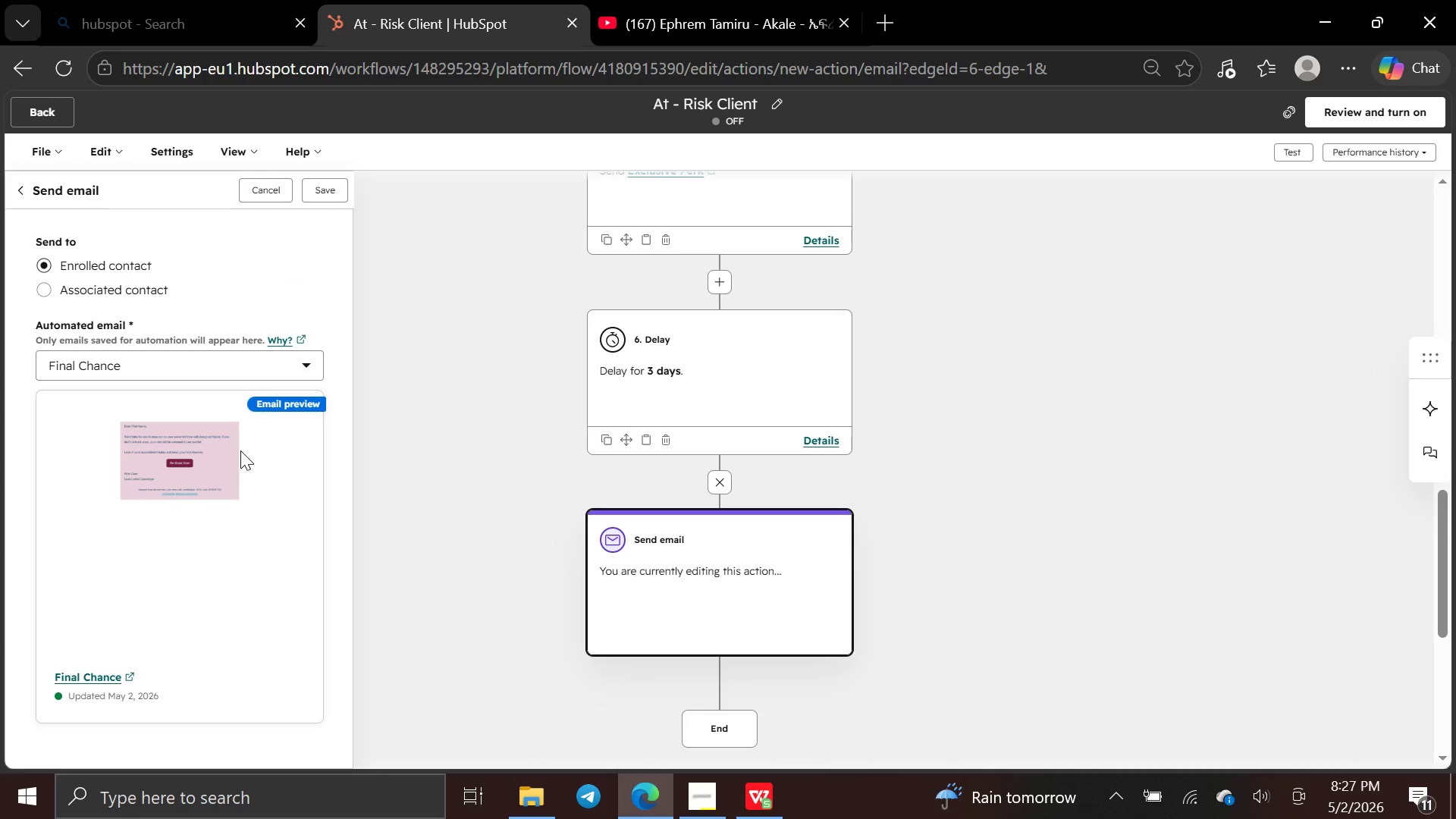 
wait(5.14)
 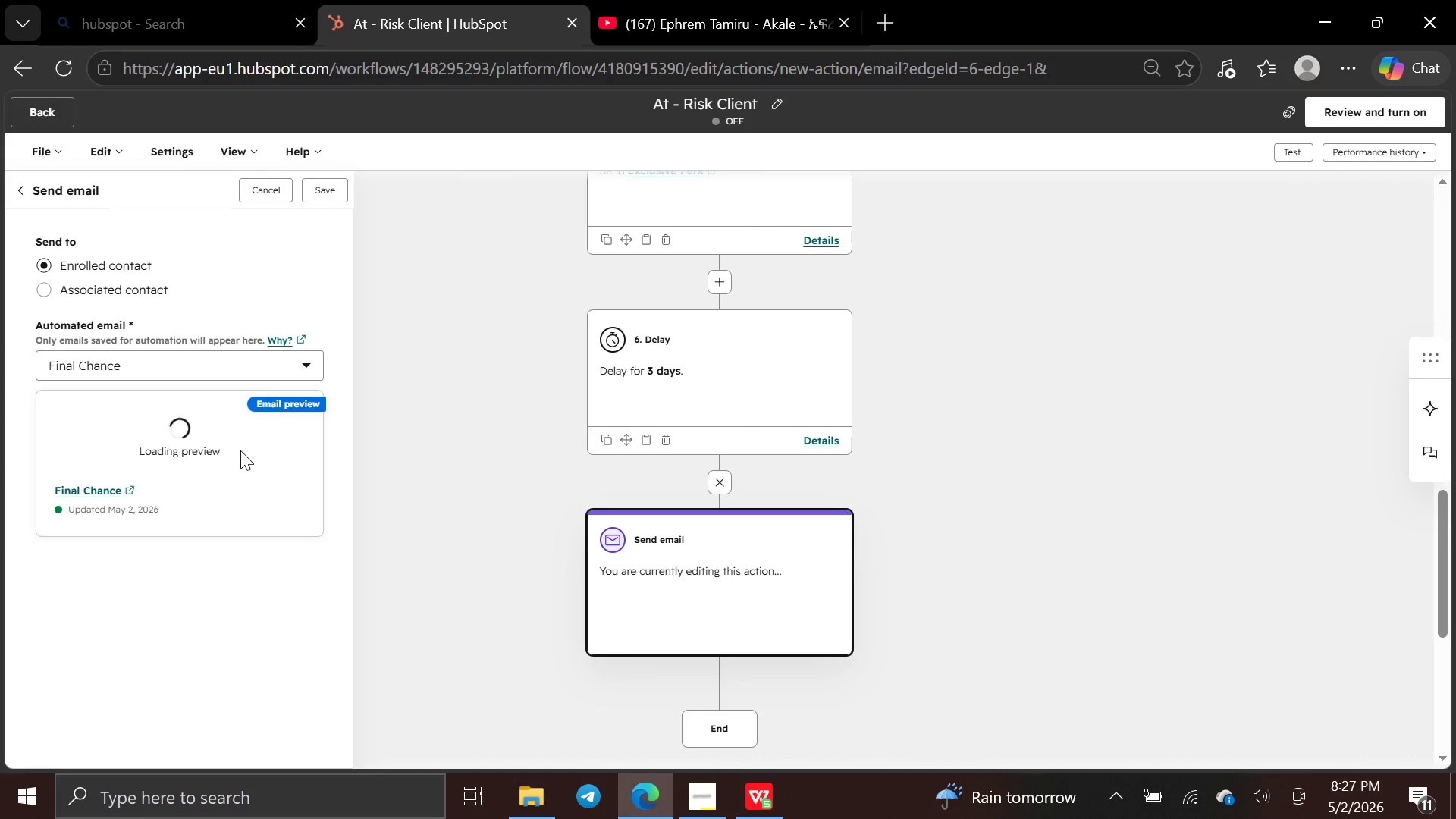 
left_click([315, 187])
 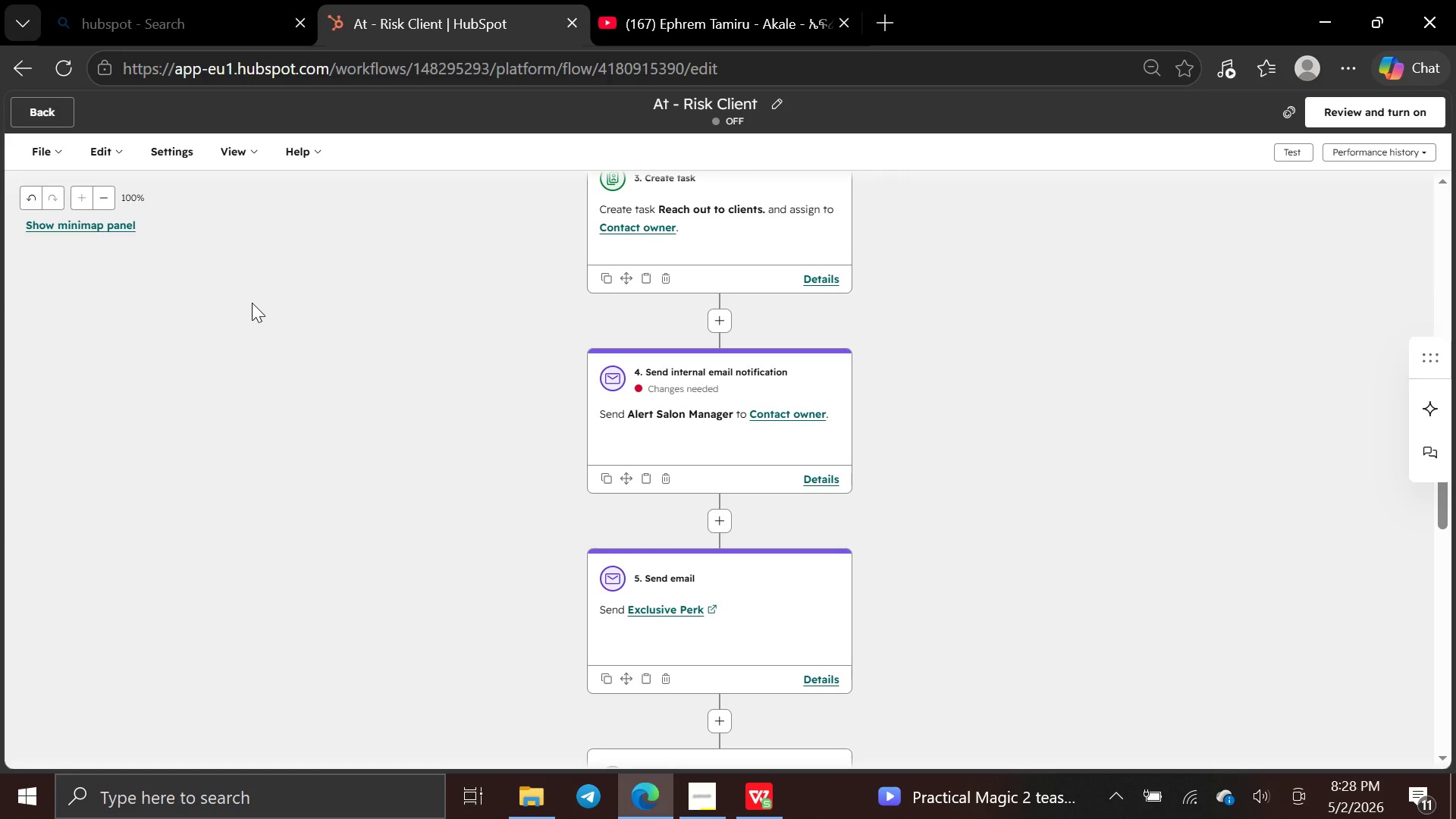 
wait(83.12)
 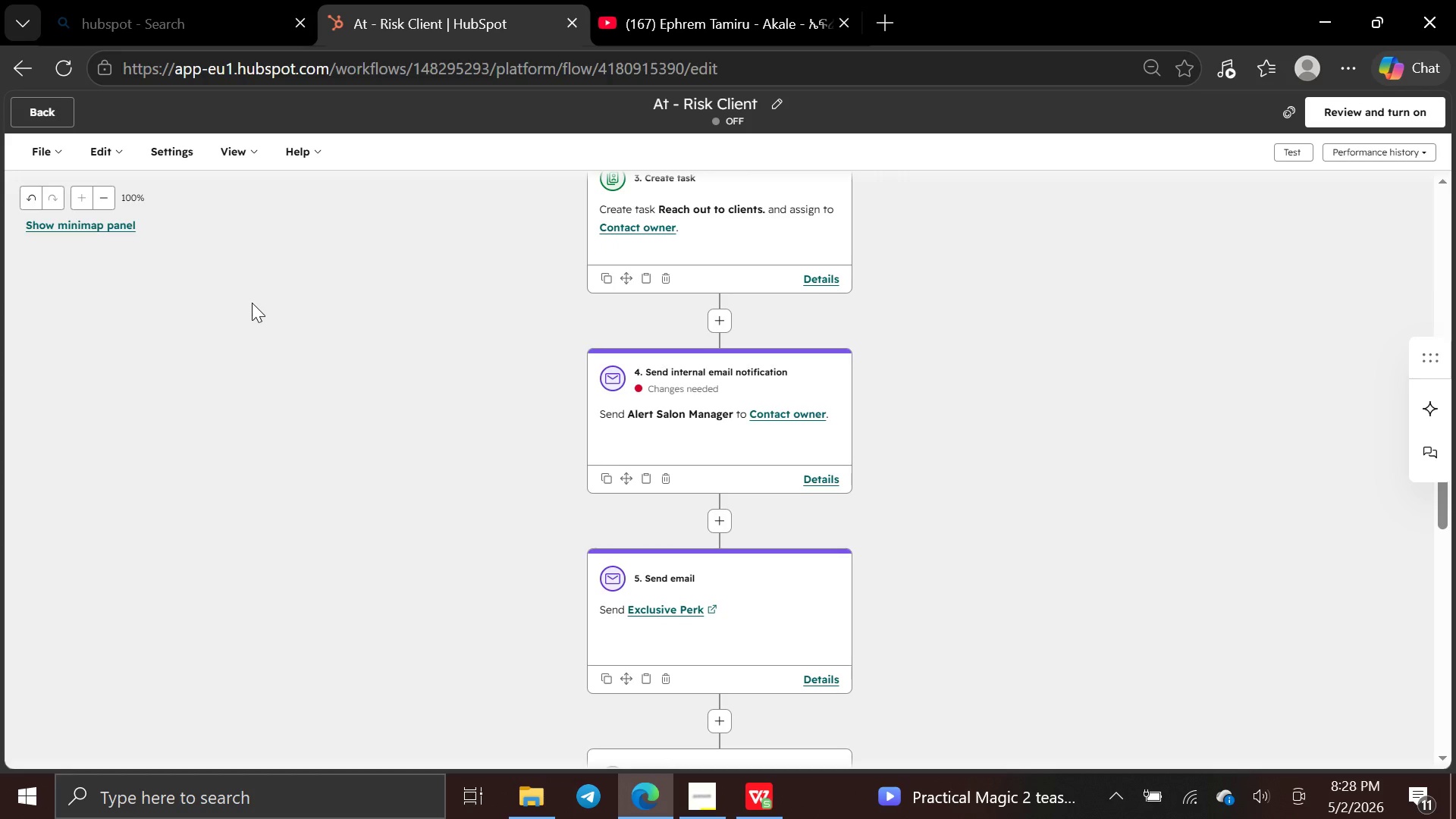 
left_click([33, 125])
 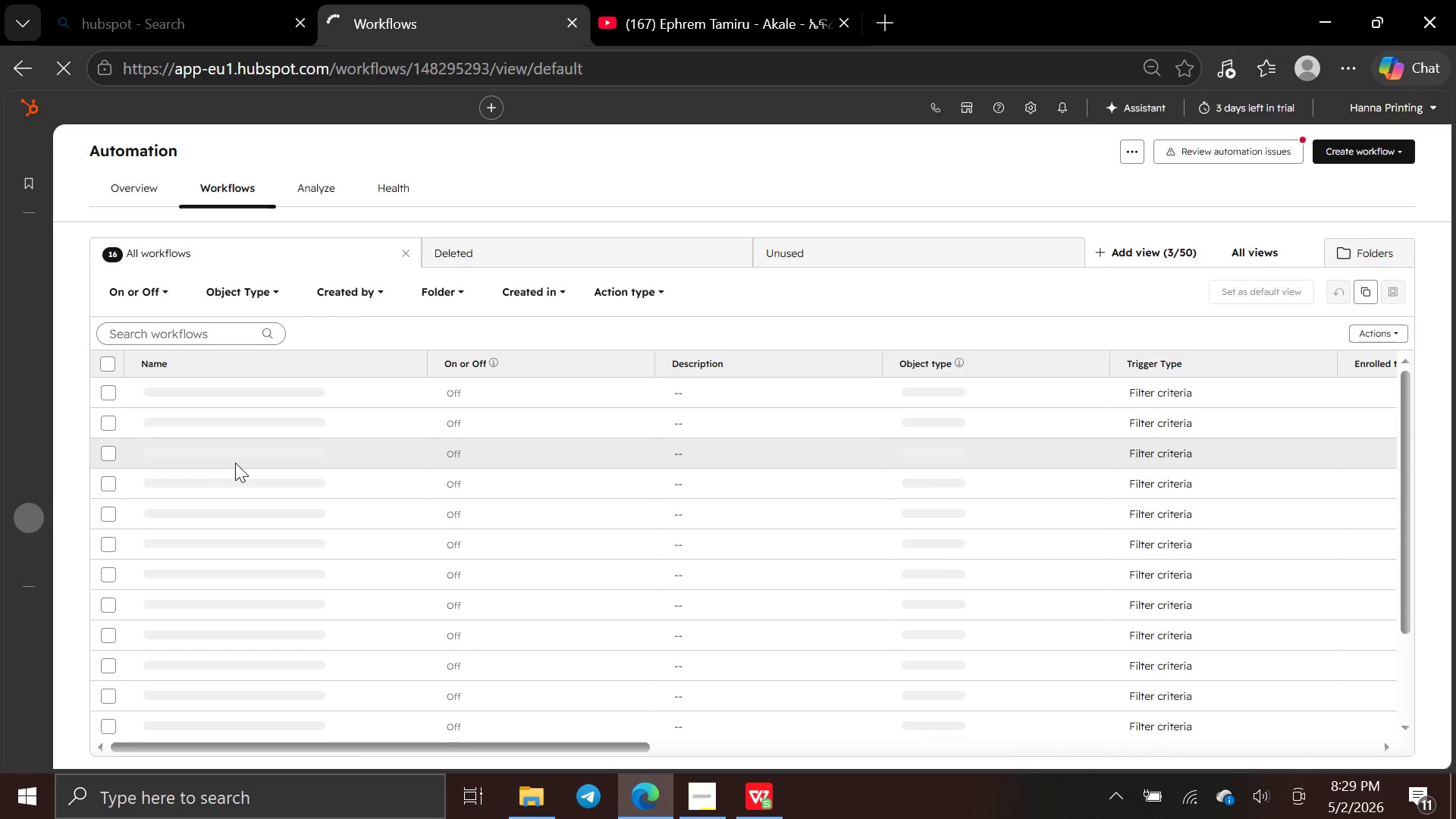 
wait(8.02)
 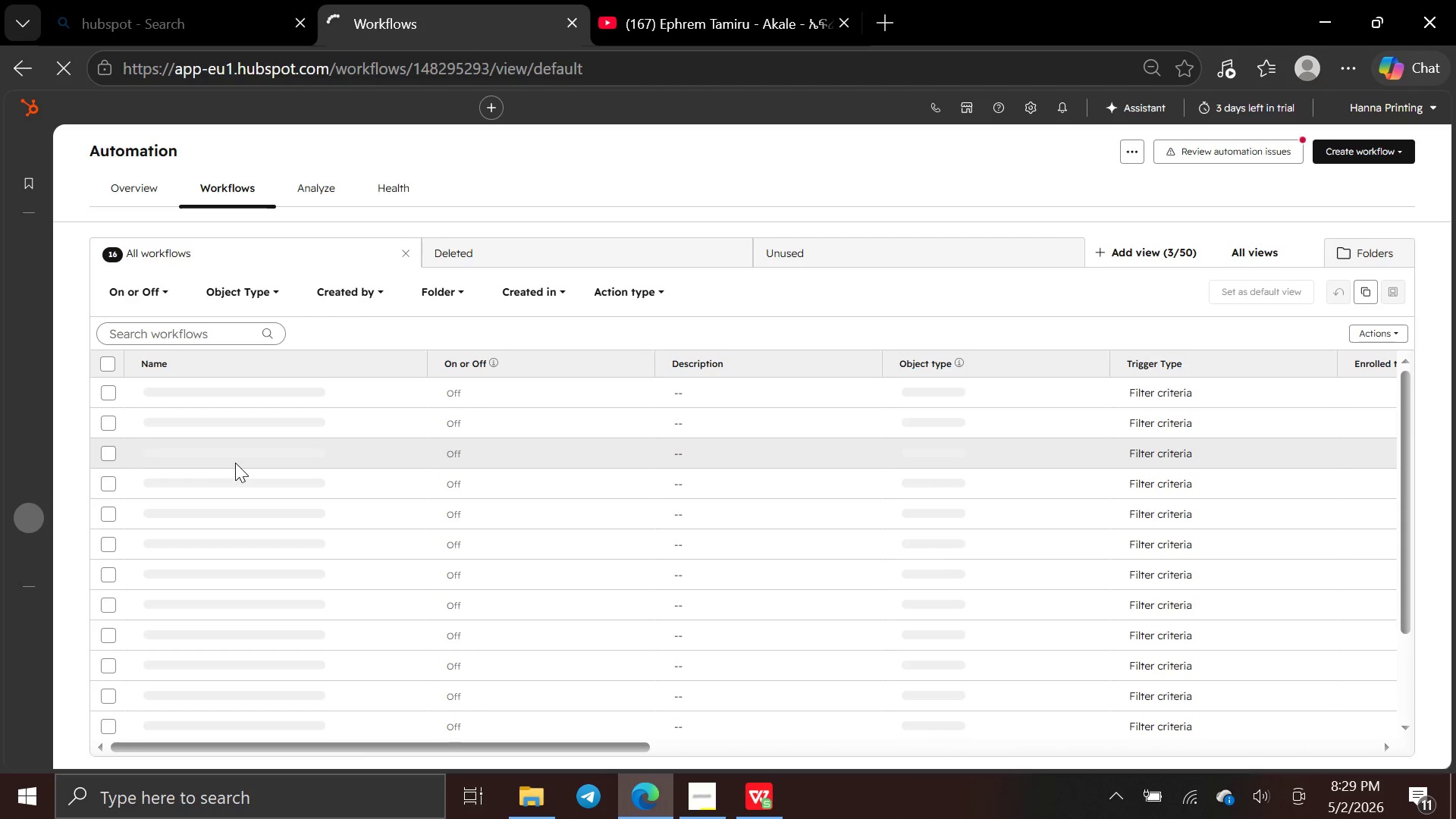 
left_click([126, 548])
 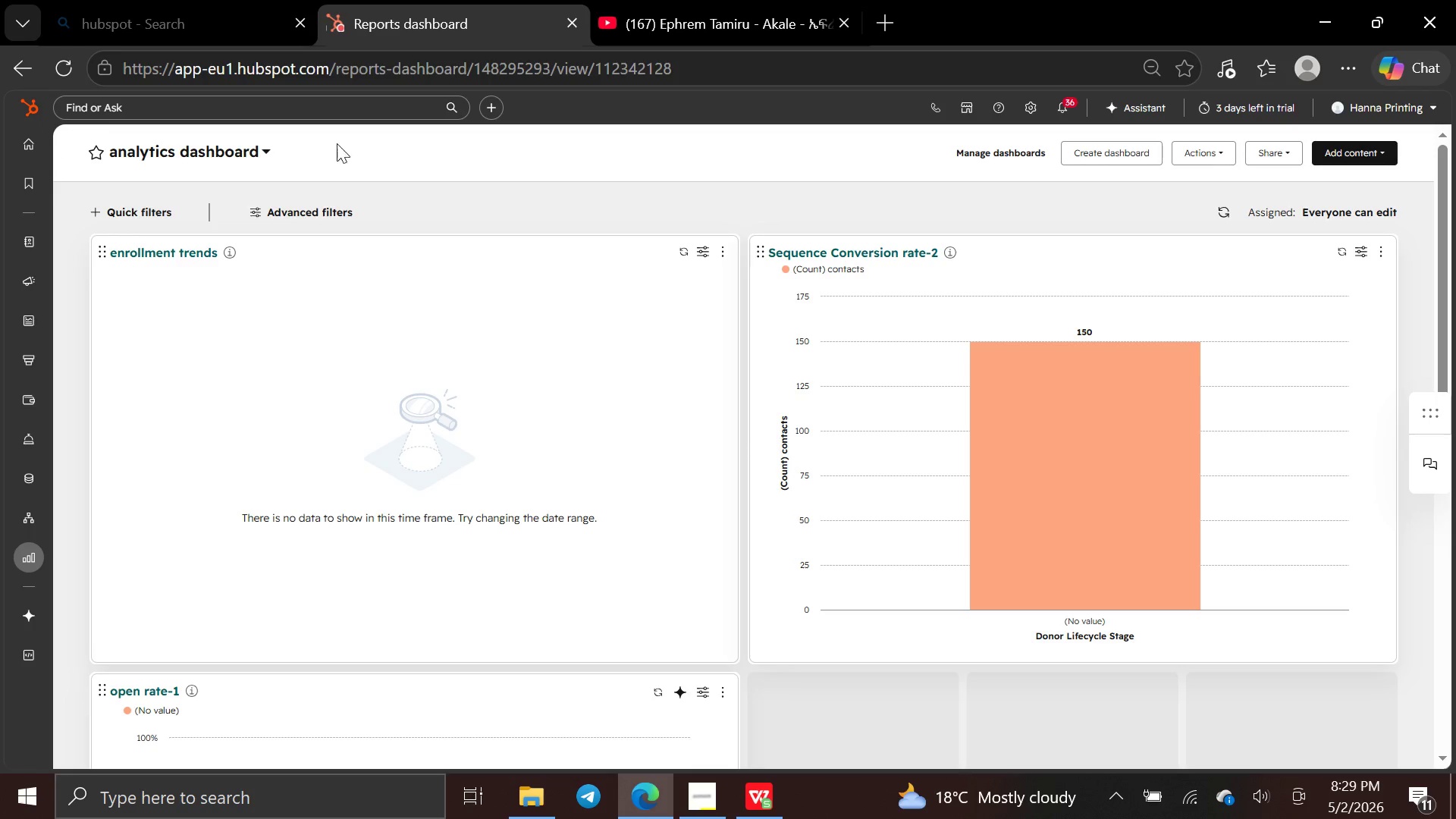 
wait(22.95)
 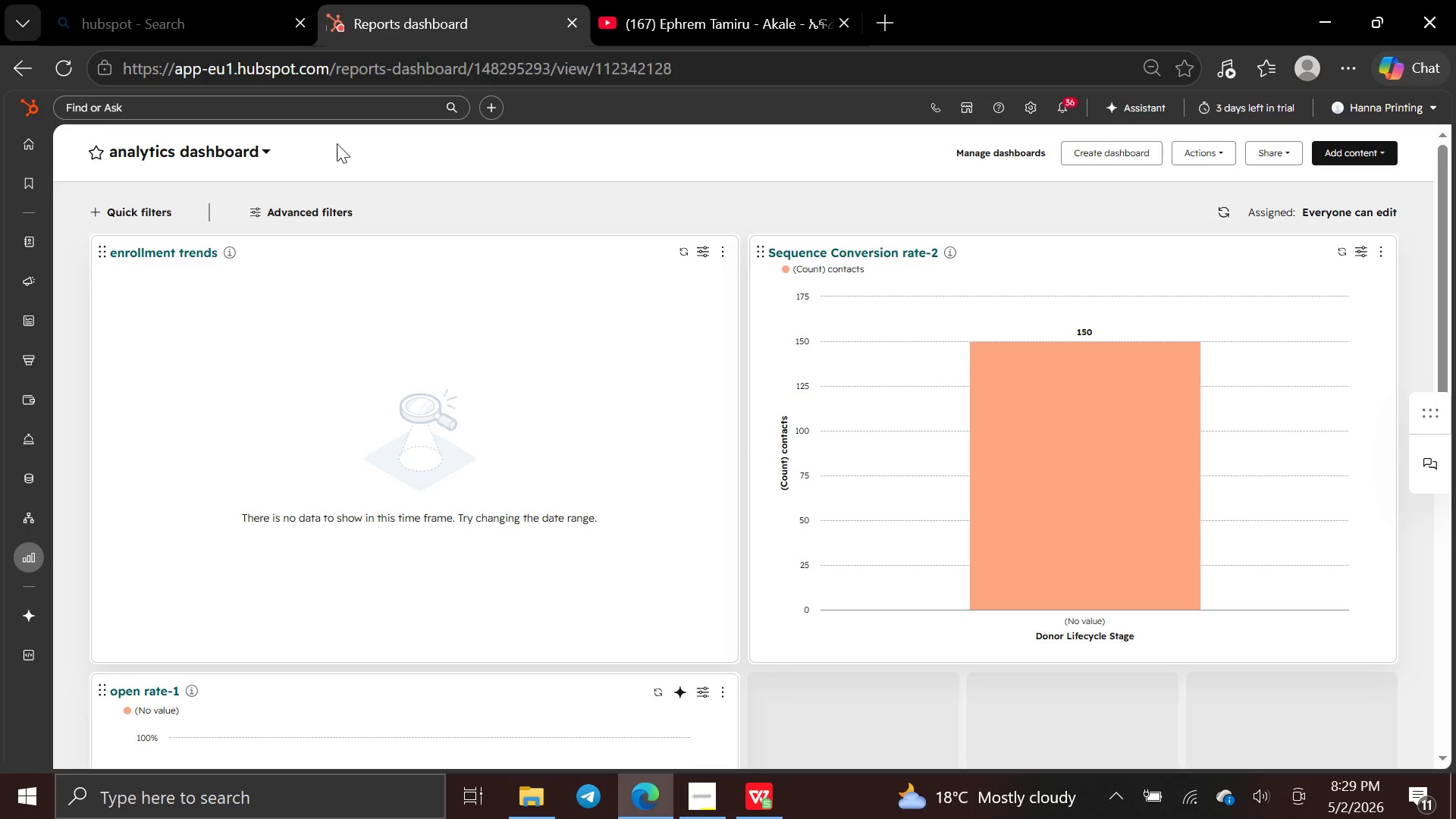 
left_click([1119, 158])
 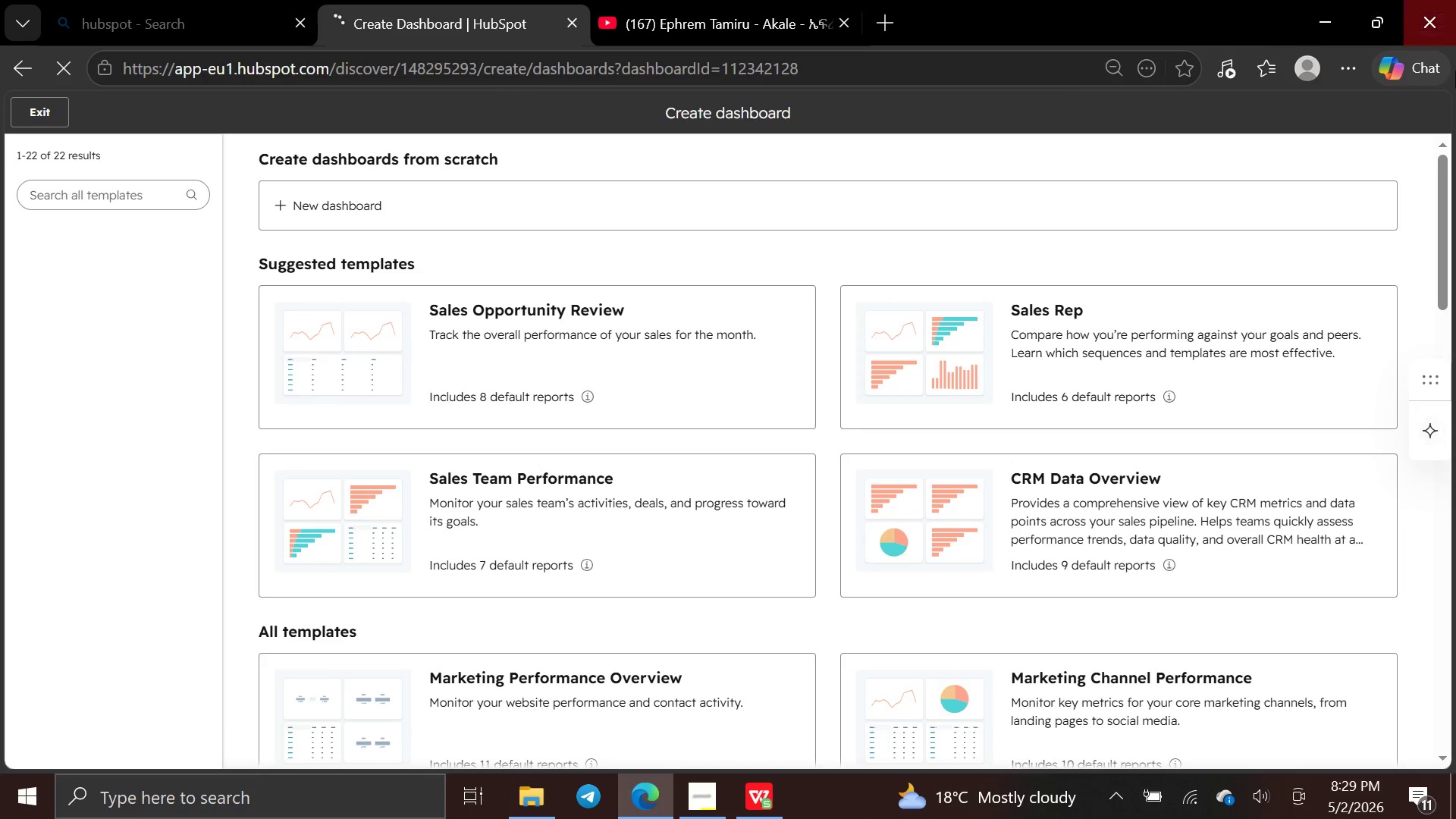 
left_click([1038, 192])
 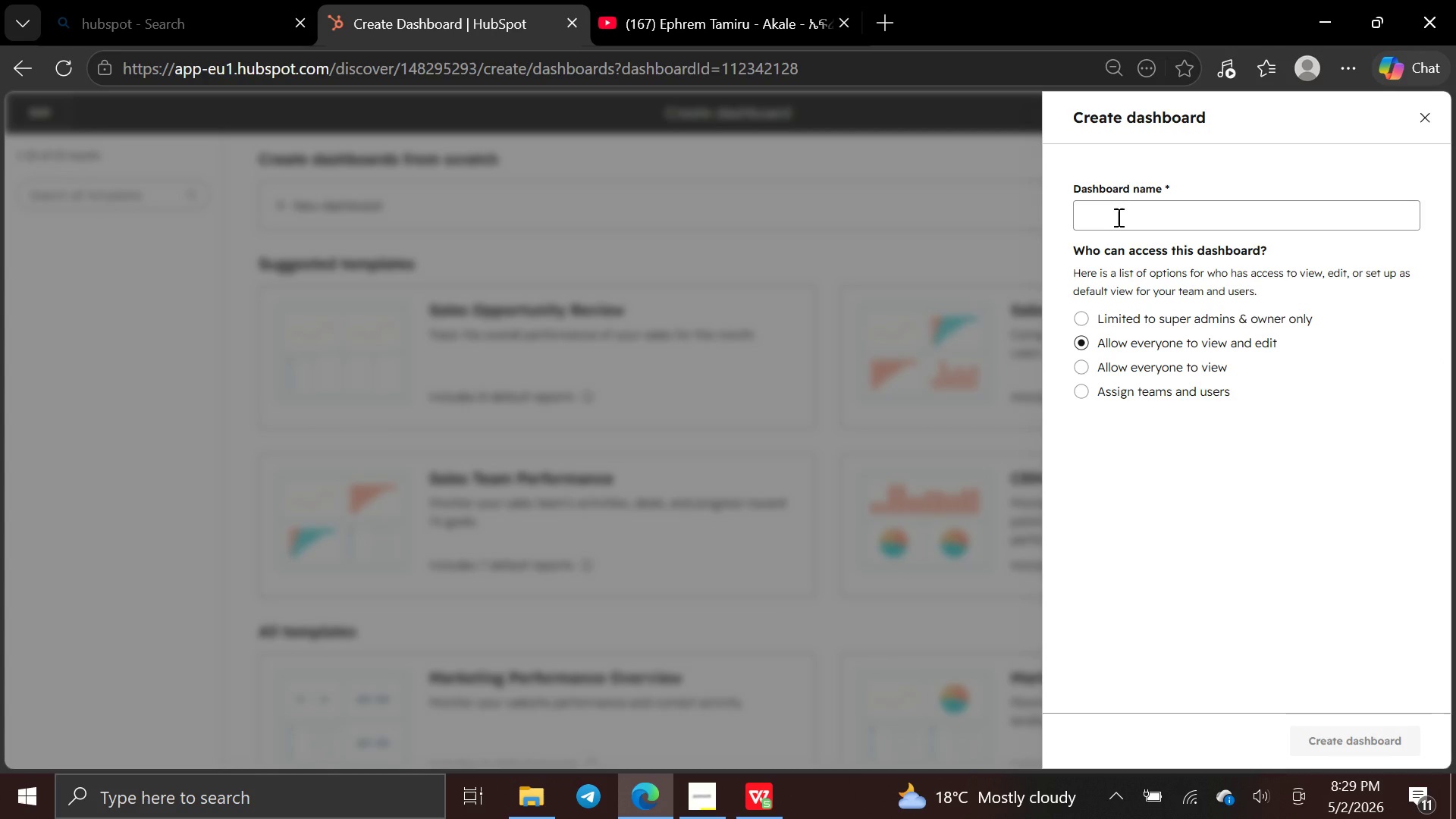 
left_click([1117, 217])
 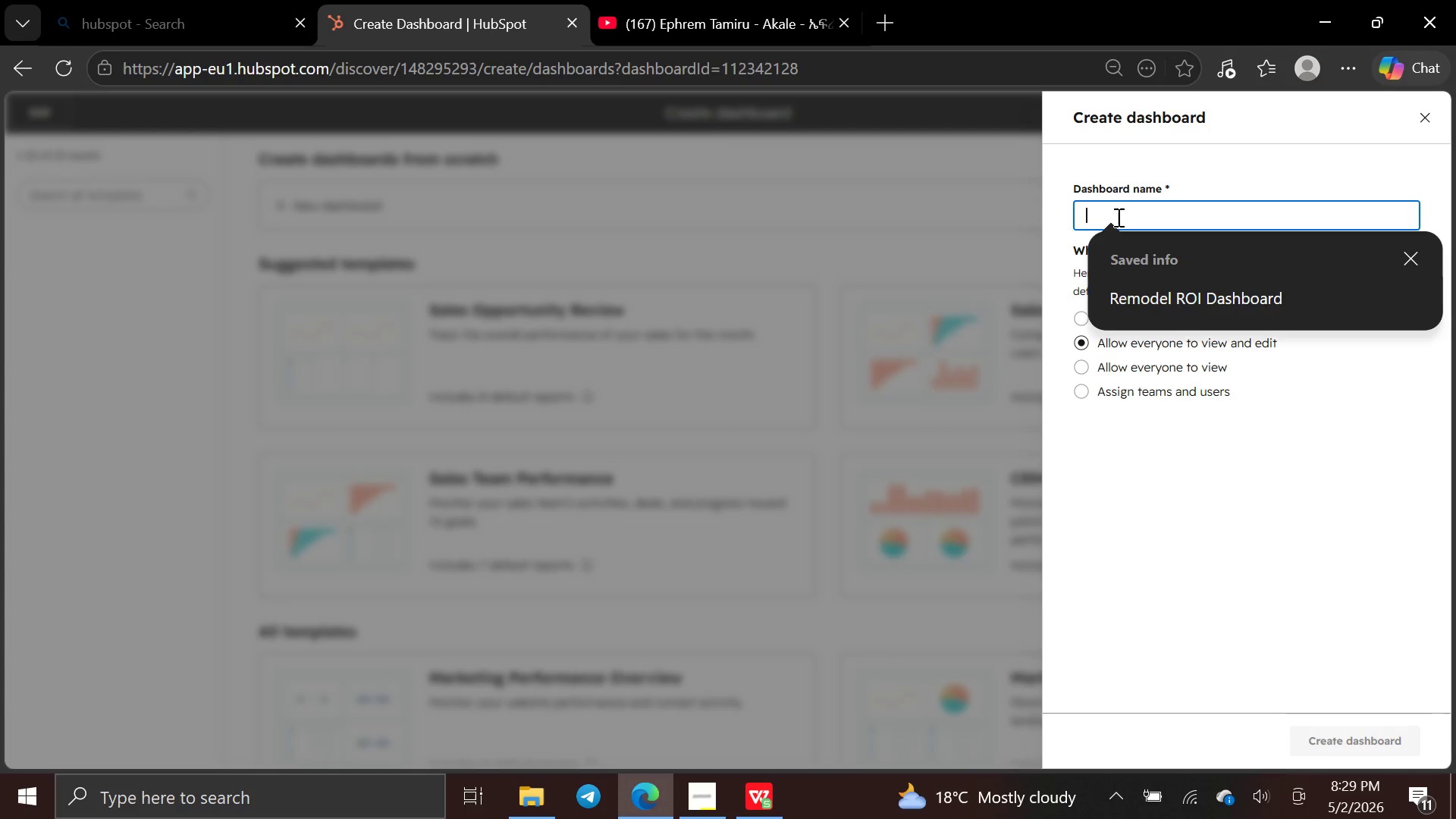 
type(Salon)
 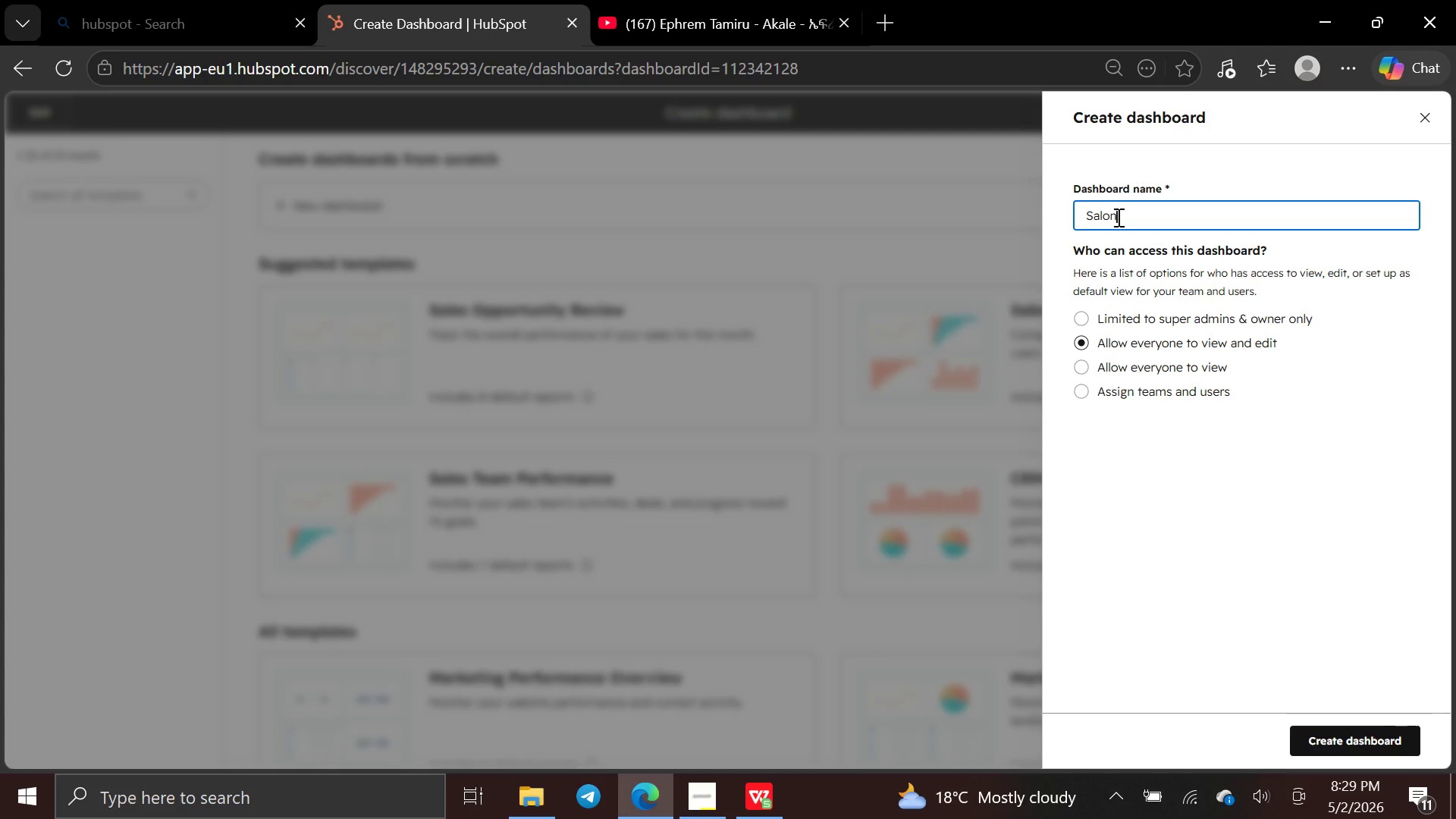 
type( Health)
 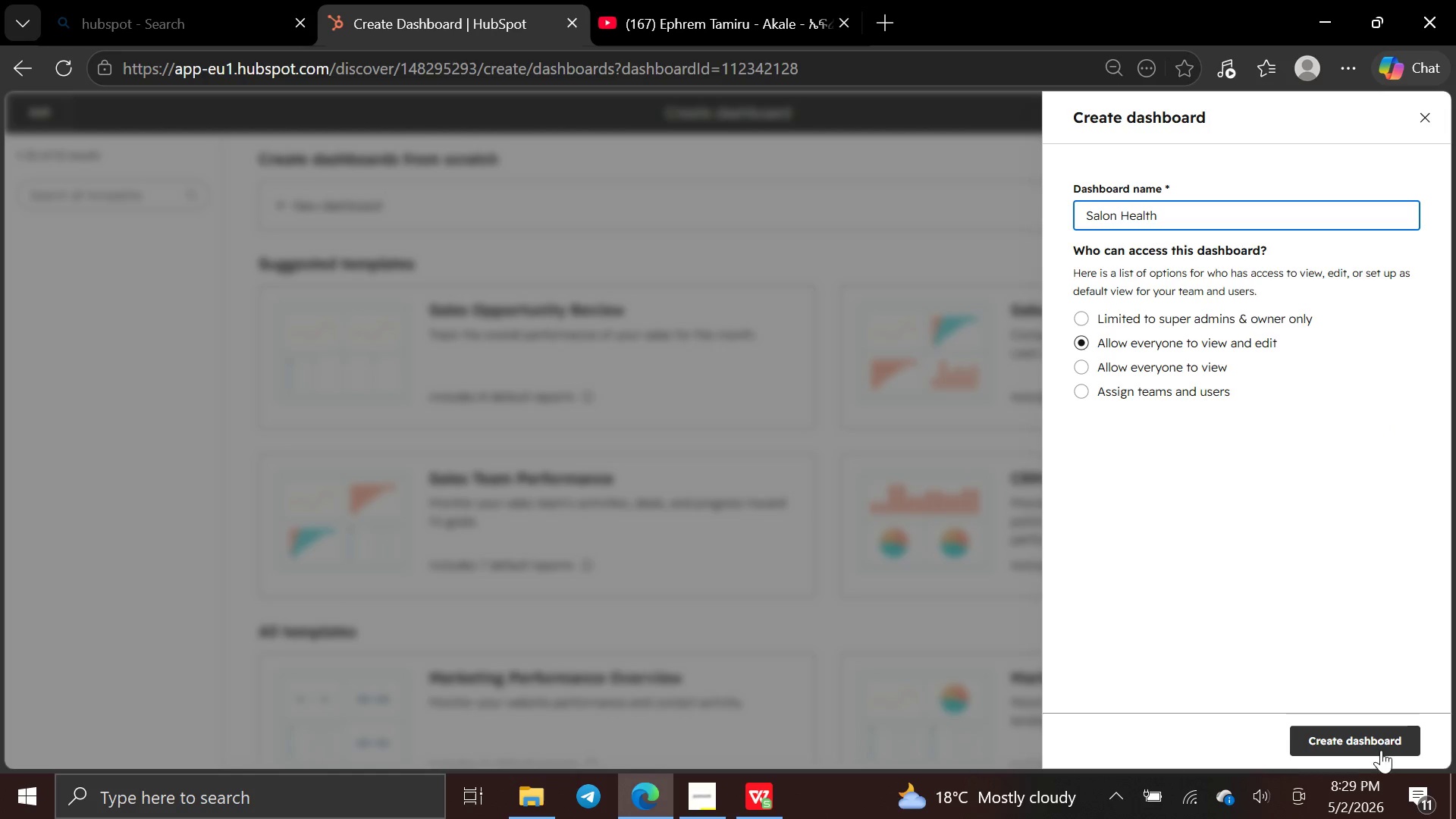 
left_click([1379, 744])
 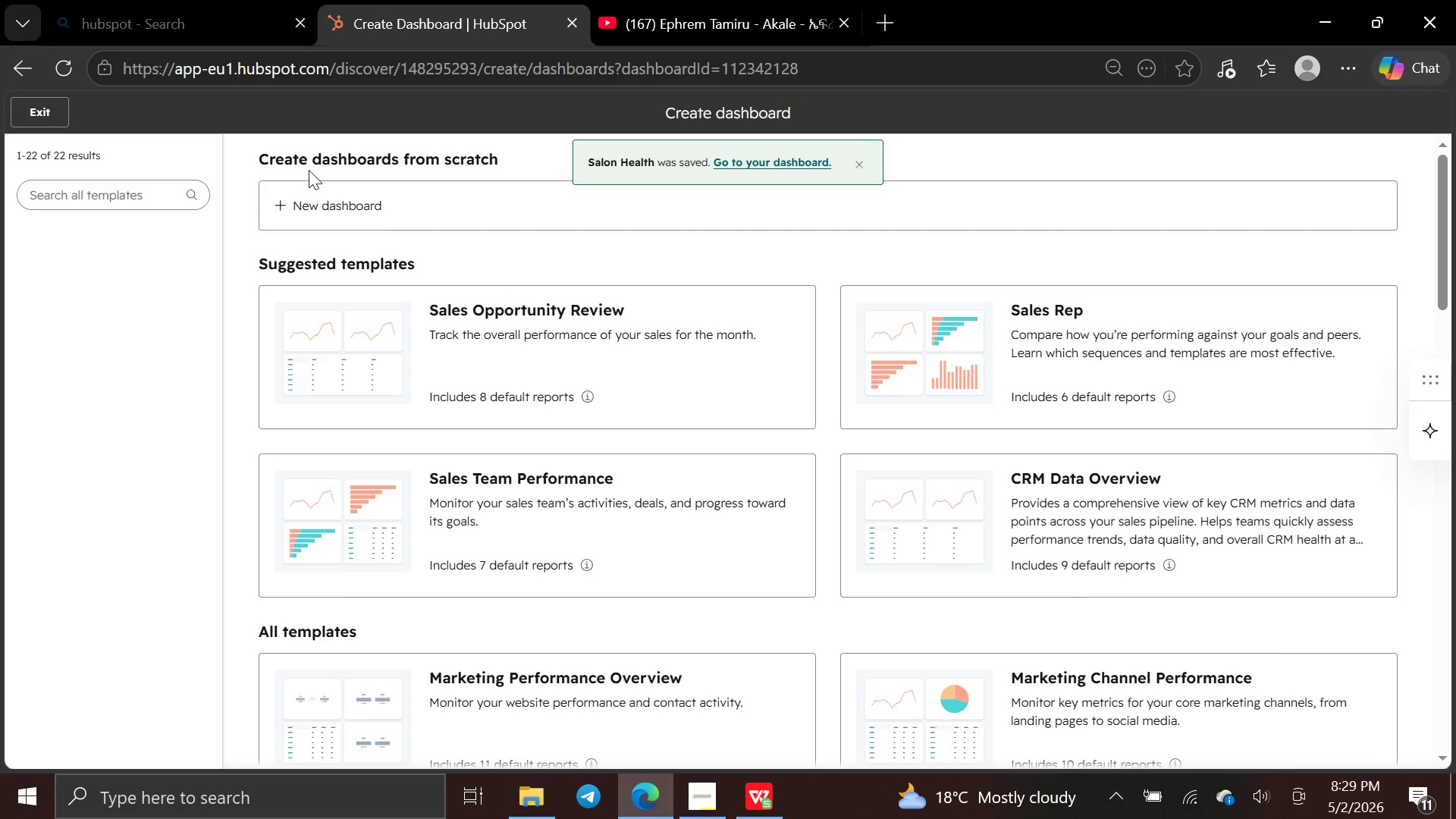 
wait(5.75)
 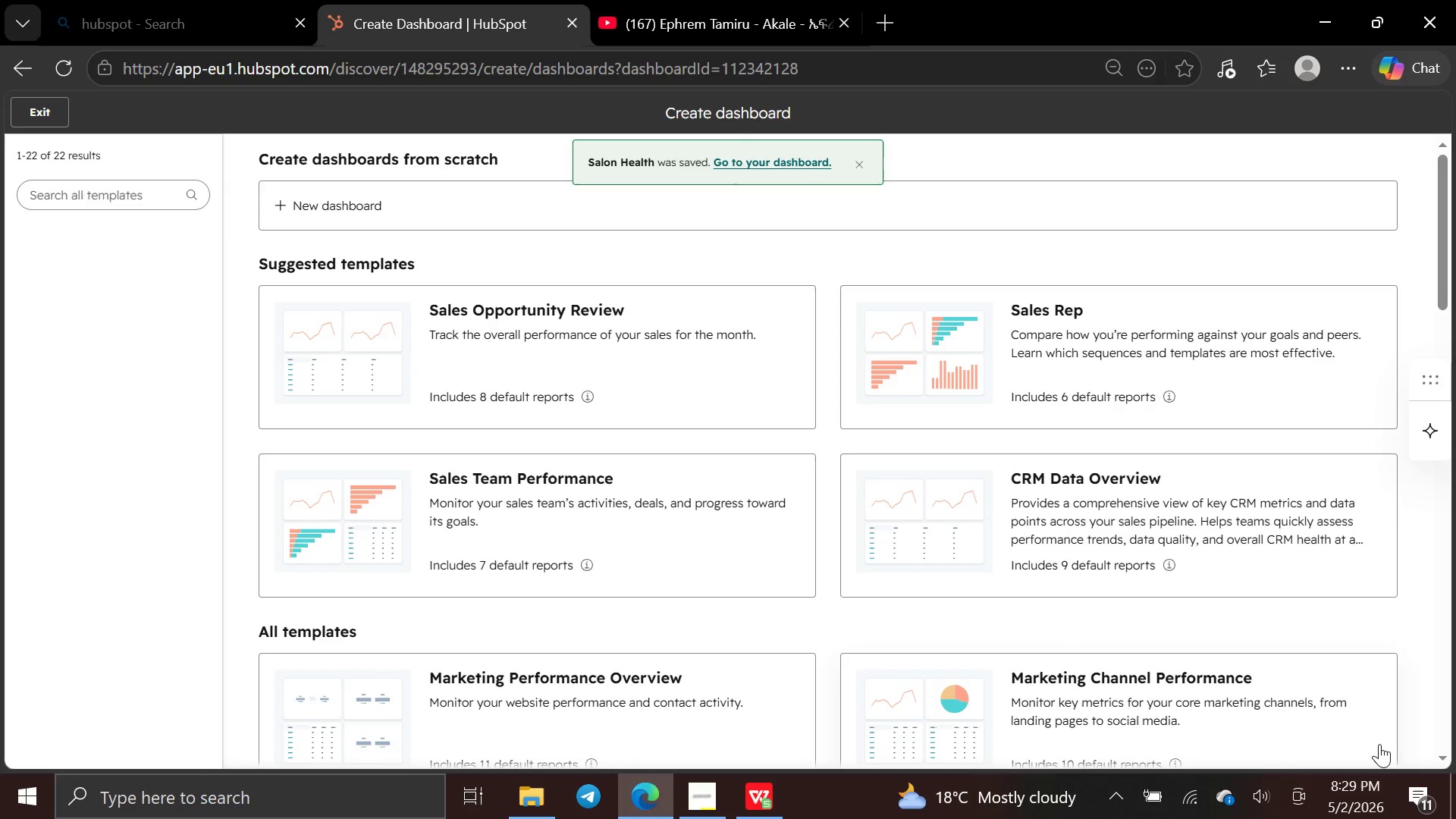 
left_click([46, 117])
 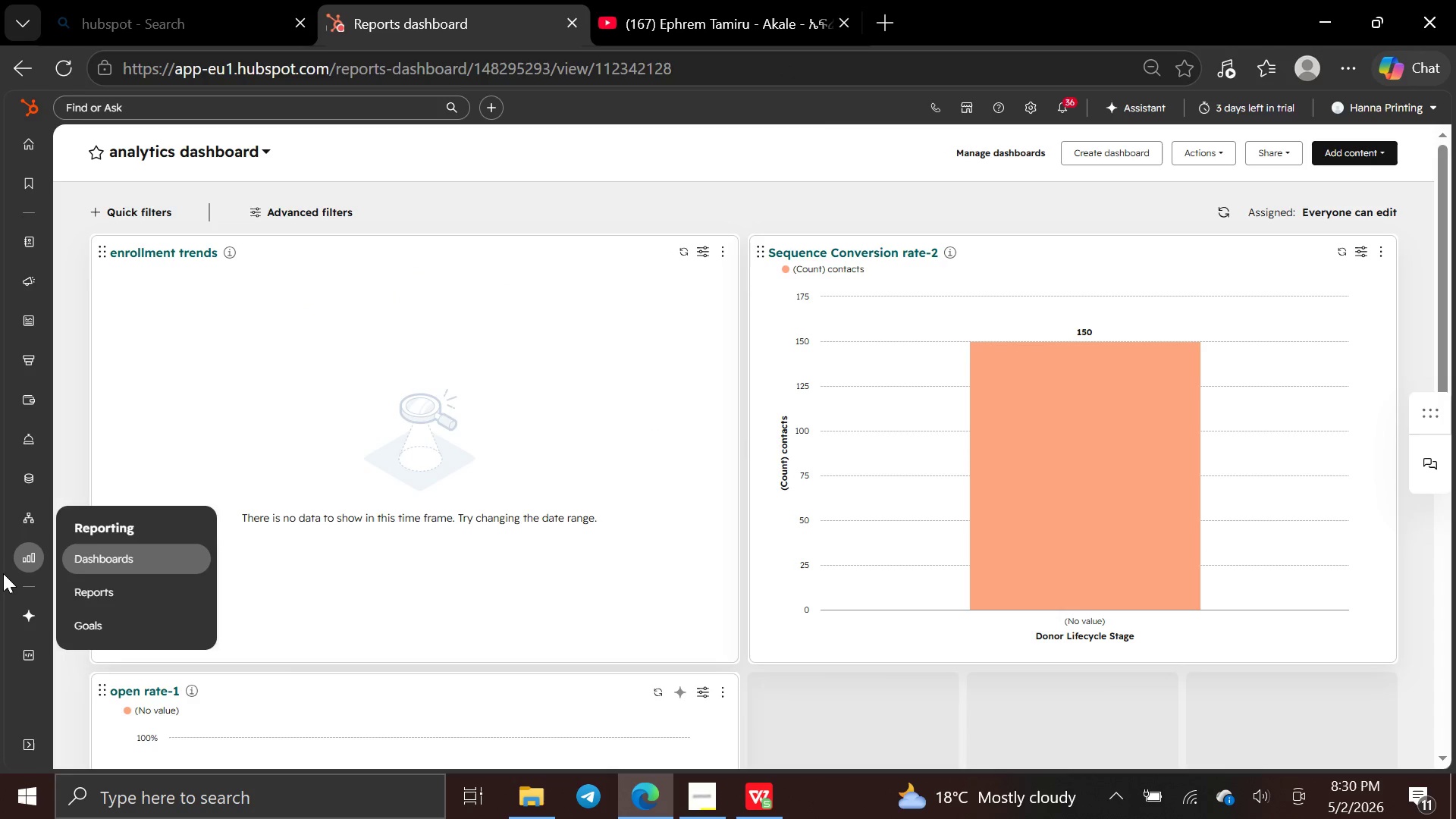 
wait(5.98)
 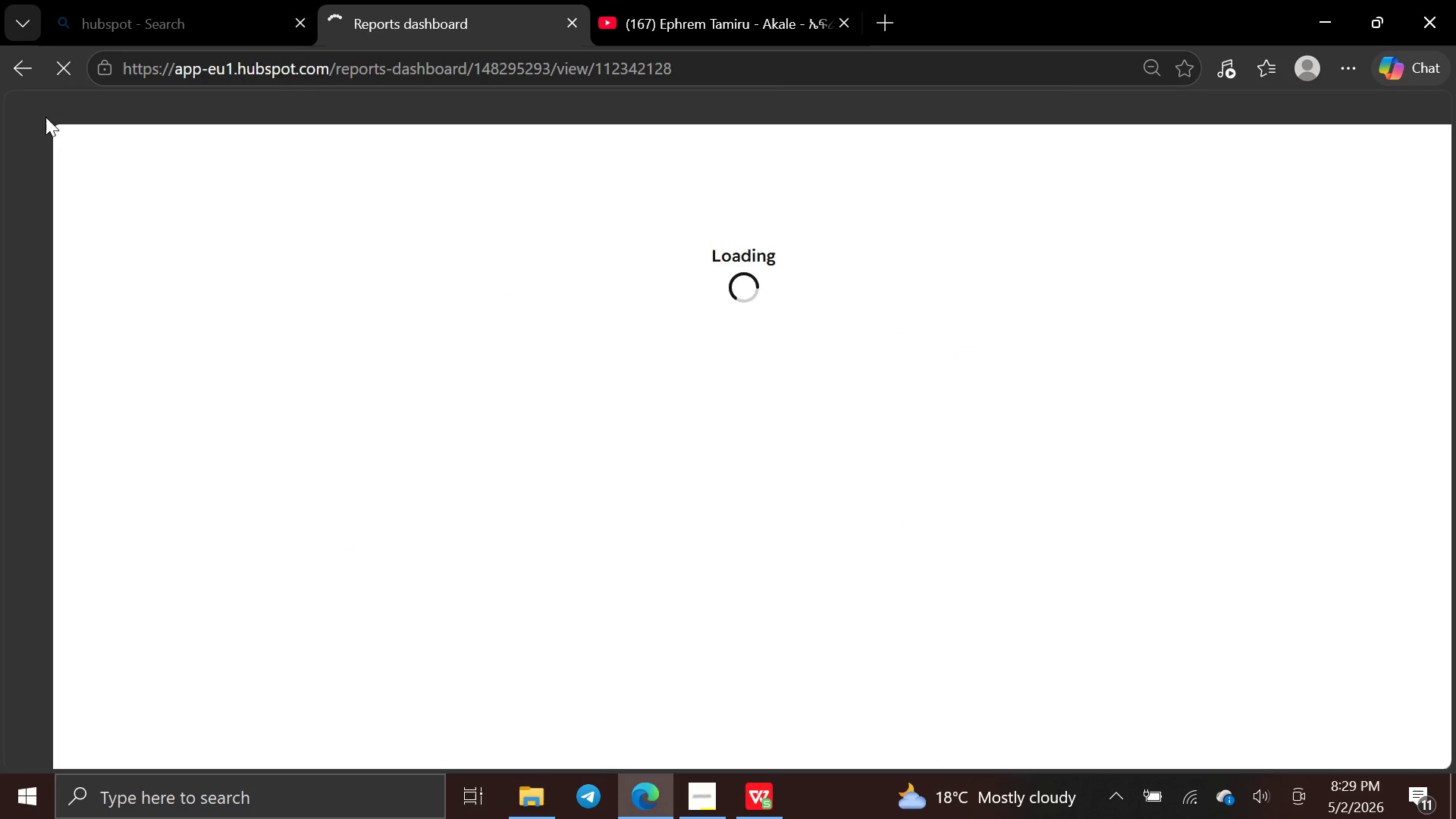 
left_click([69, 581])
 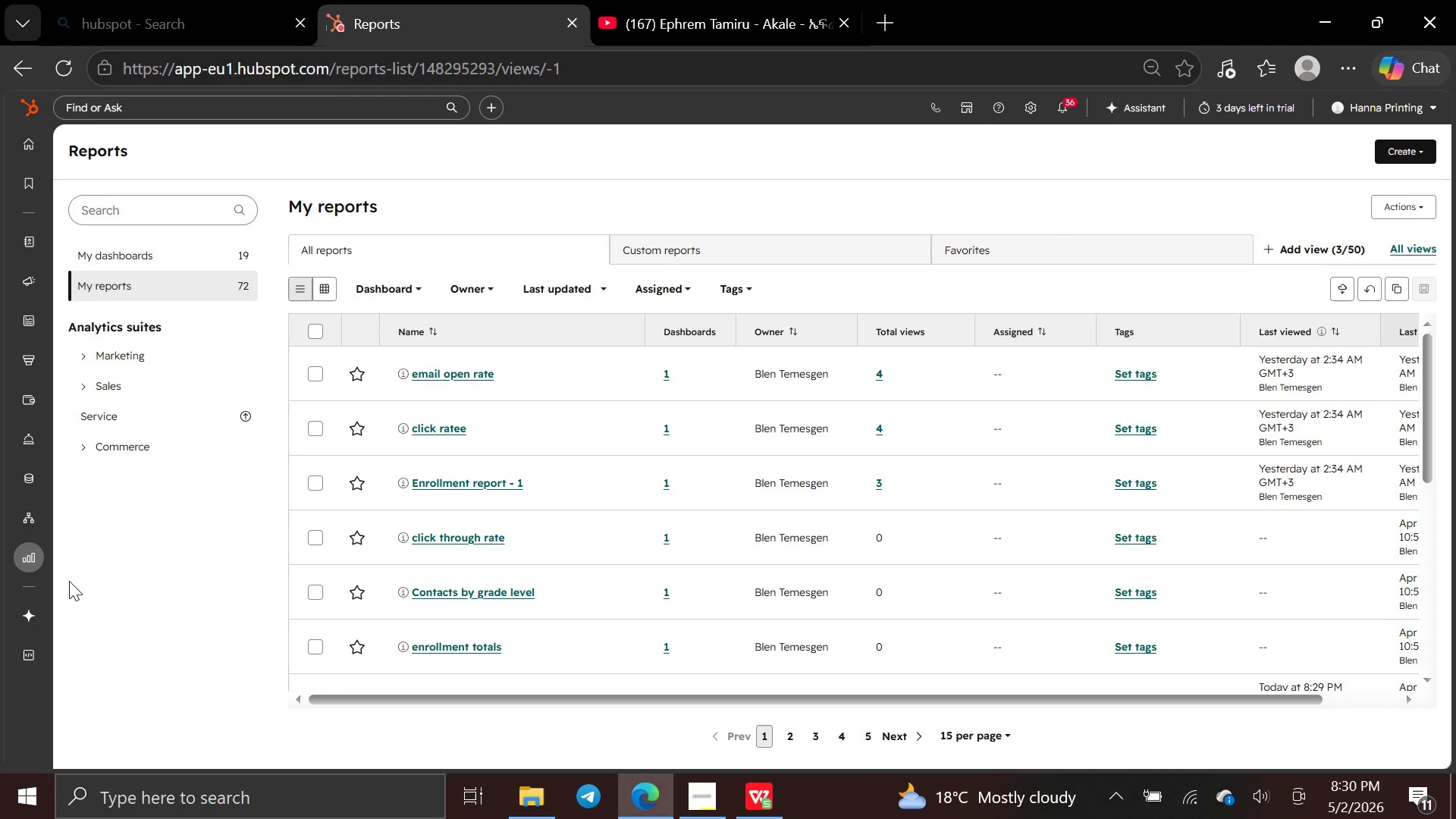 
wait(12.11)
 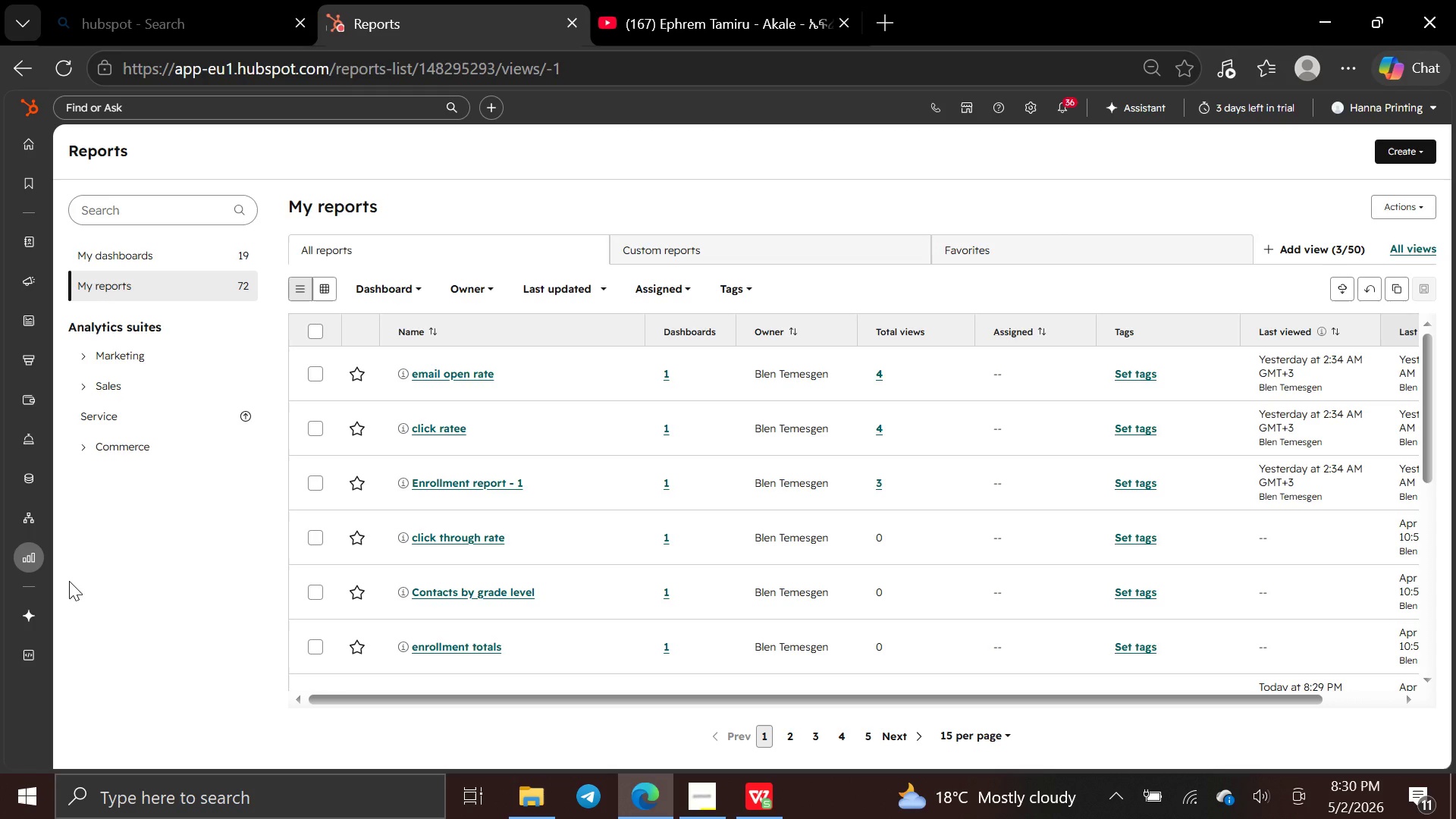 
left_click([1395, 158])
 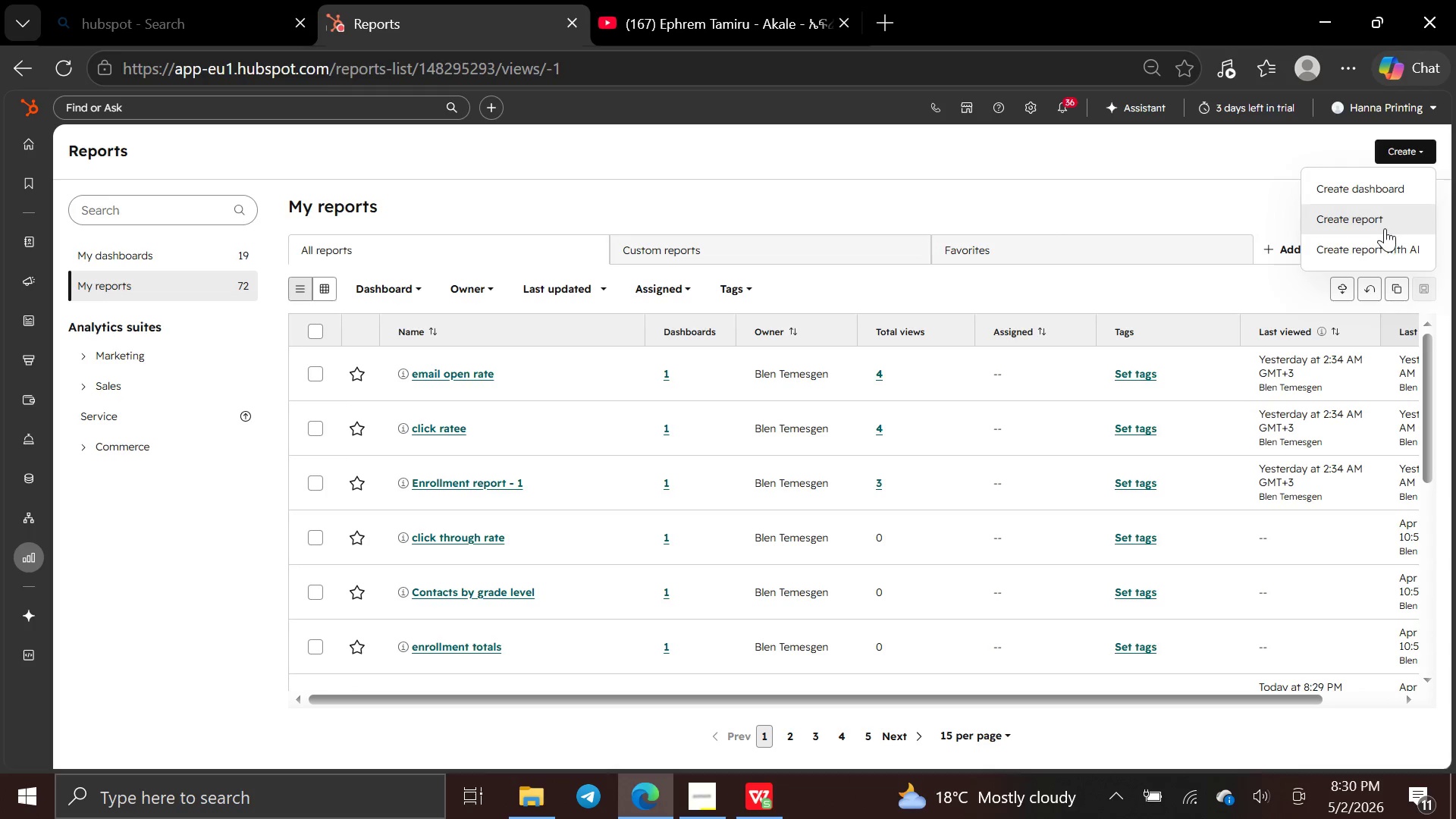 
left_click([1385, 228])
 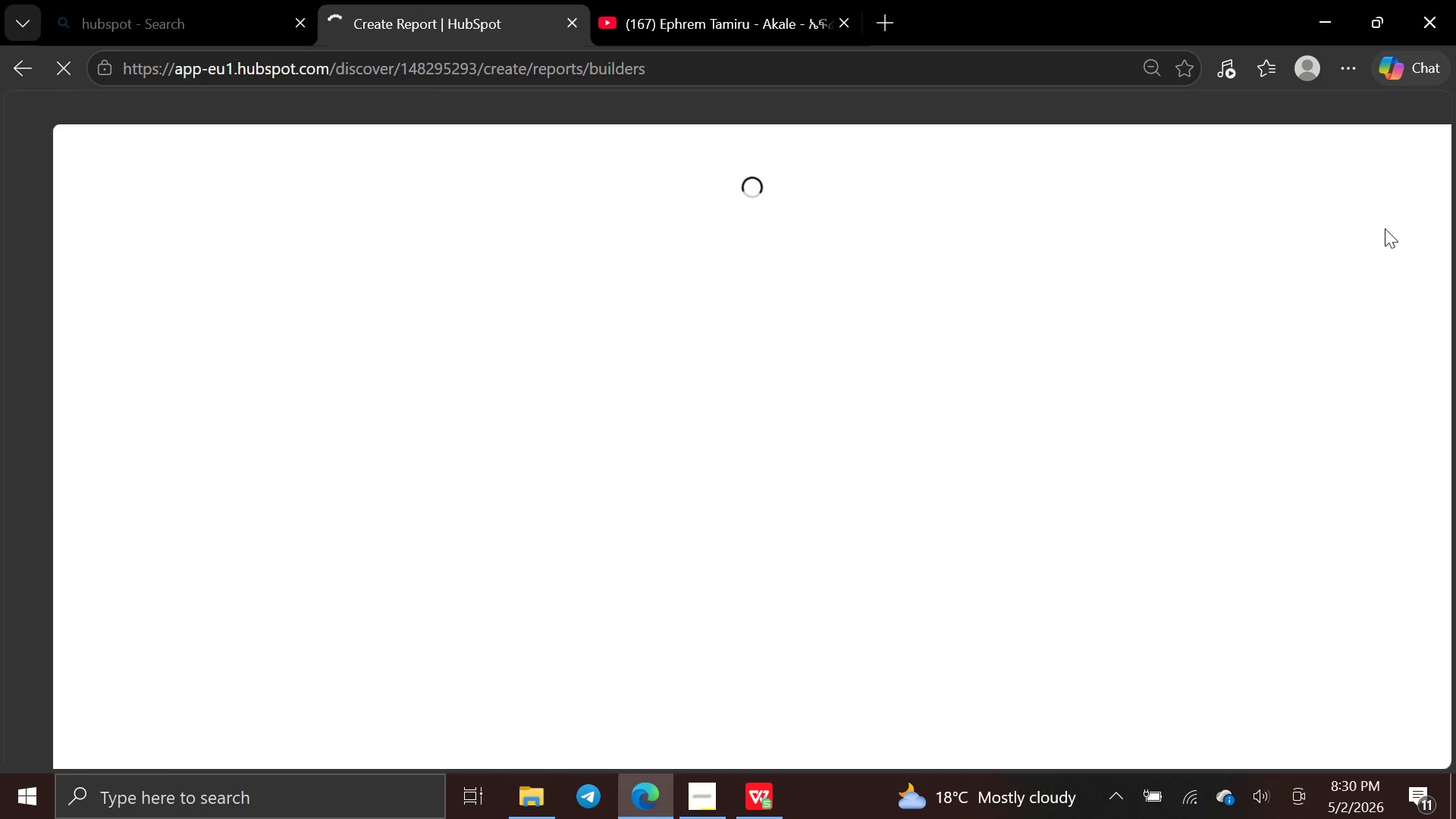 
left_click_drag(start_coordinate=[1385, 228], to_coordinate=[800, 234])
 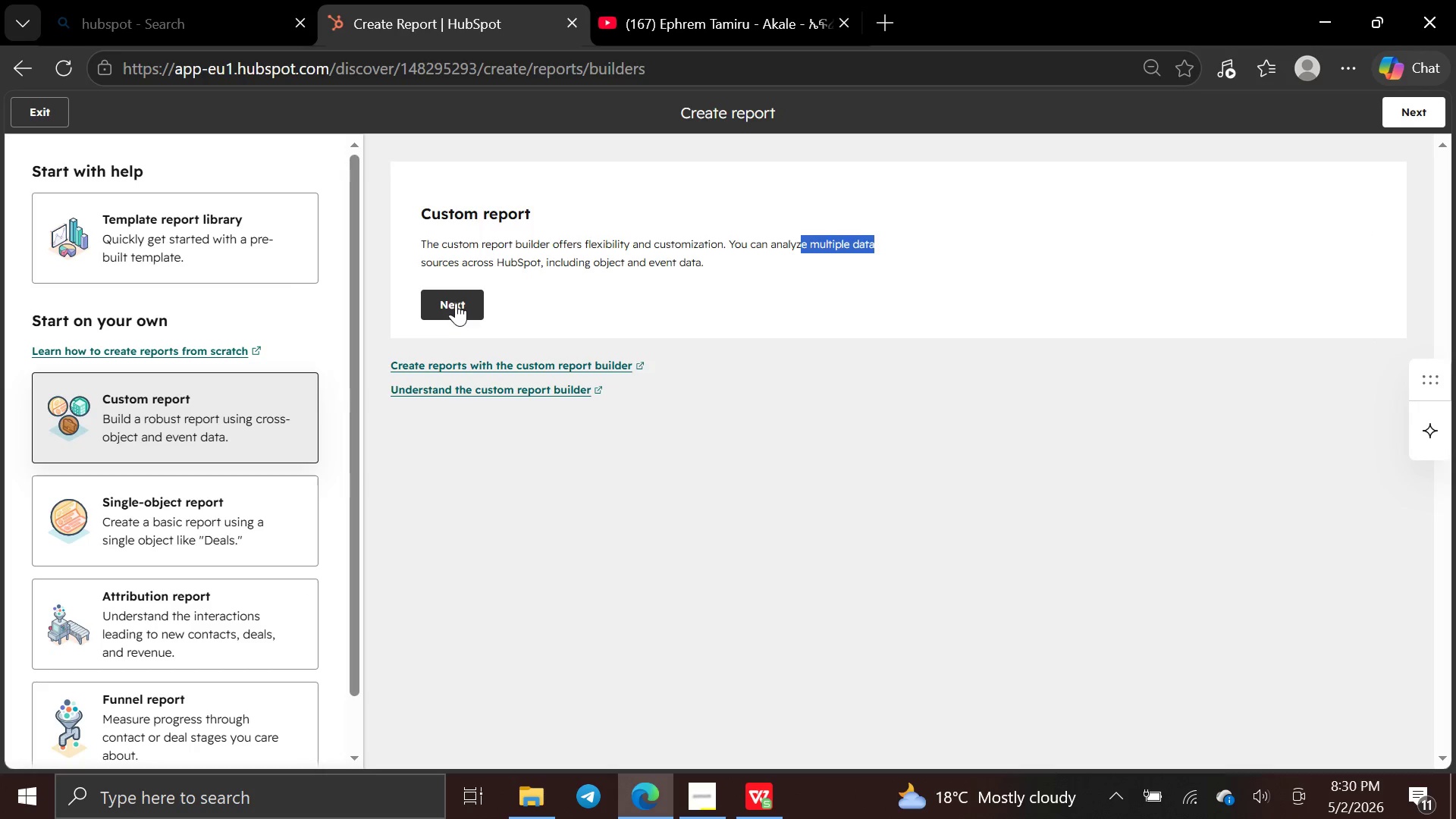 
left_click([456, 303])
 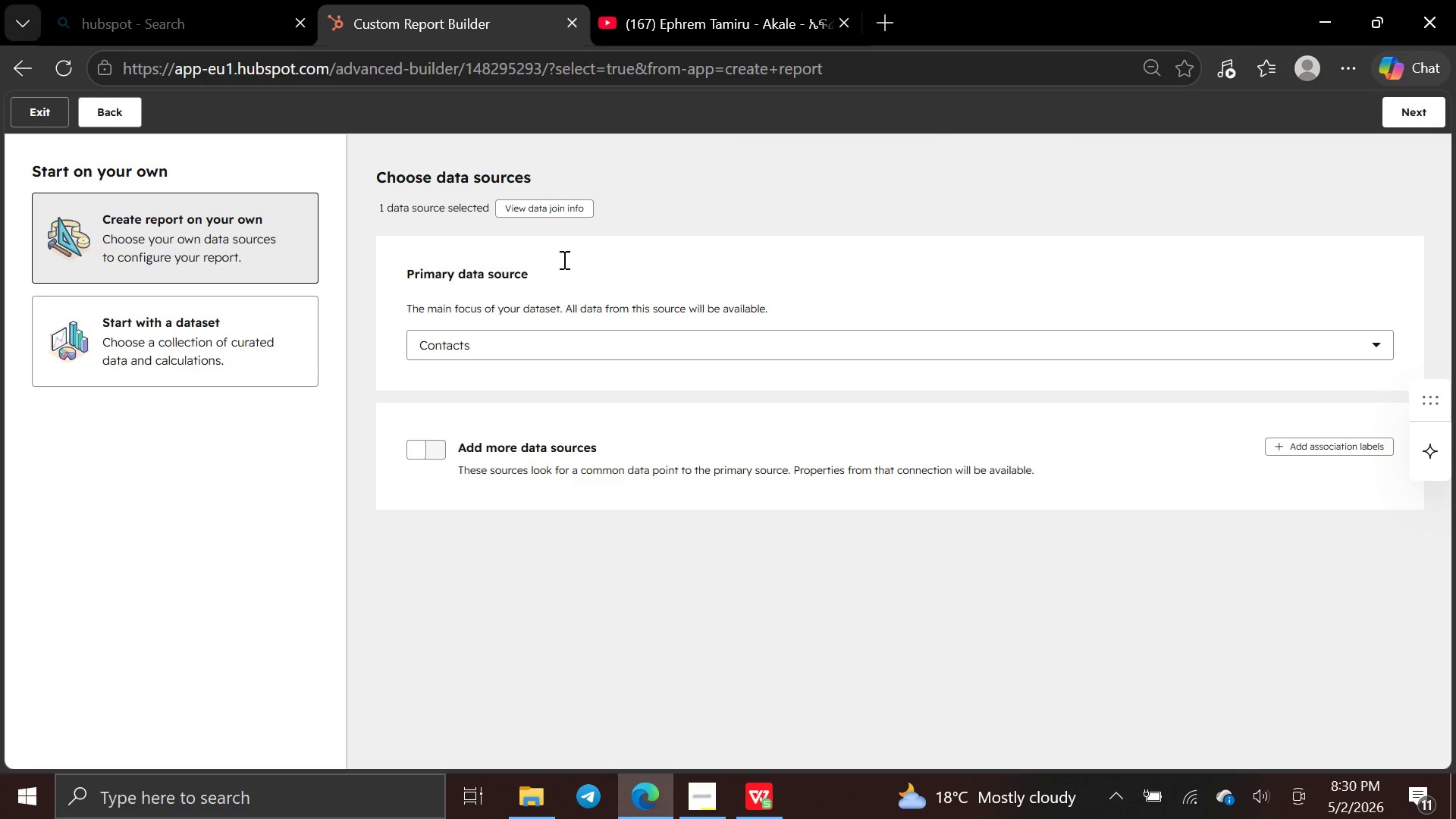 
wait(6.23)
 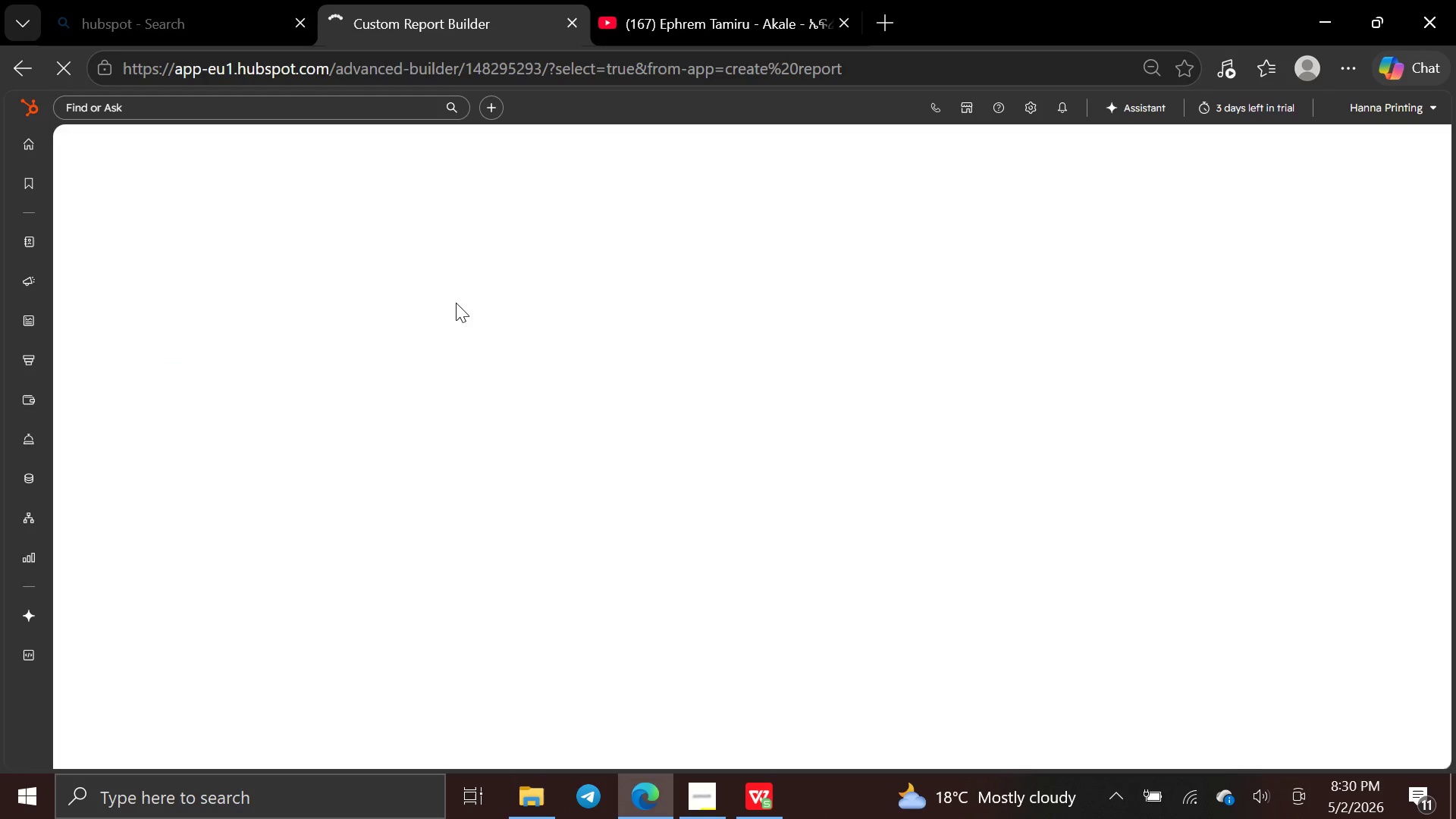 
left_click([1330, 352])
 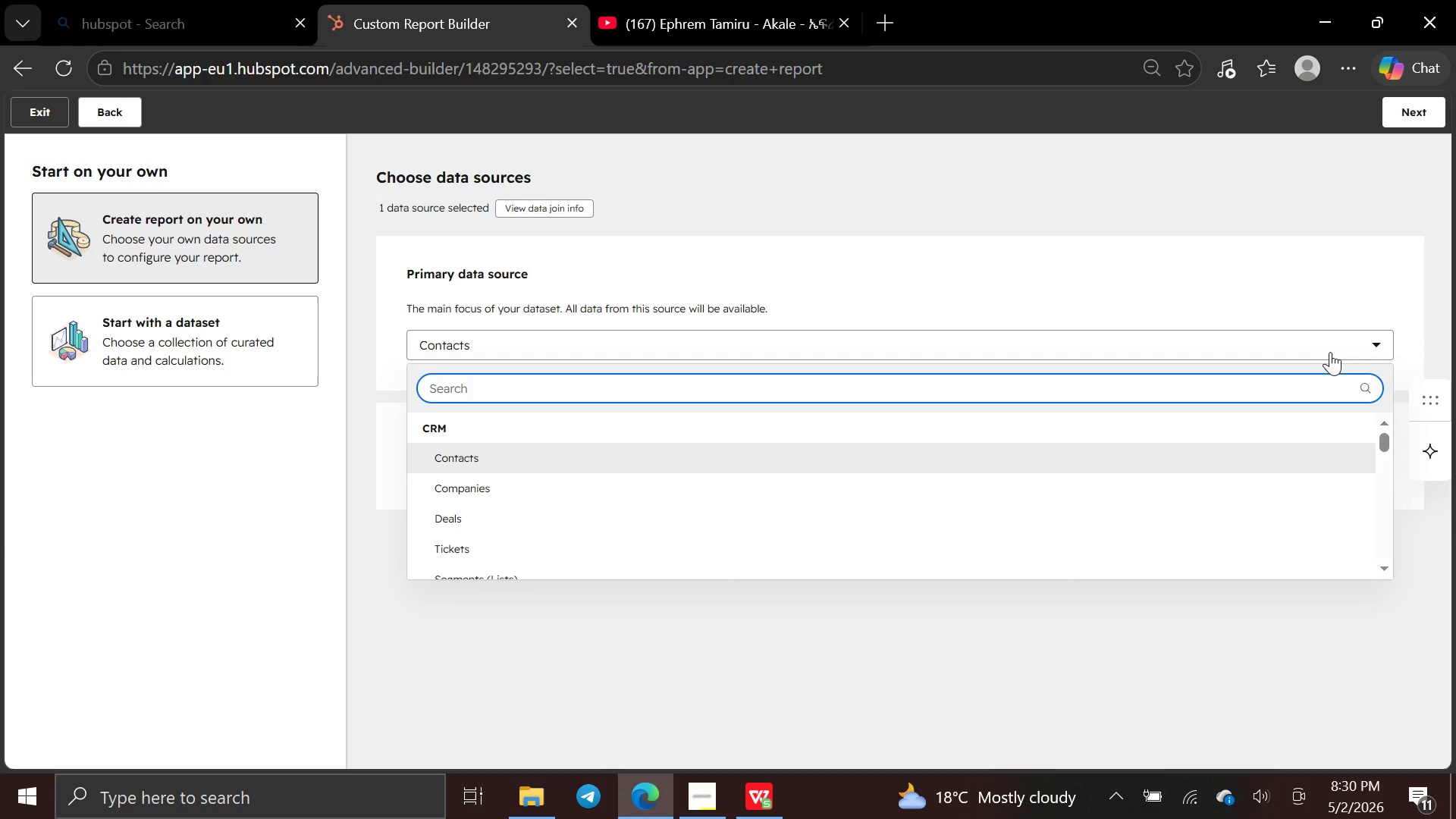 
type(de)
 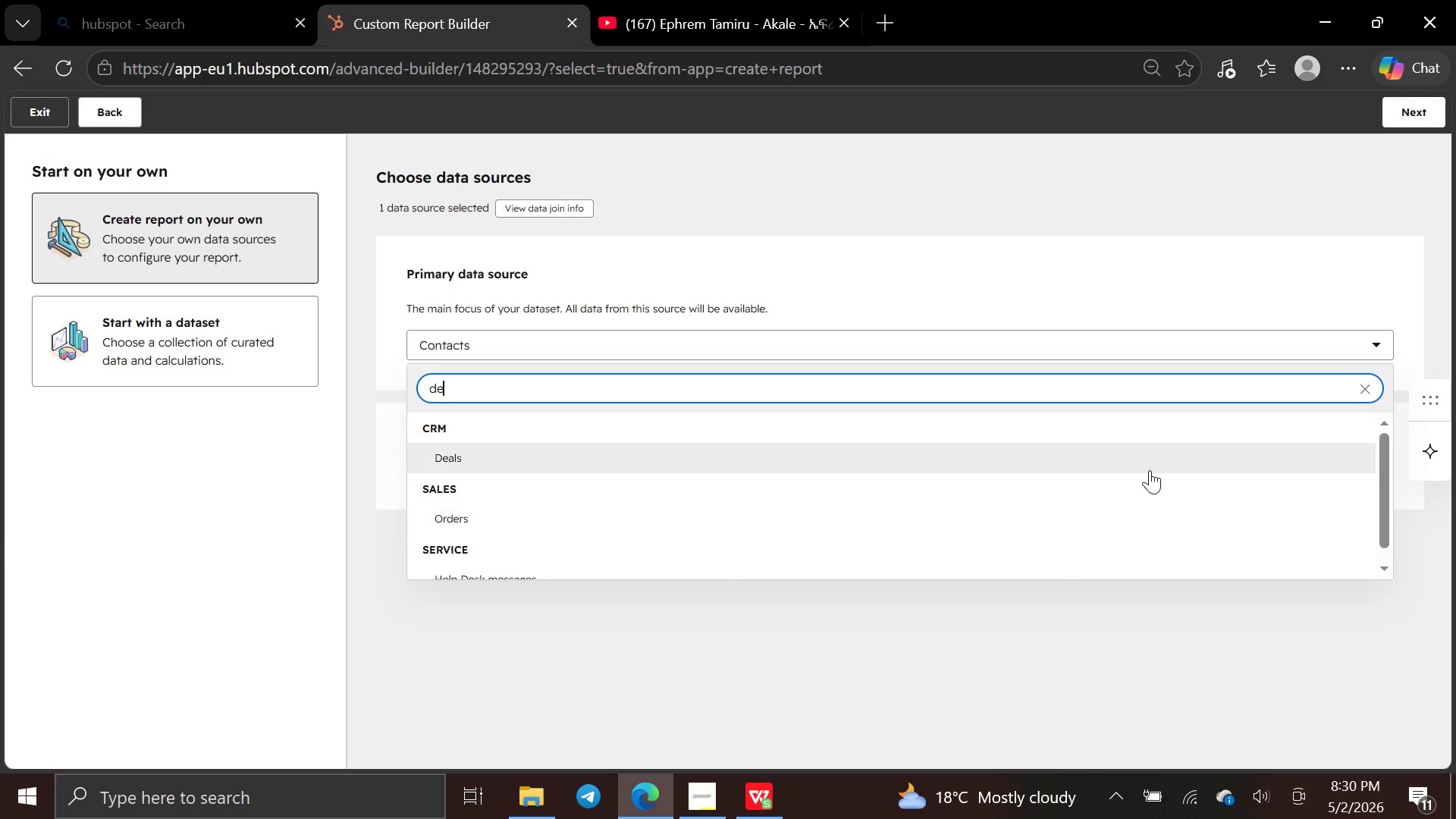 
left_click([1150, 463])
 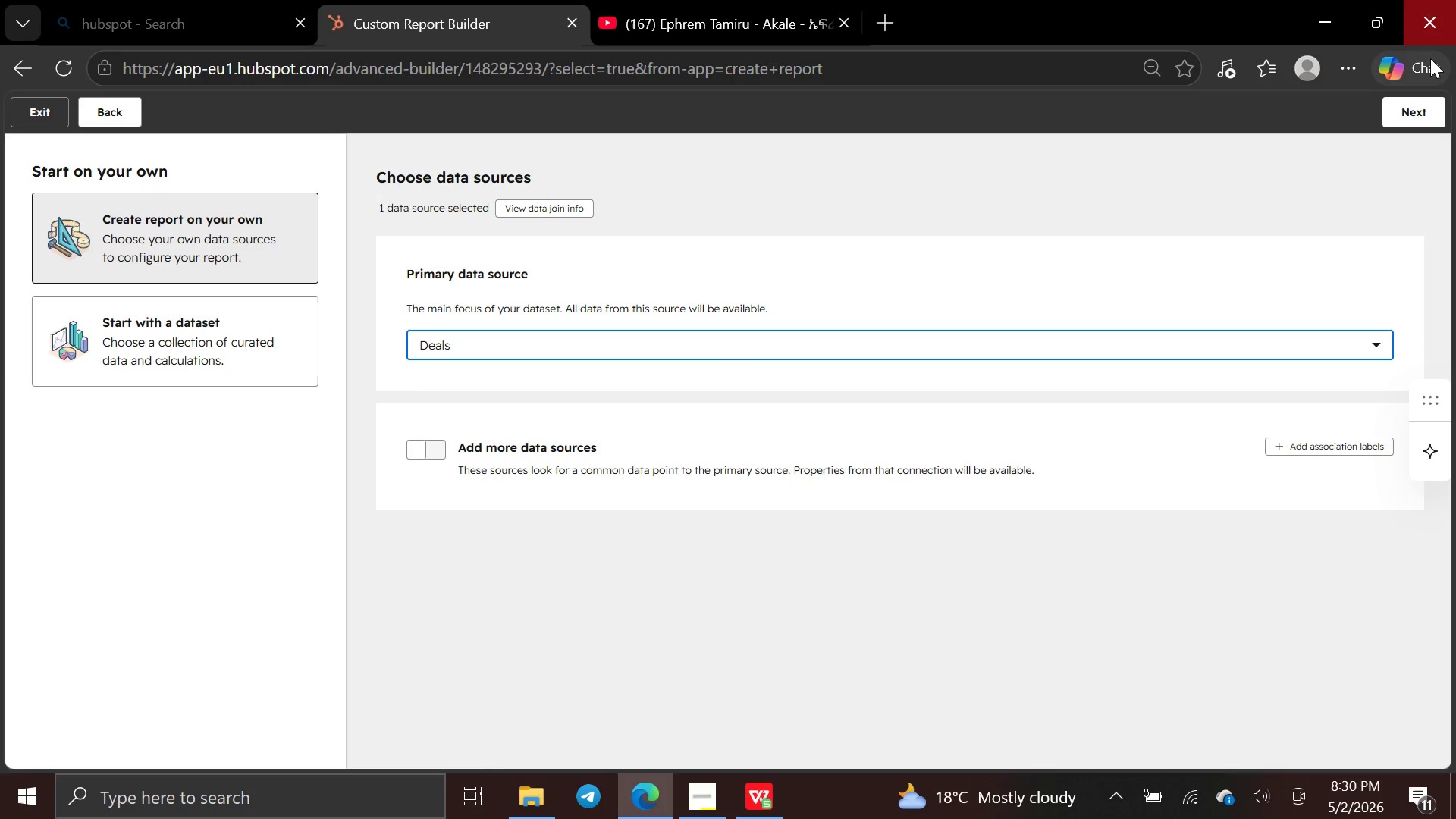 
left_click([1429, 94])
 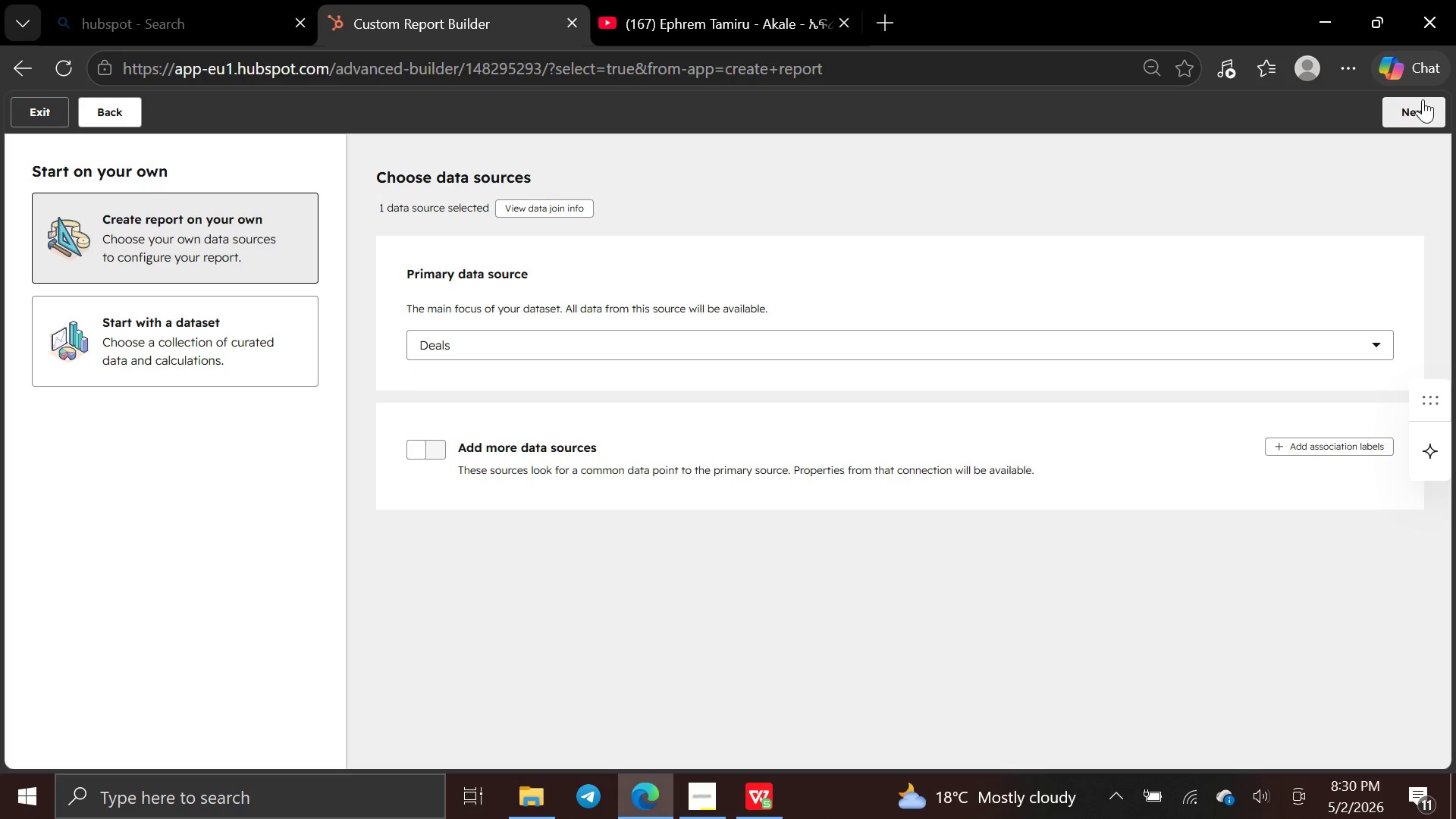 
left_click([1417, 110])
 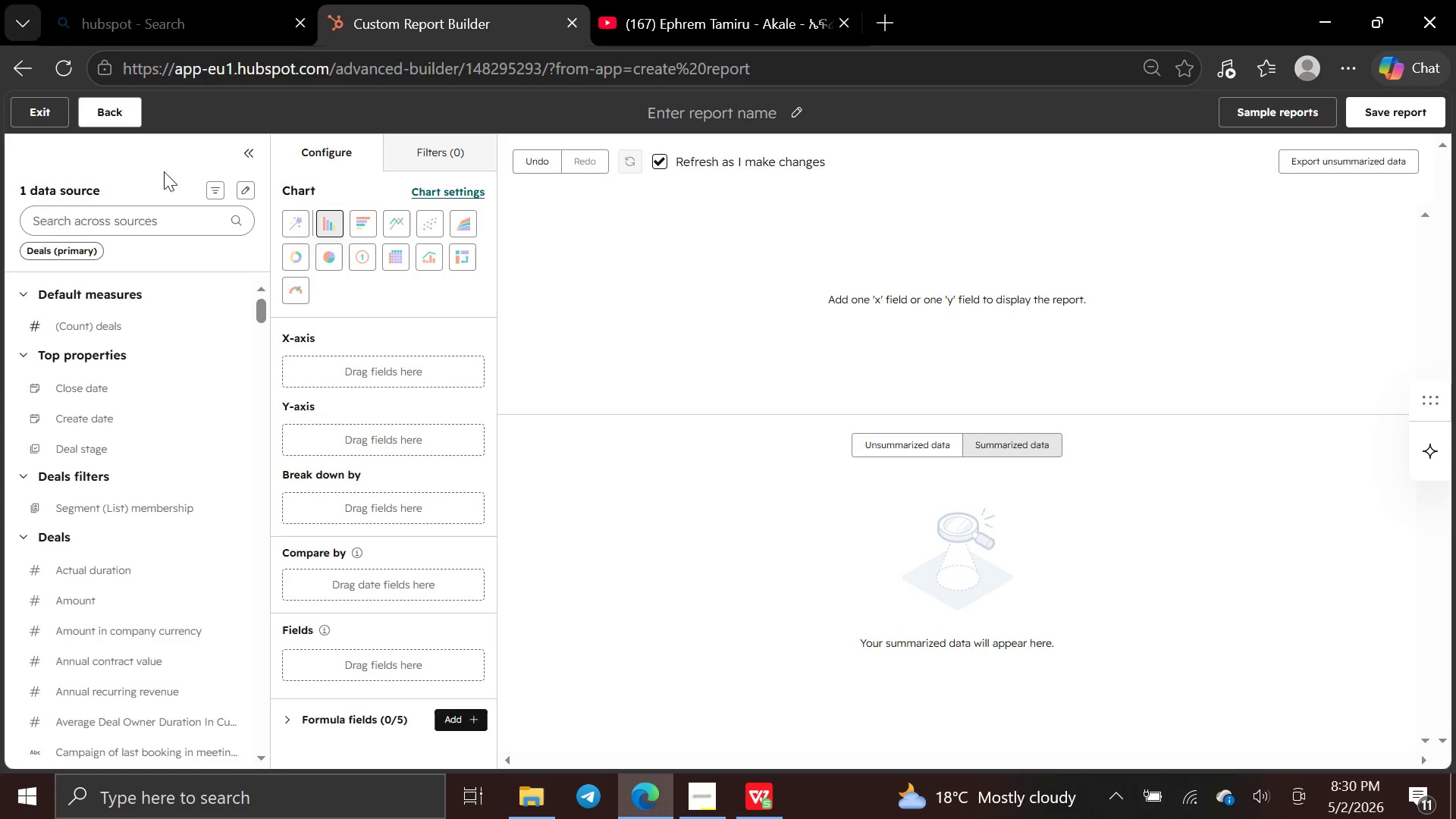 
wait(18.76)
 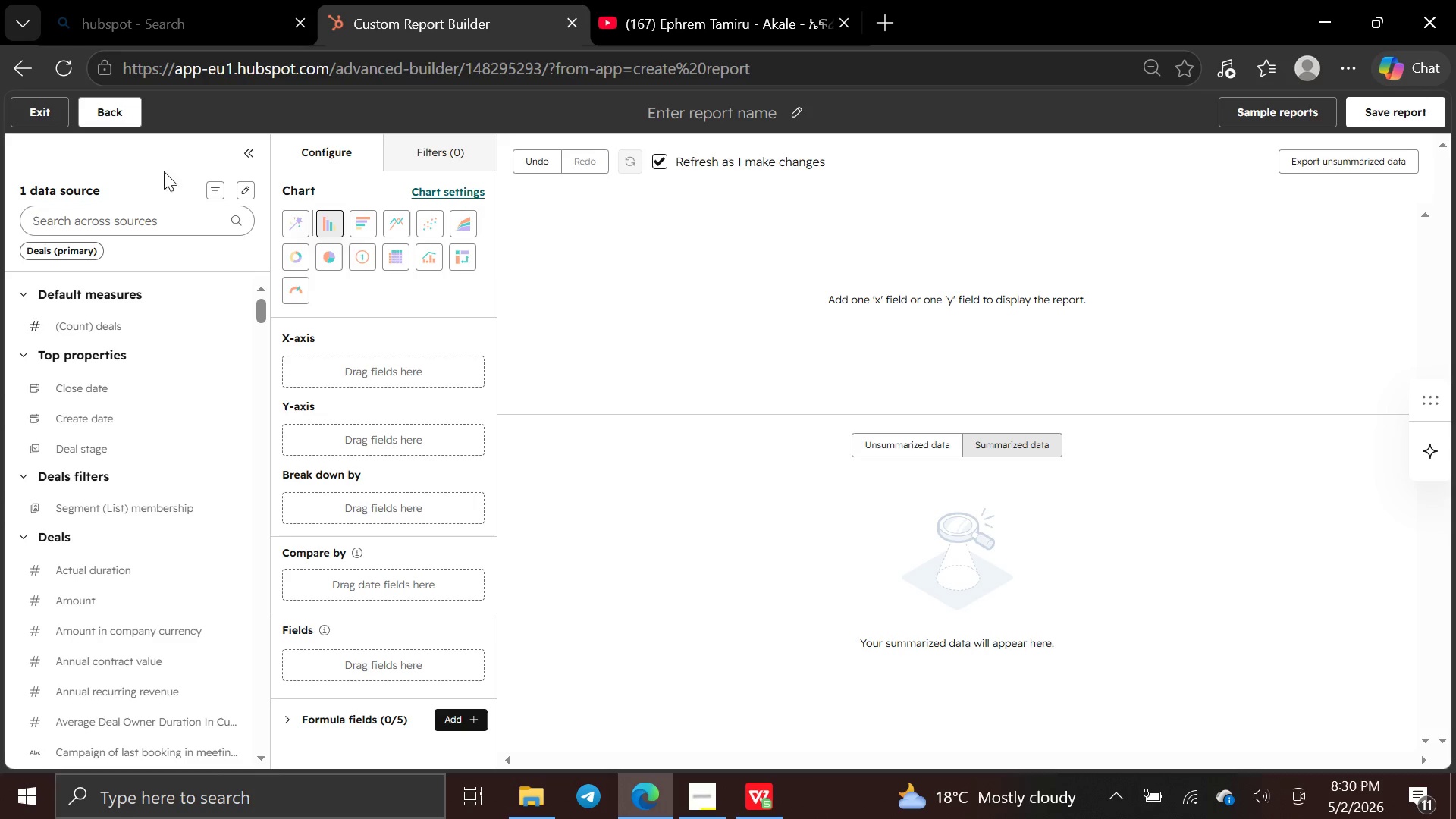 
left_click([168, 226])
 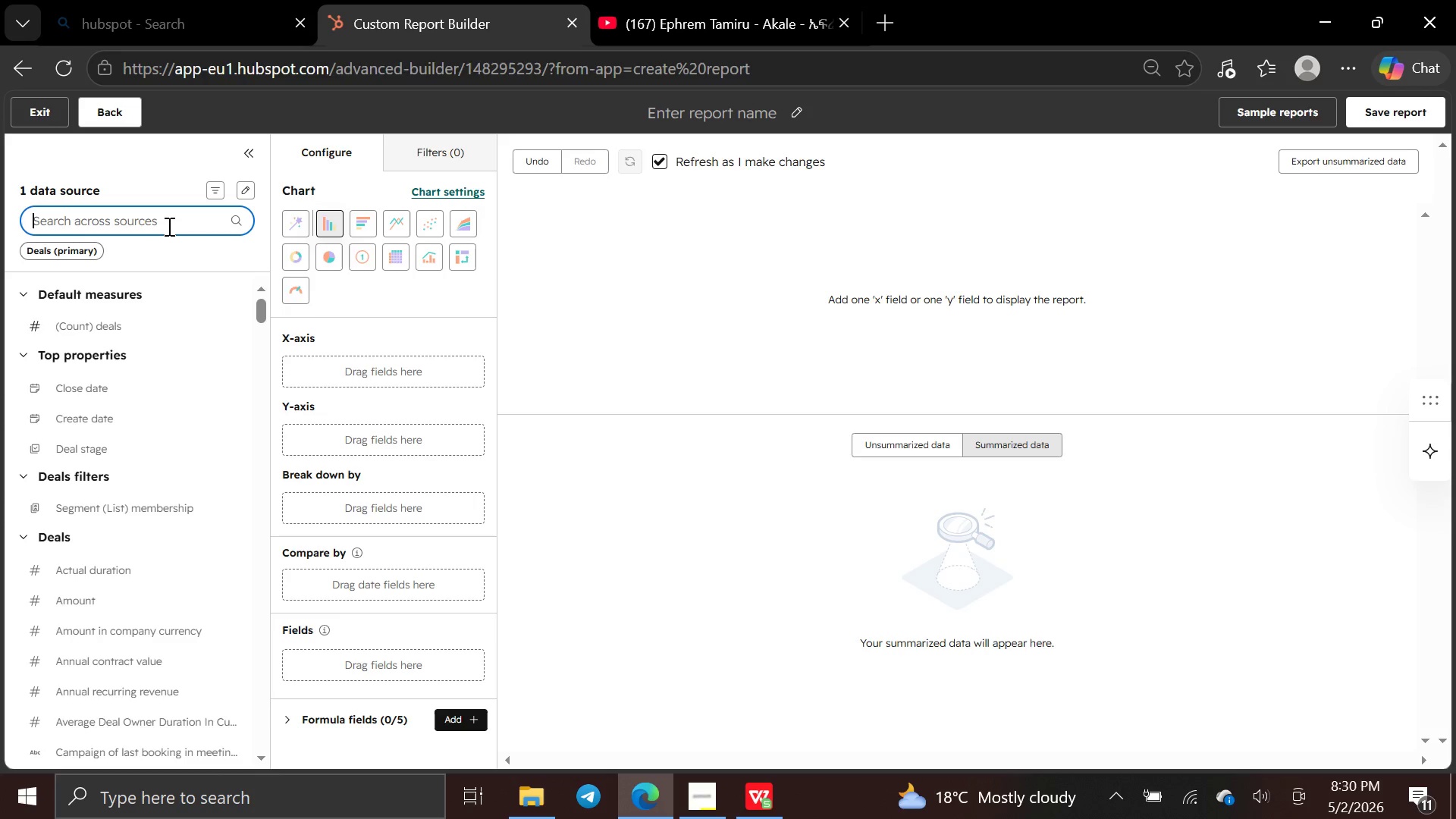 
type(deal)
 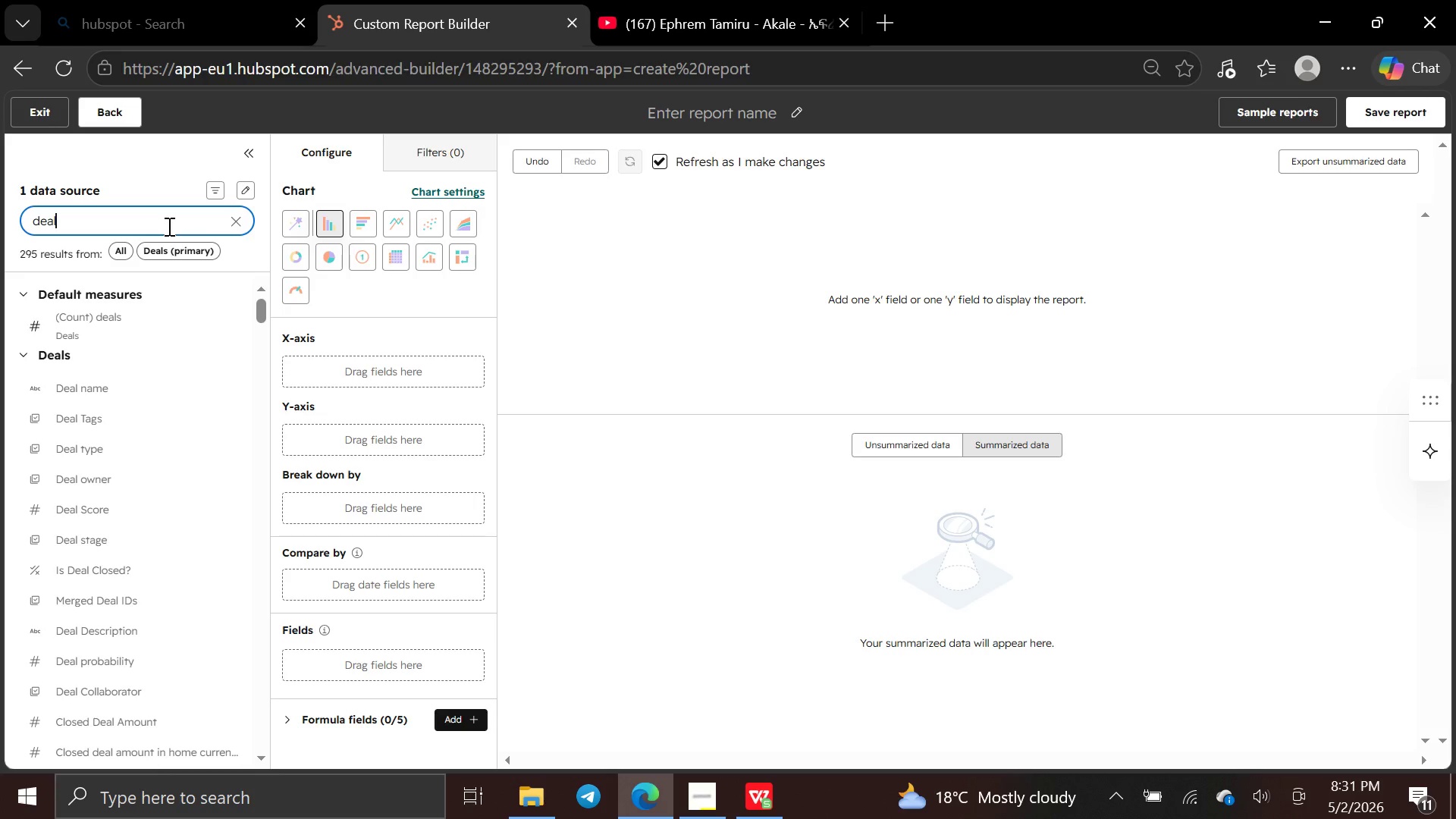 
wait(9.22)
 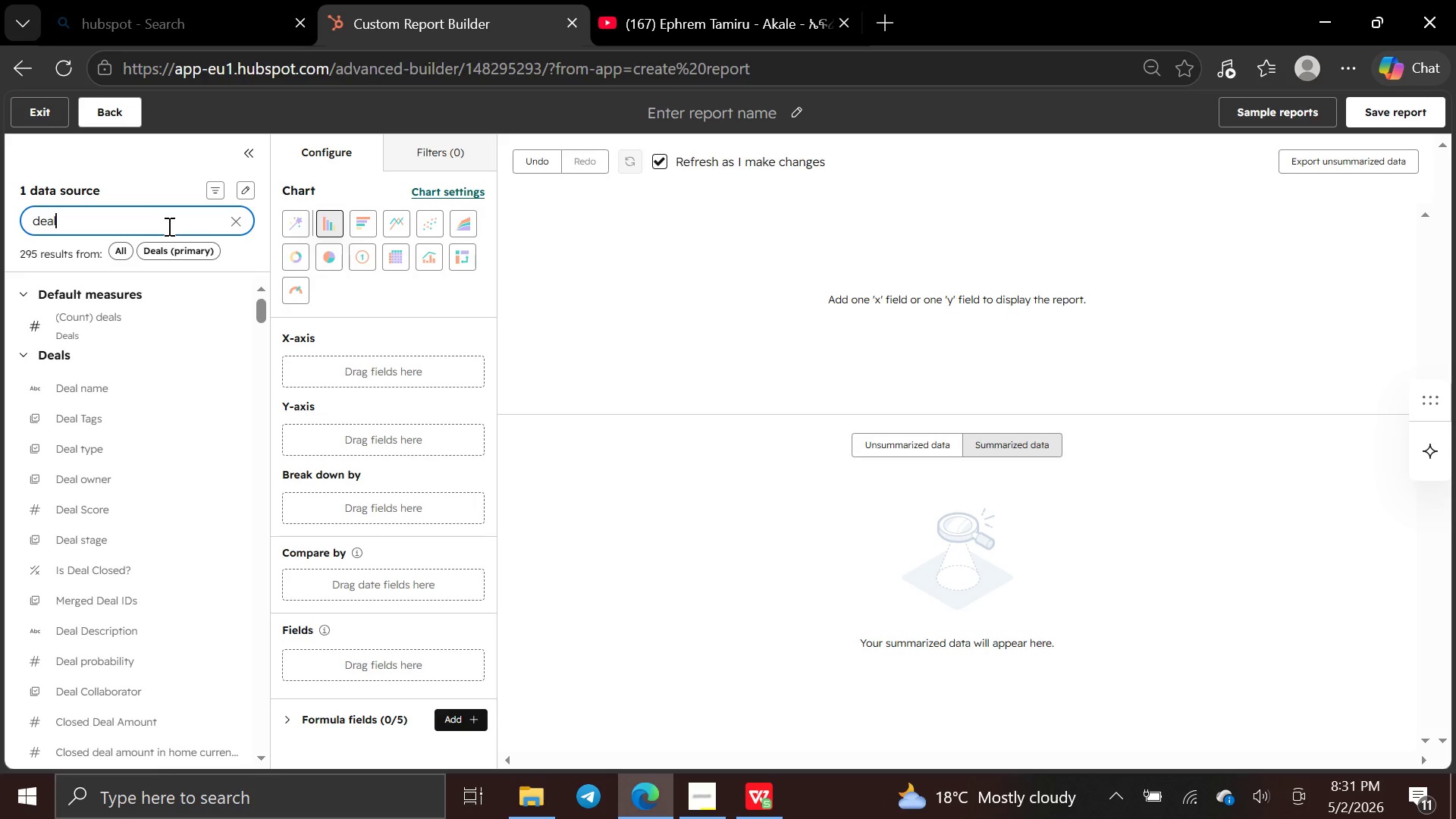 
left_click([449, 191])
 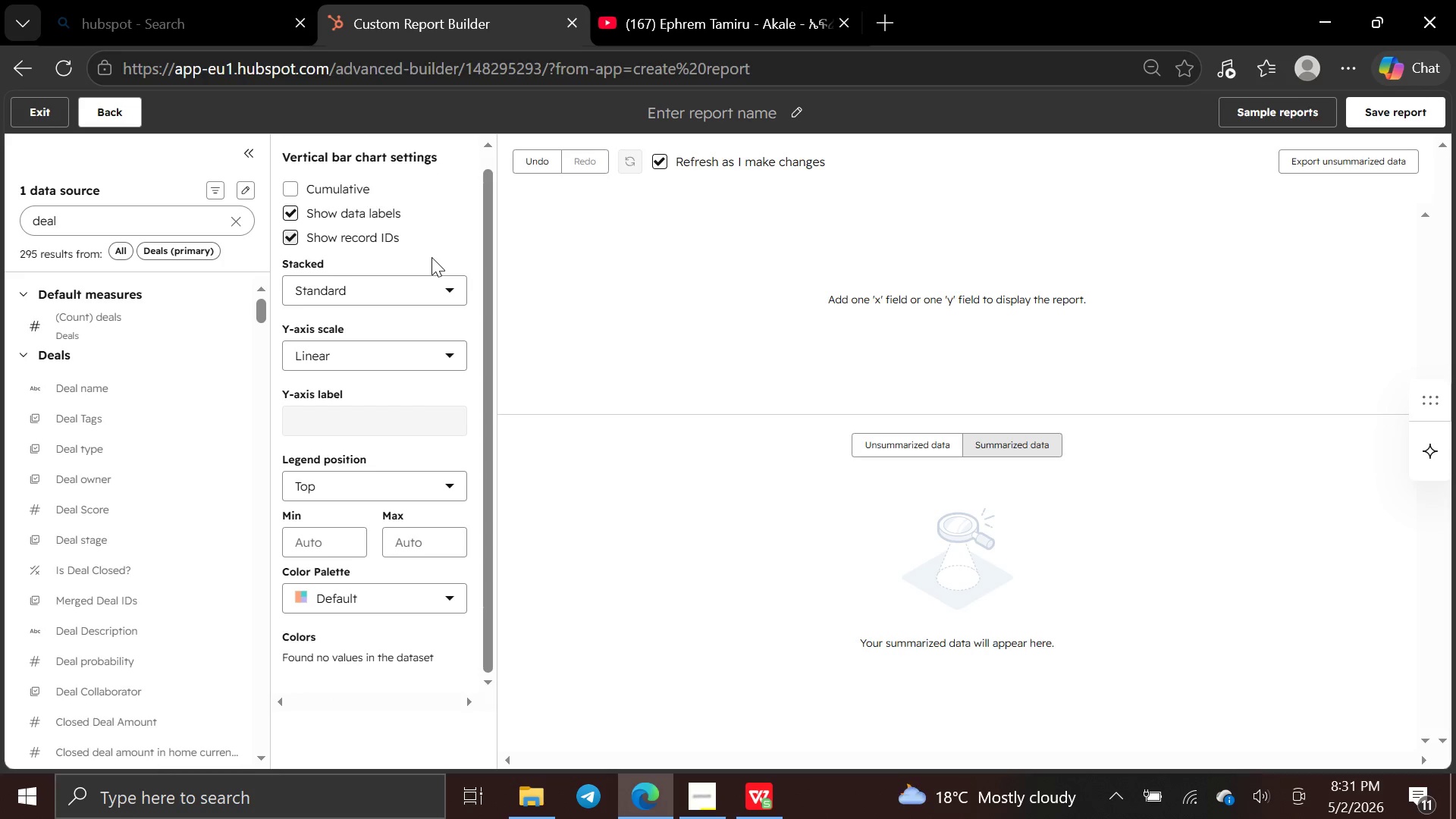 
wait(6.45)
 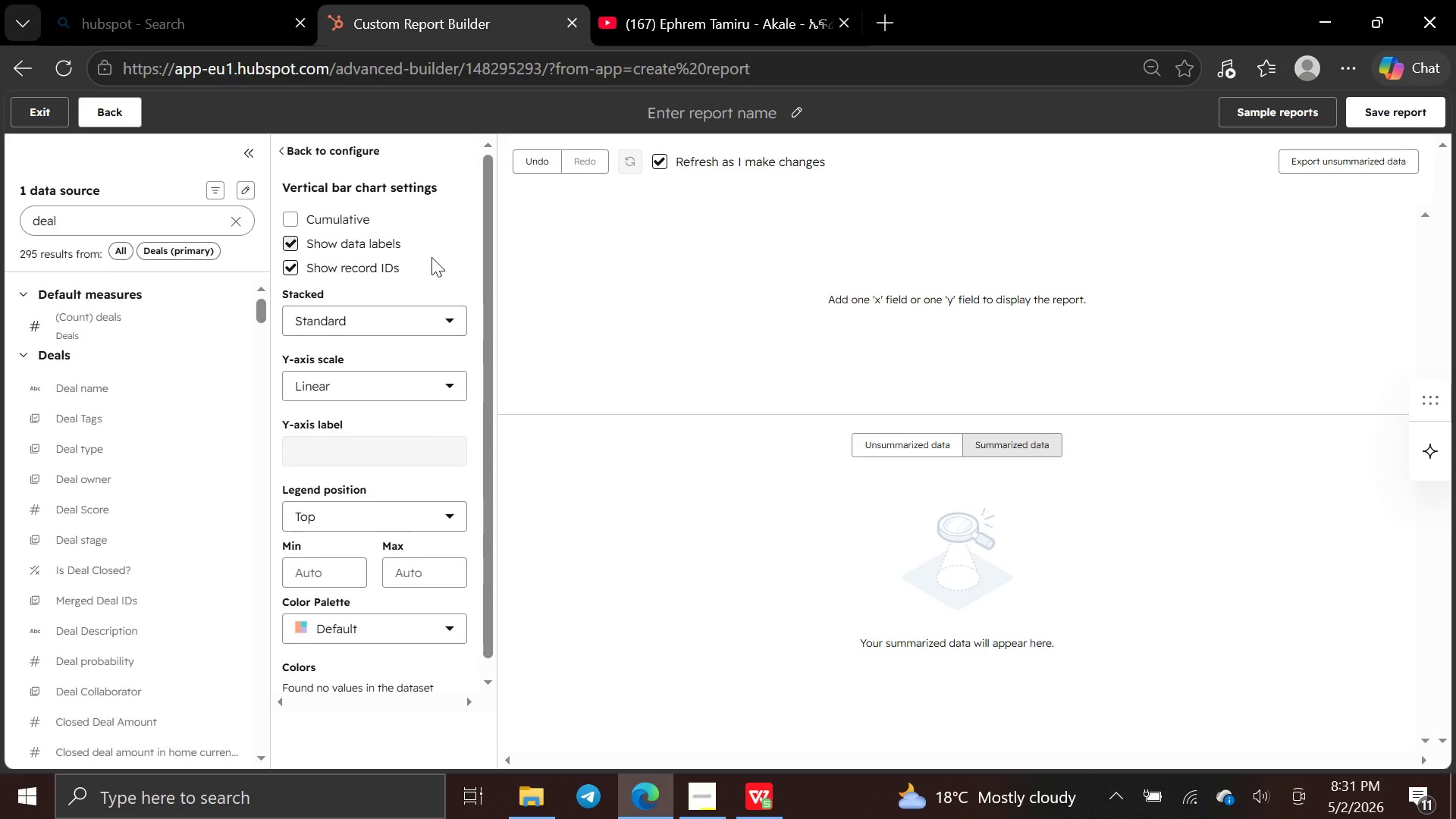 
left_click([426, 610])
 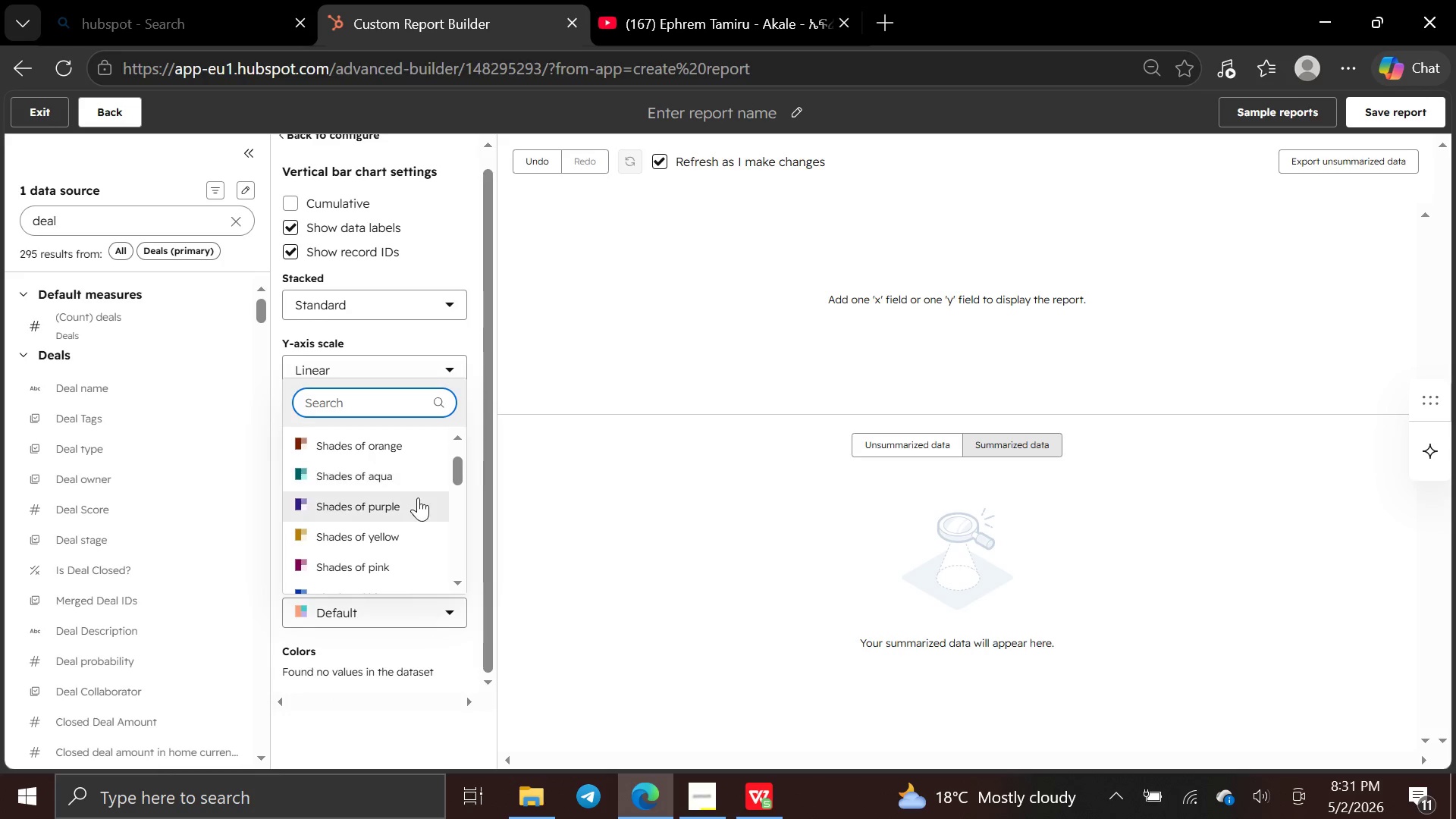 
wait(5.59)
 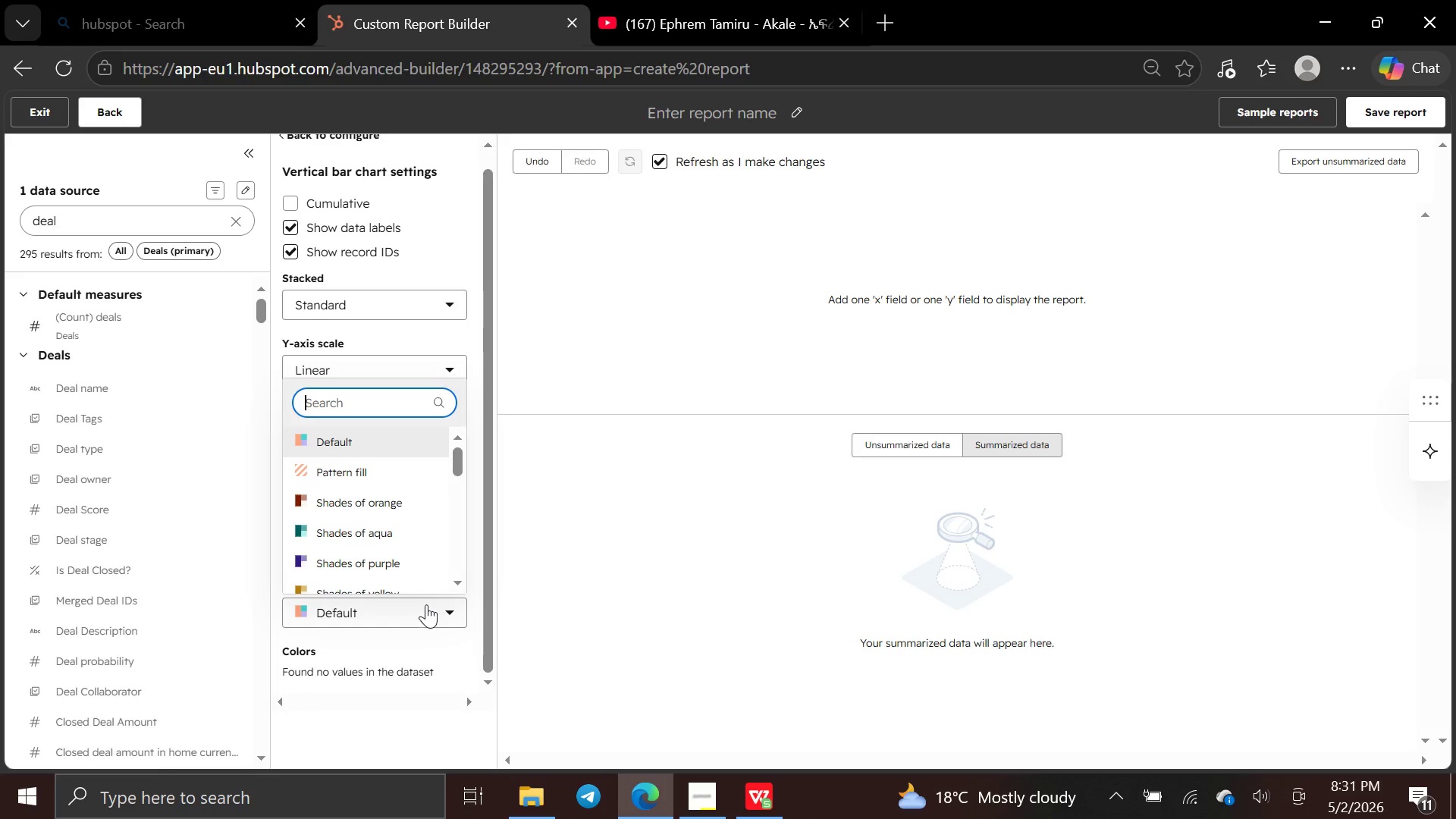 
left_click([411, 474])
 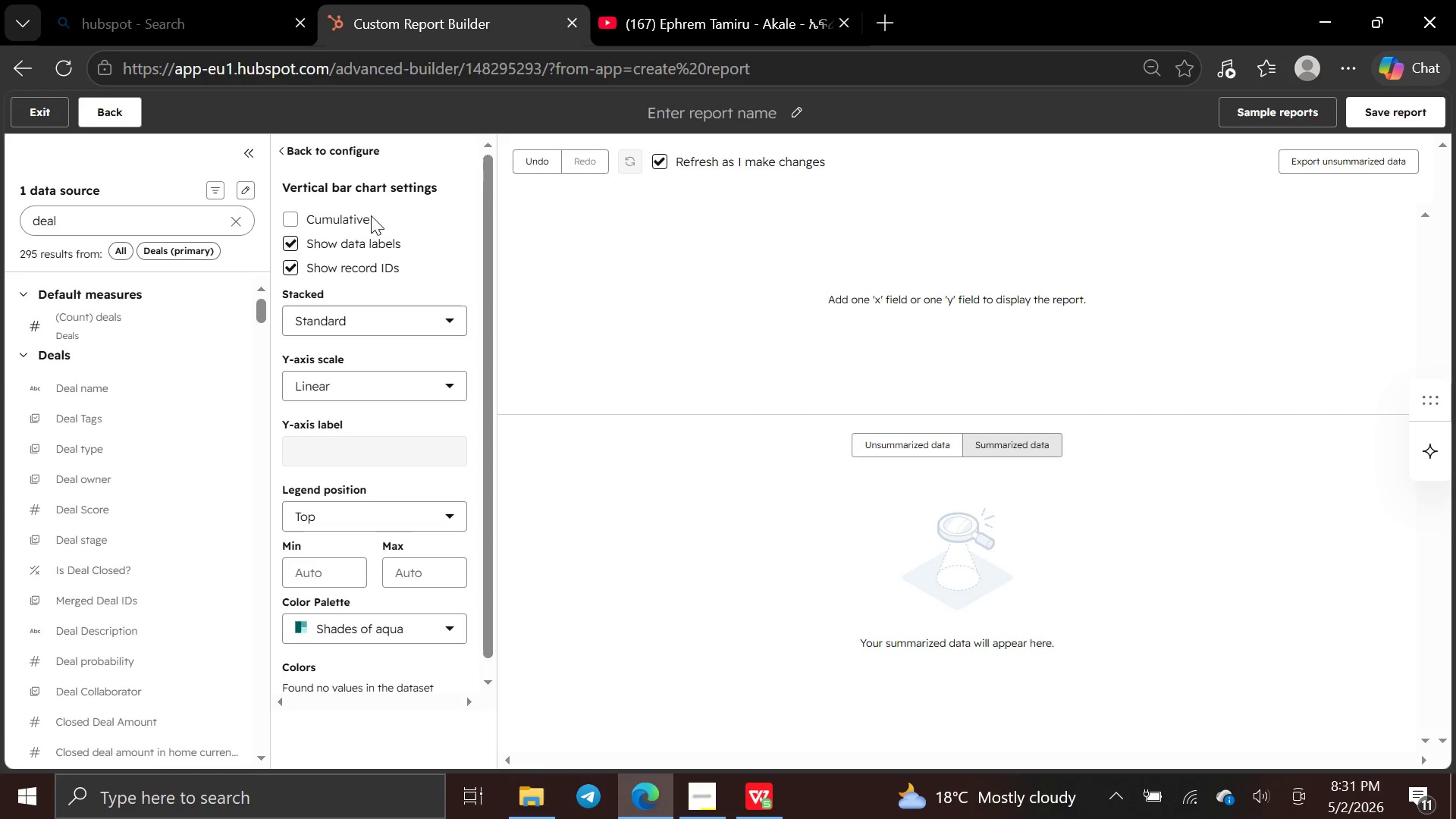 
left_click([348, 157])
 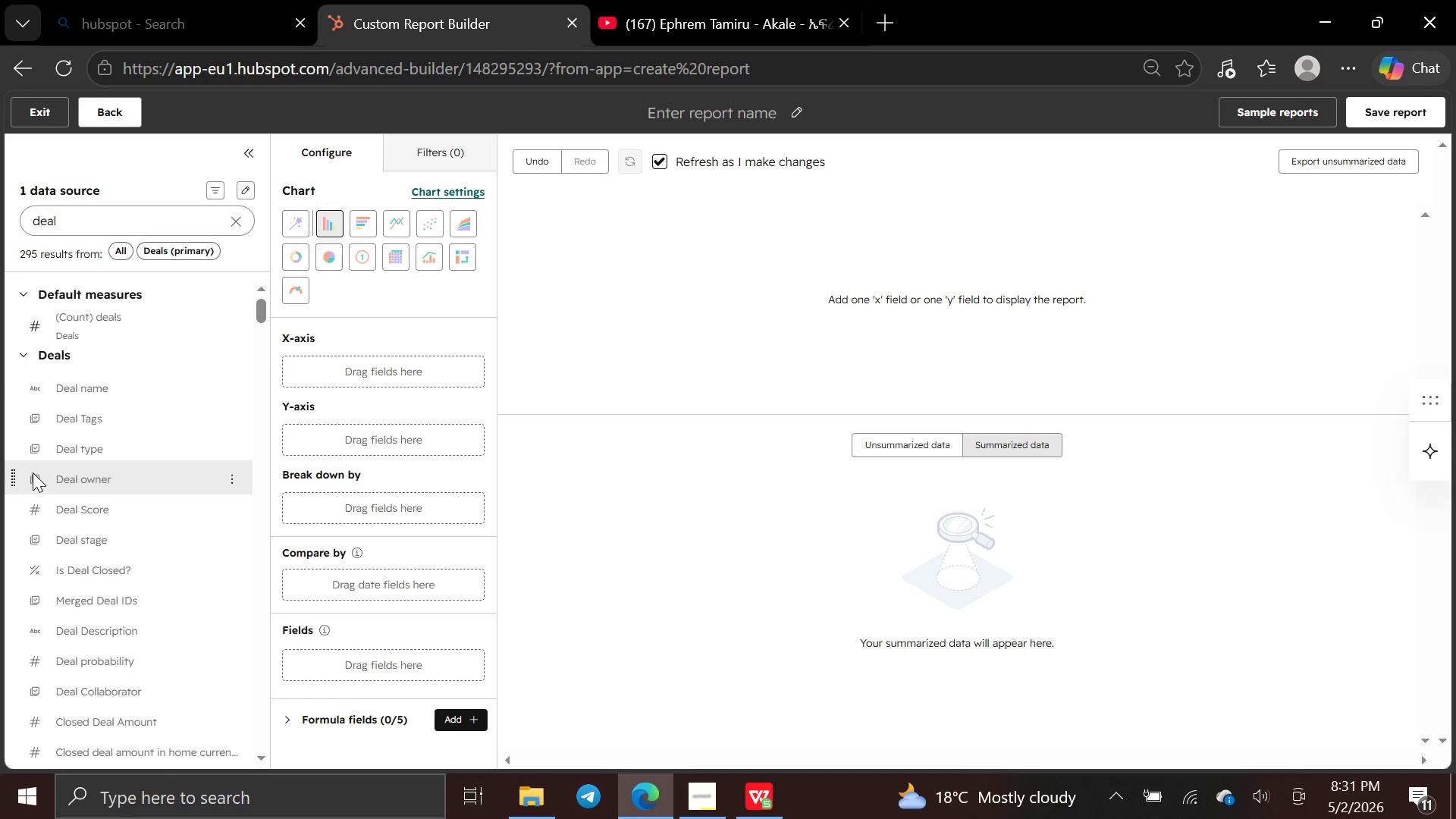 
wait(5.69)
 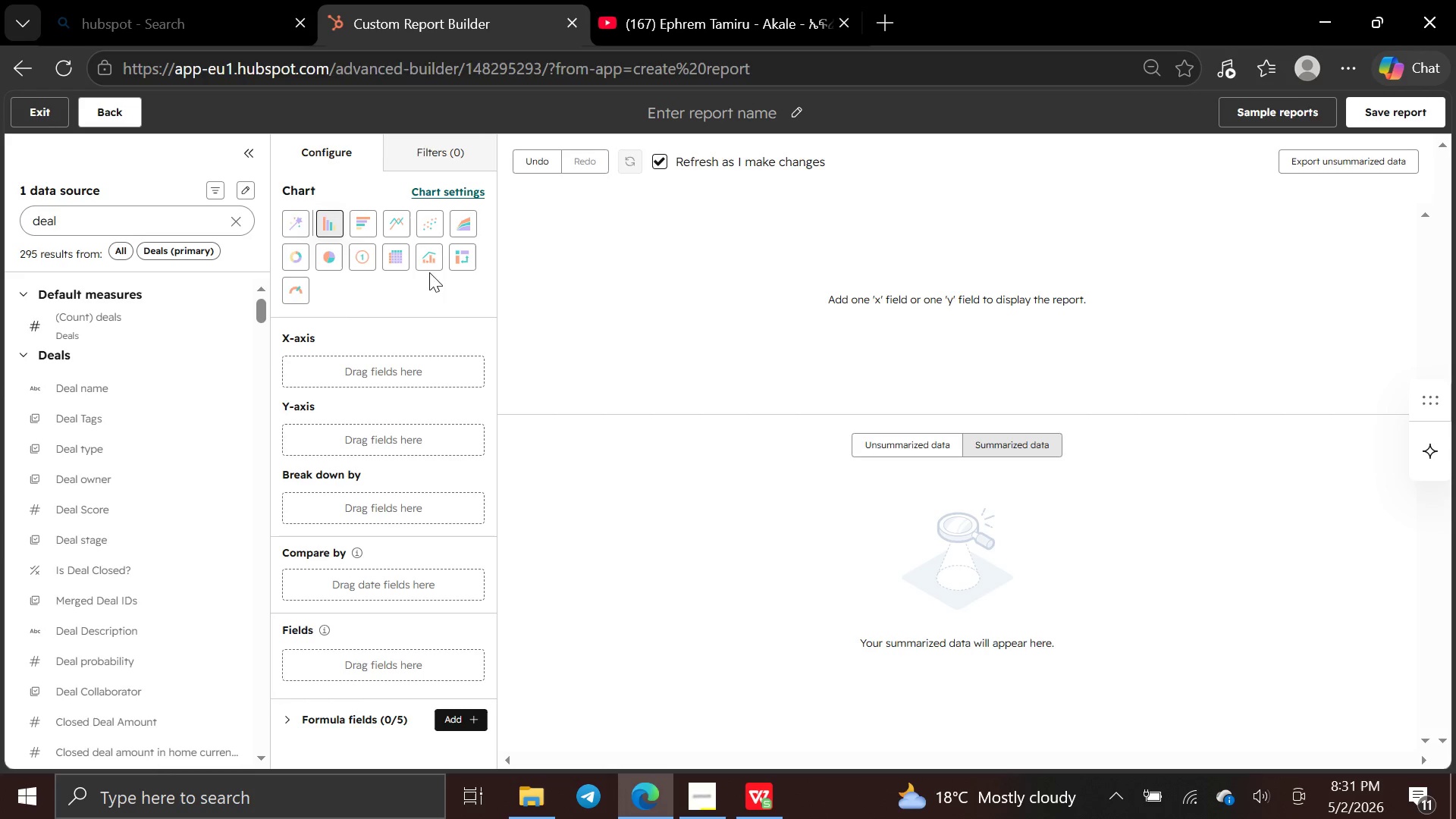 
left_click([26, 530])
 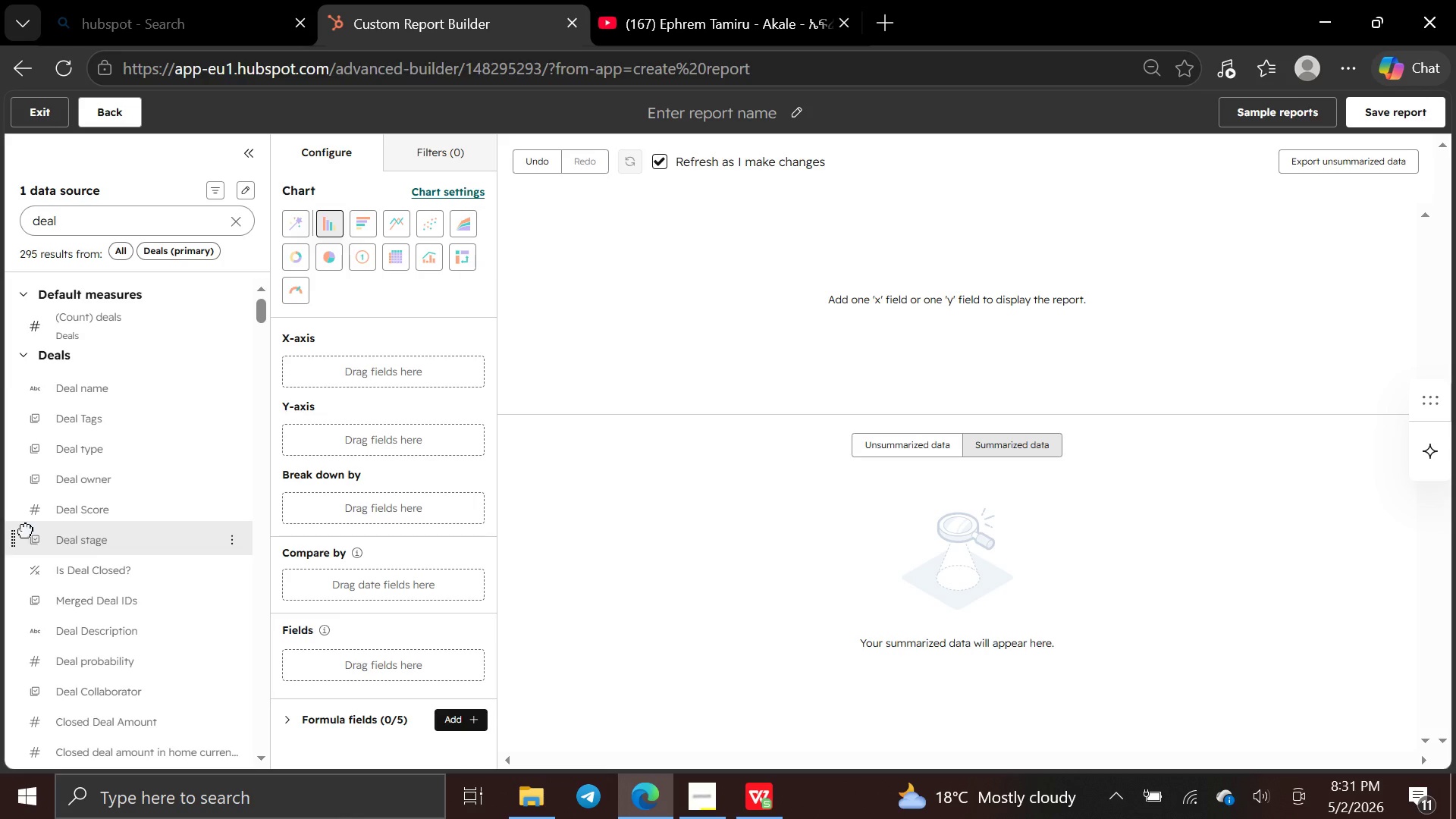 
left_click_drag(start_coordinate=[26, 530], to_coordinate=[293, 358])
 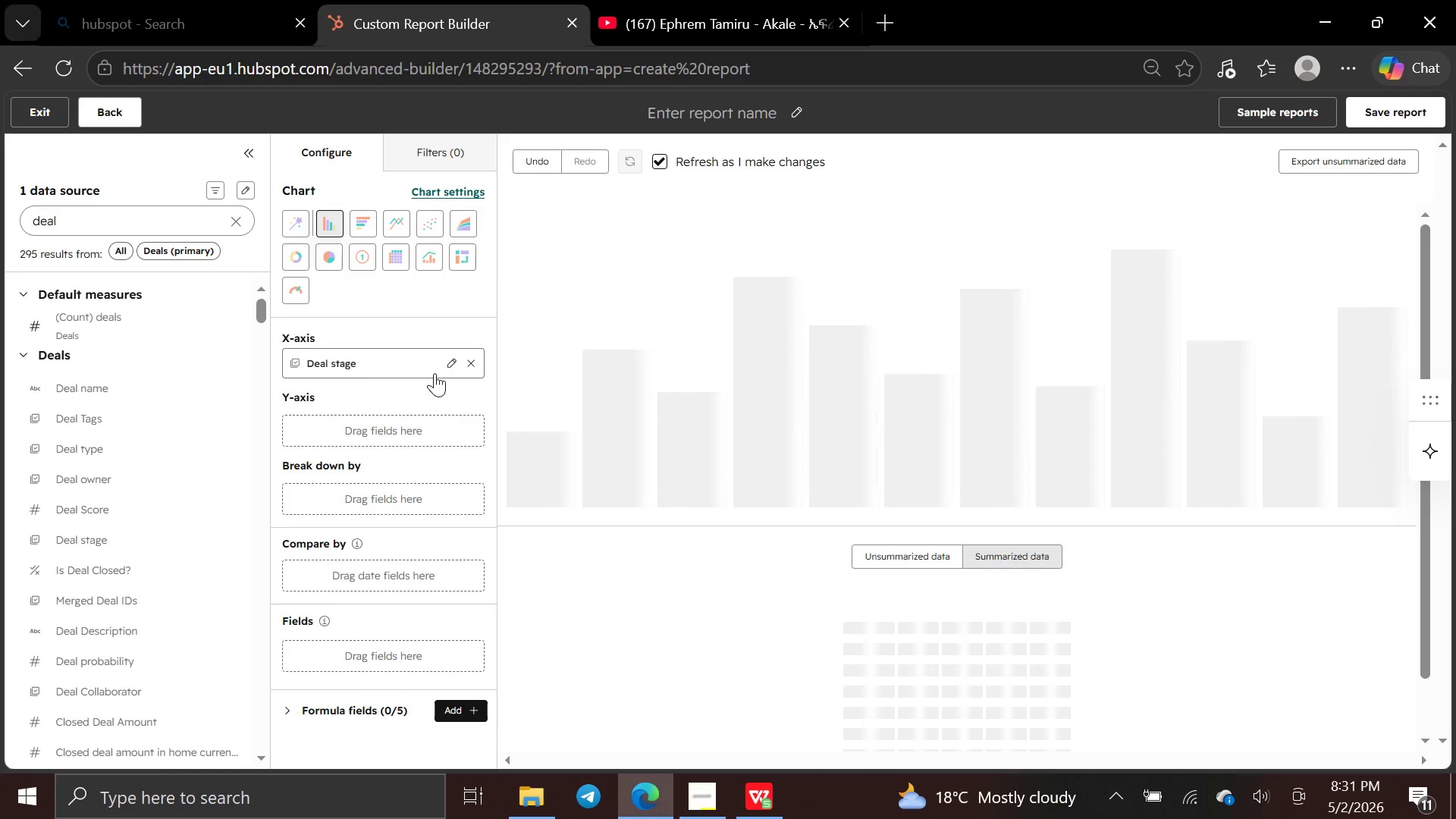 
left_click([449, 368])
 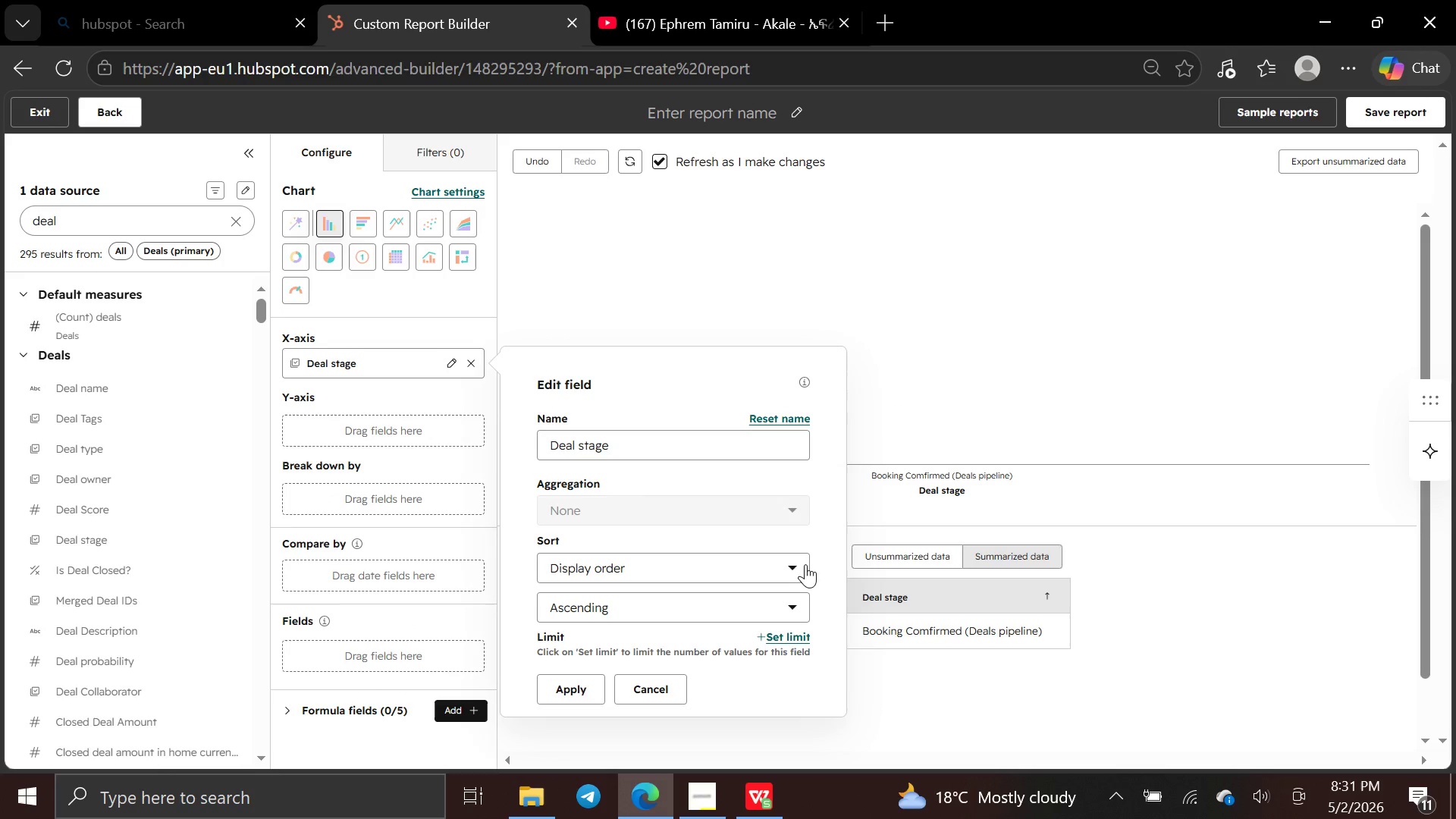 
left_click([803, 564])
 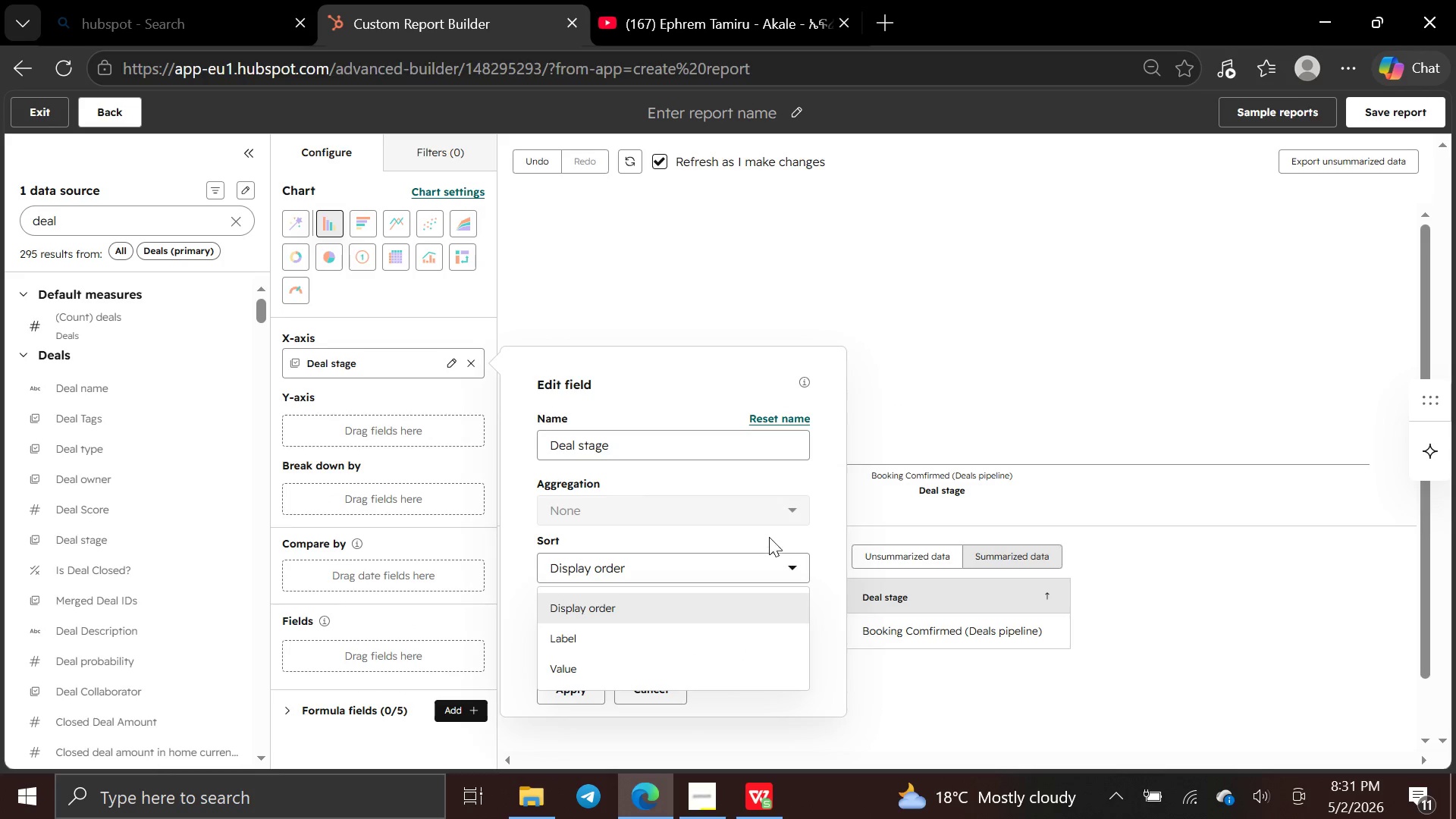 
left_click([769, 532])
 